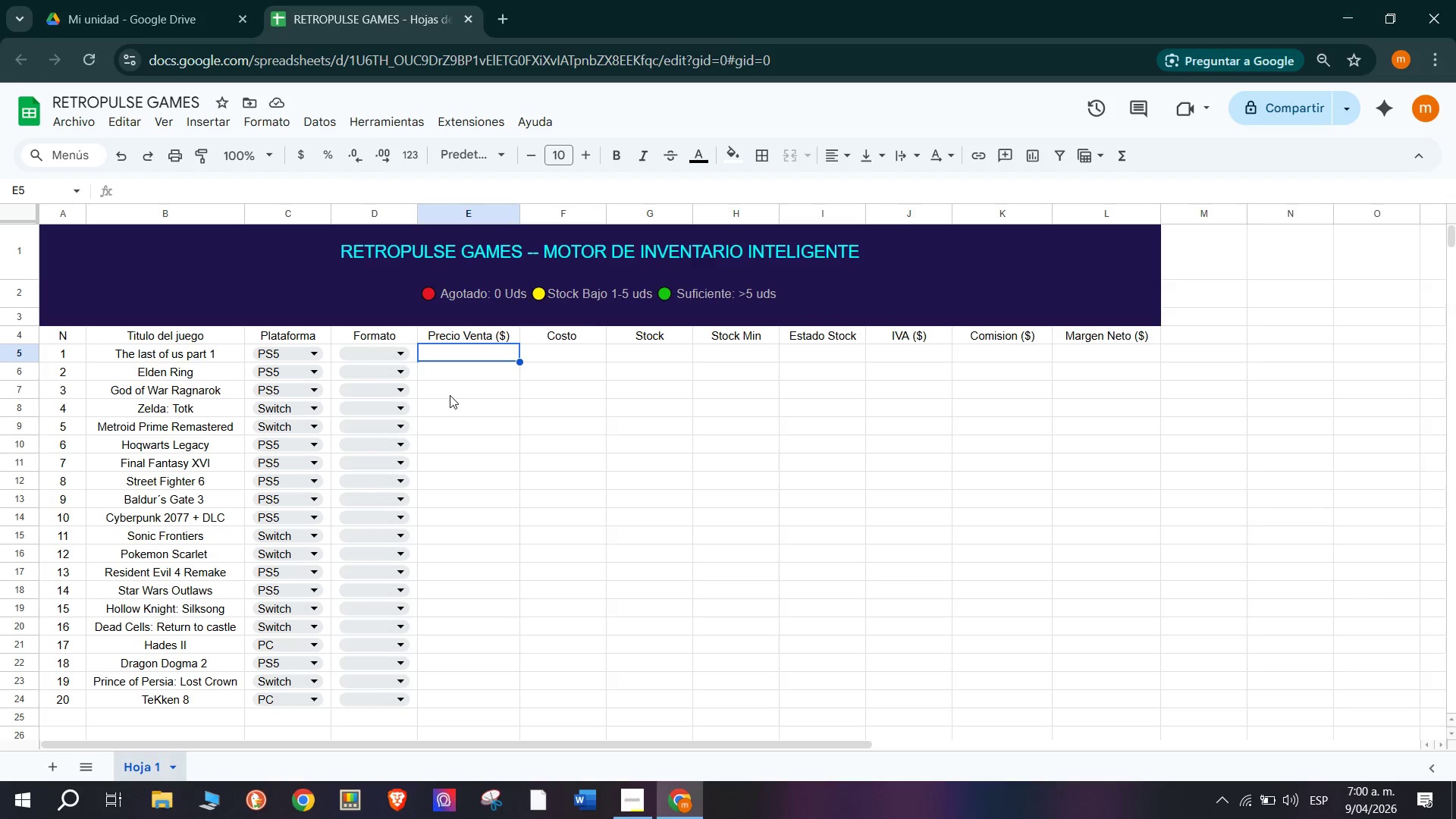 
wait(11.78)
 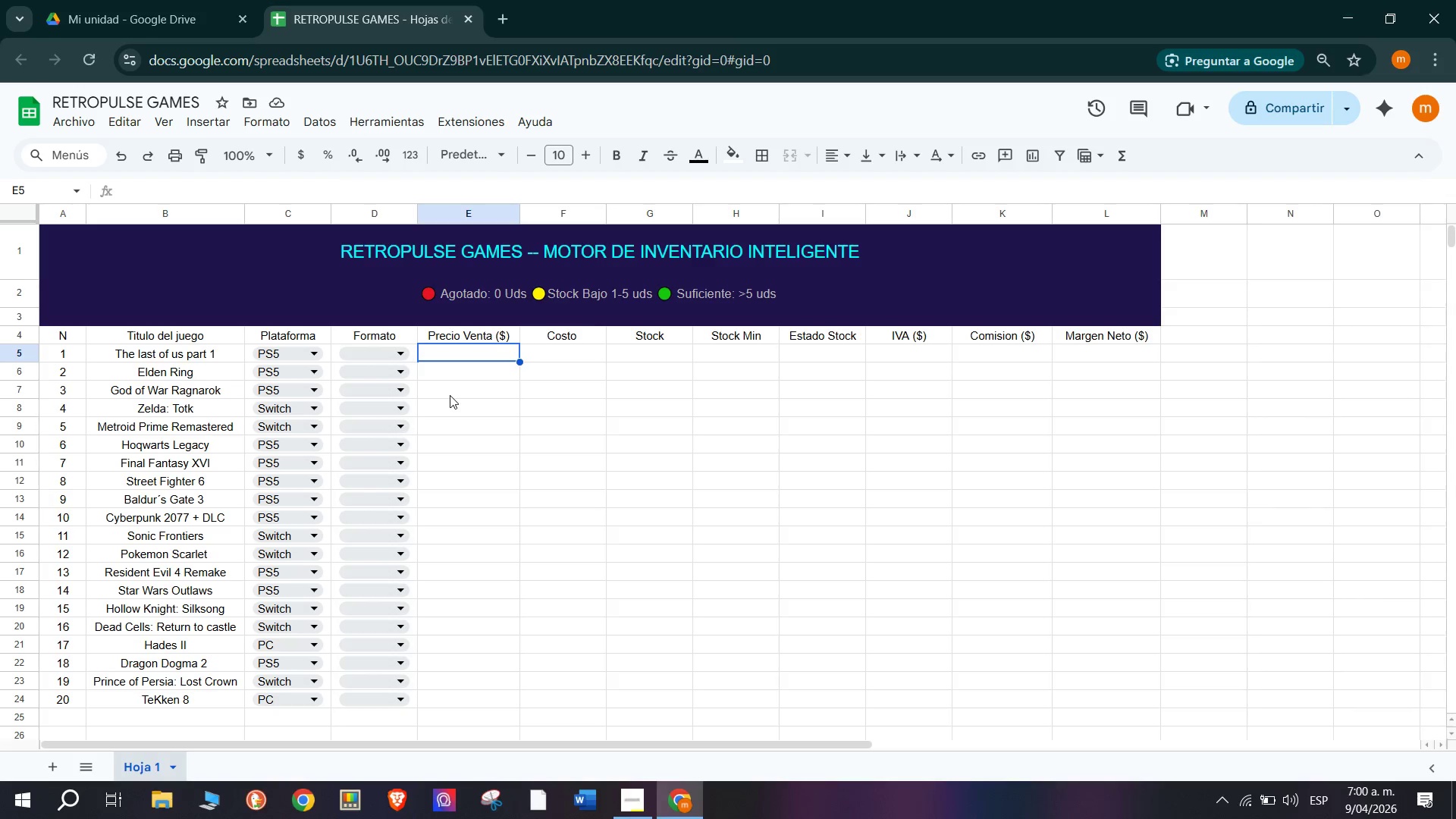 
type(299)
 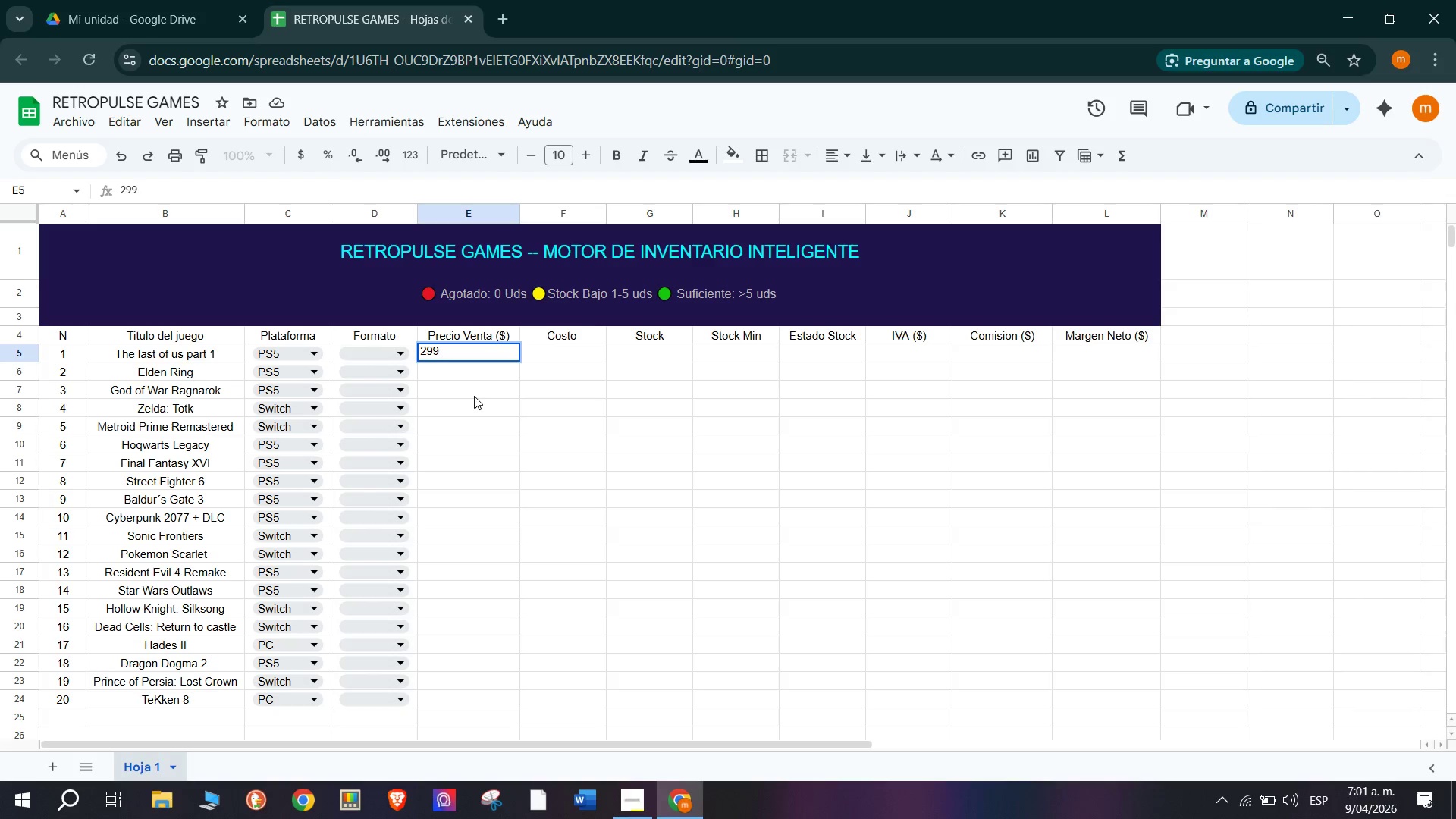 
wait(5.36)
 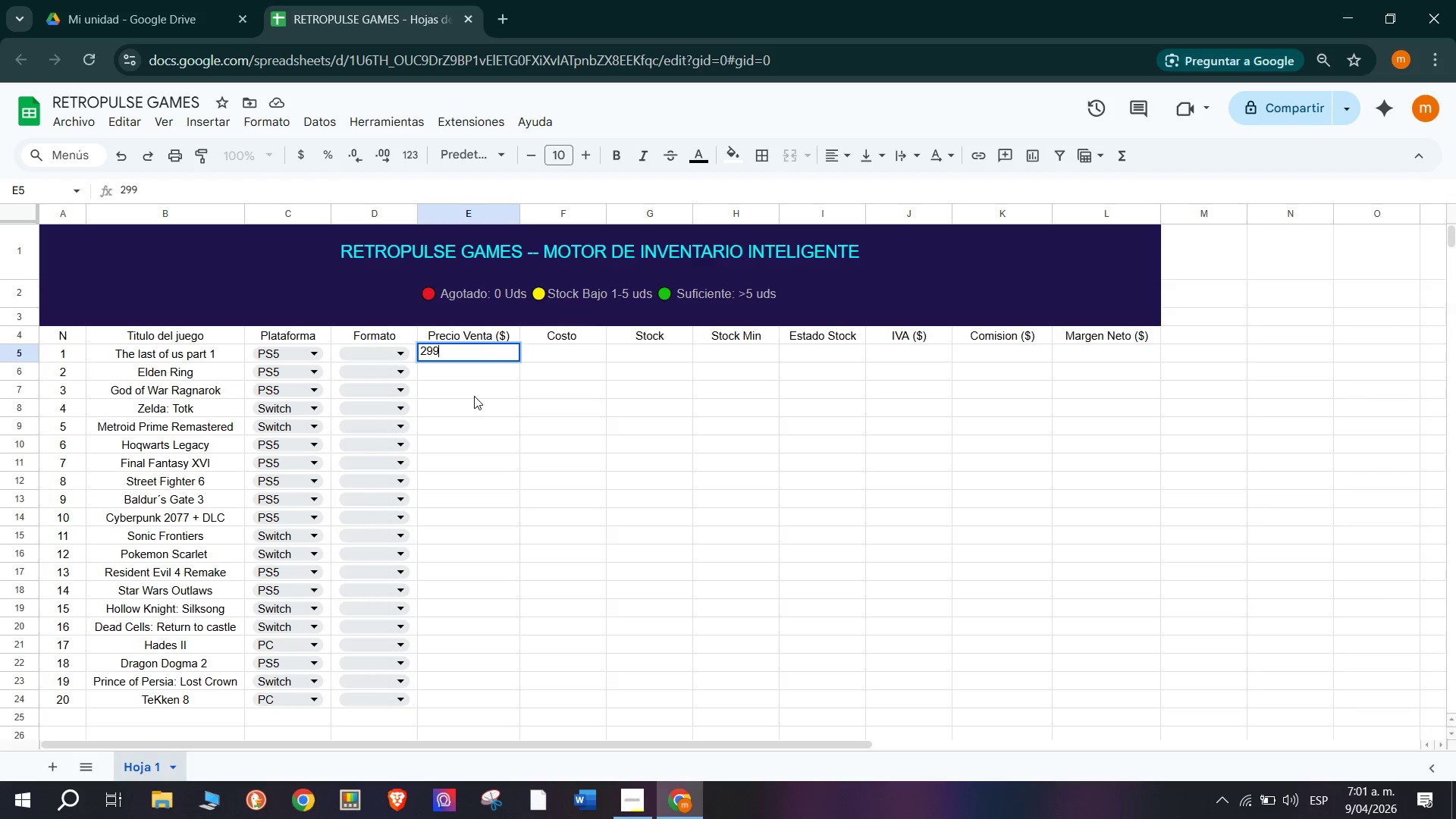 
type(900)
 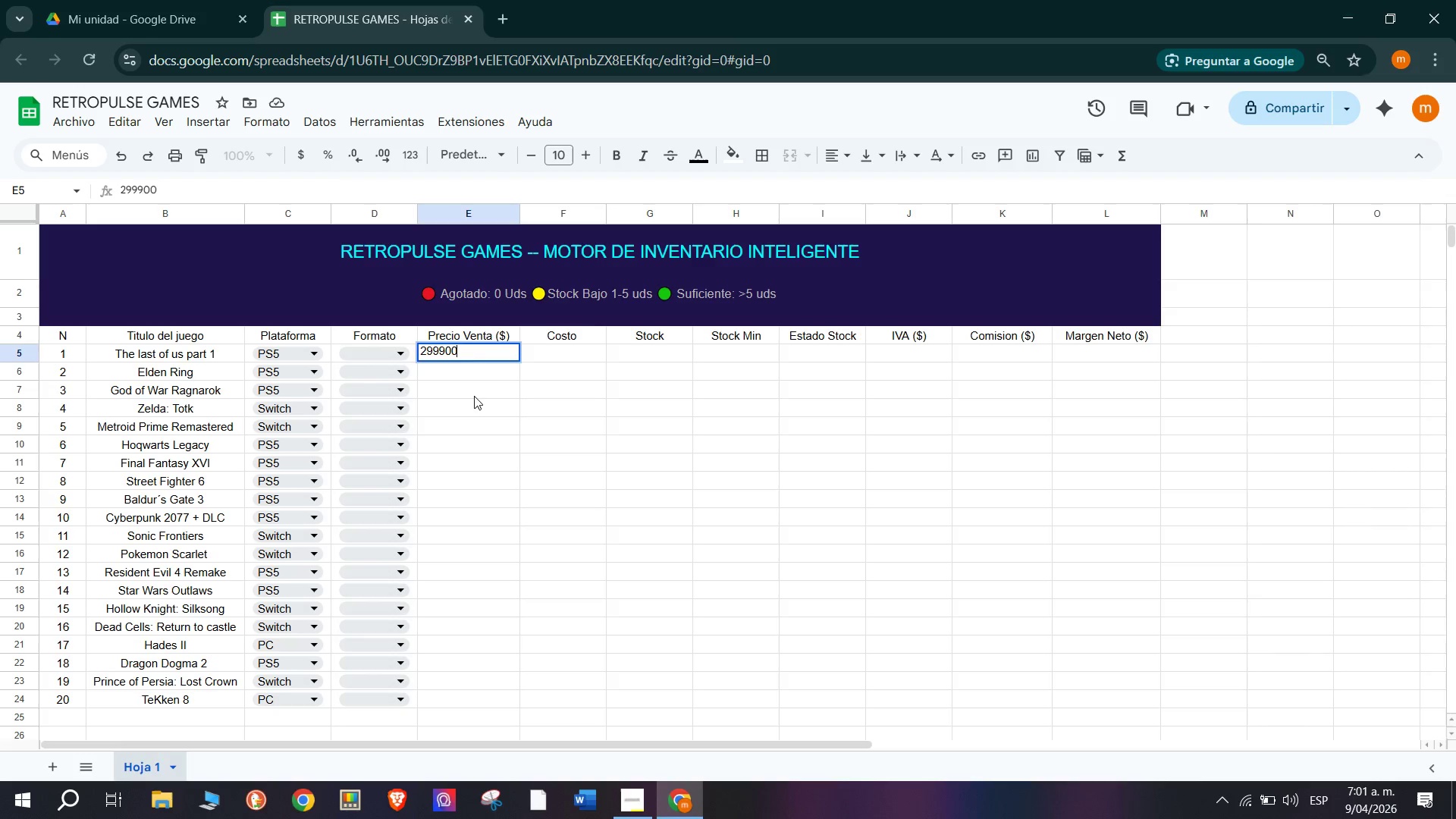 
key(Enter)
 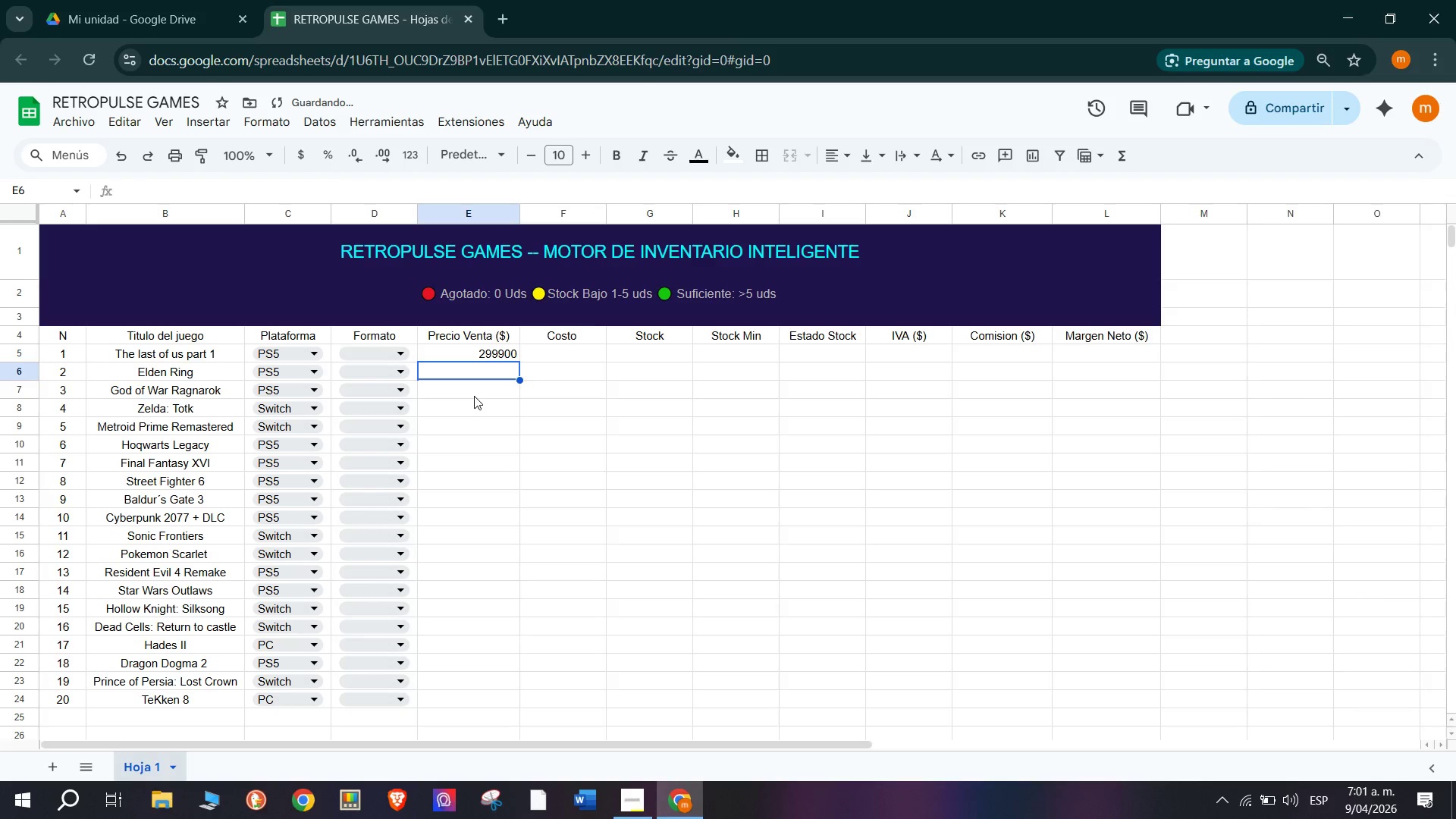 
type(259000)
 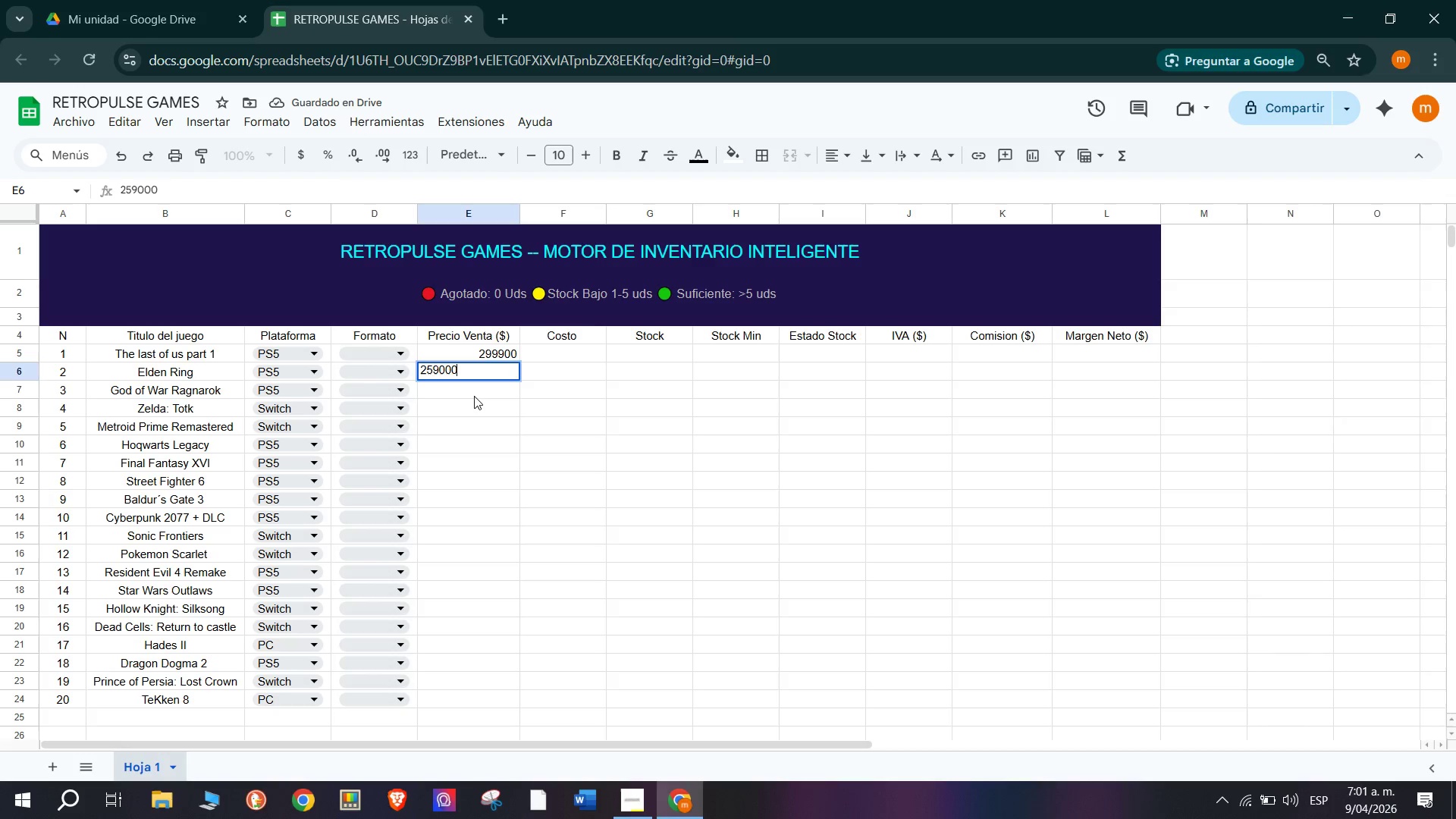 
key(Enter)
 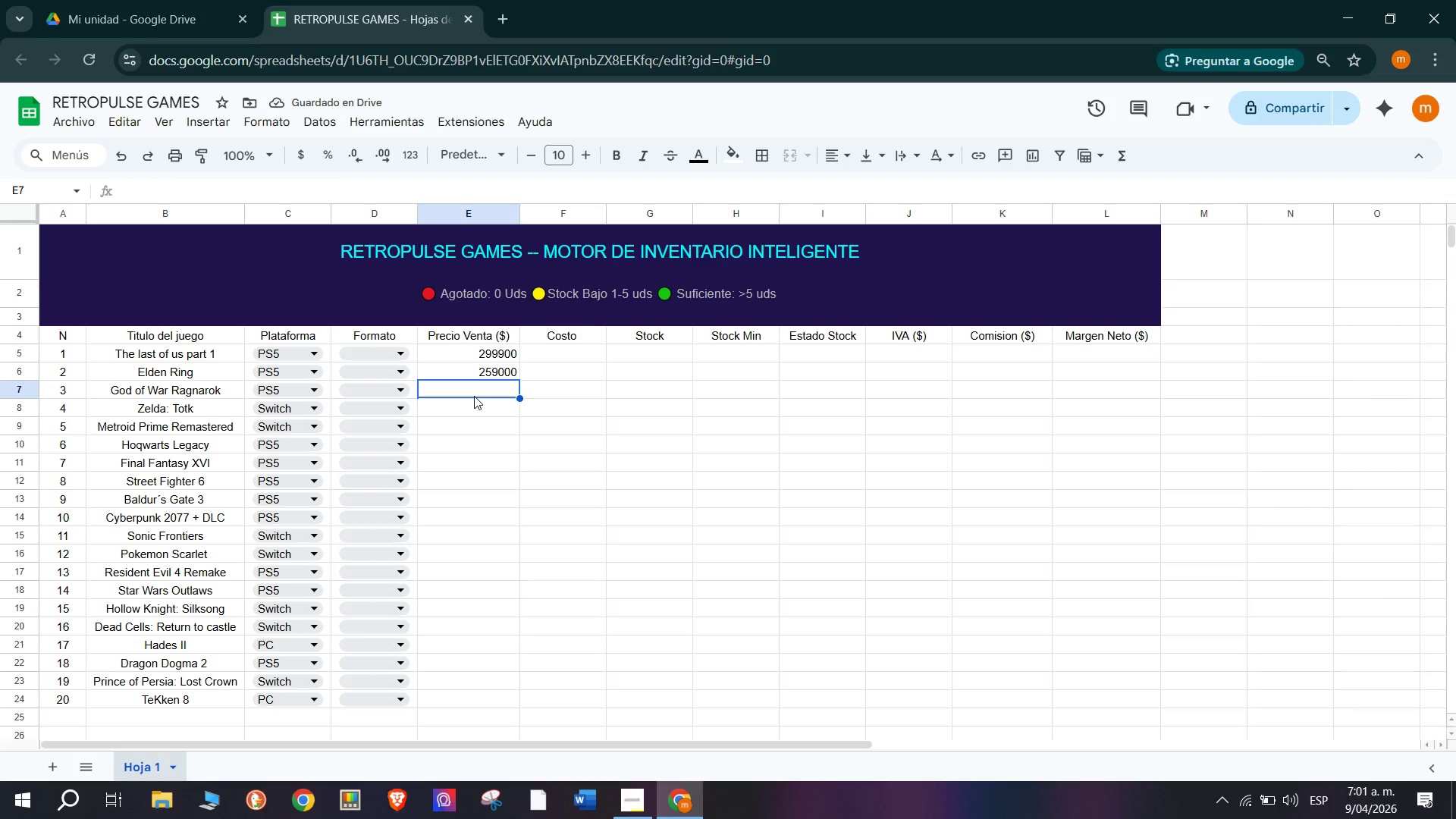 
type(279900)
 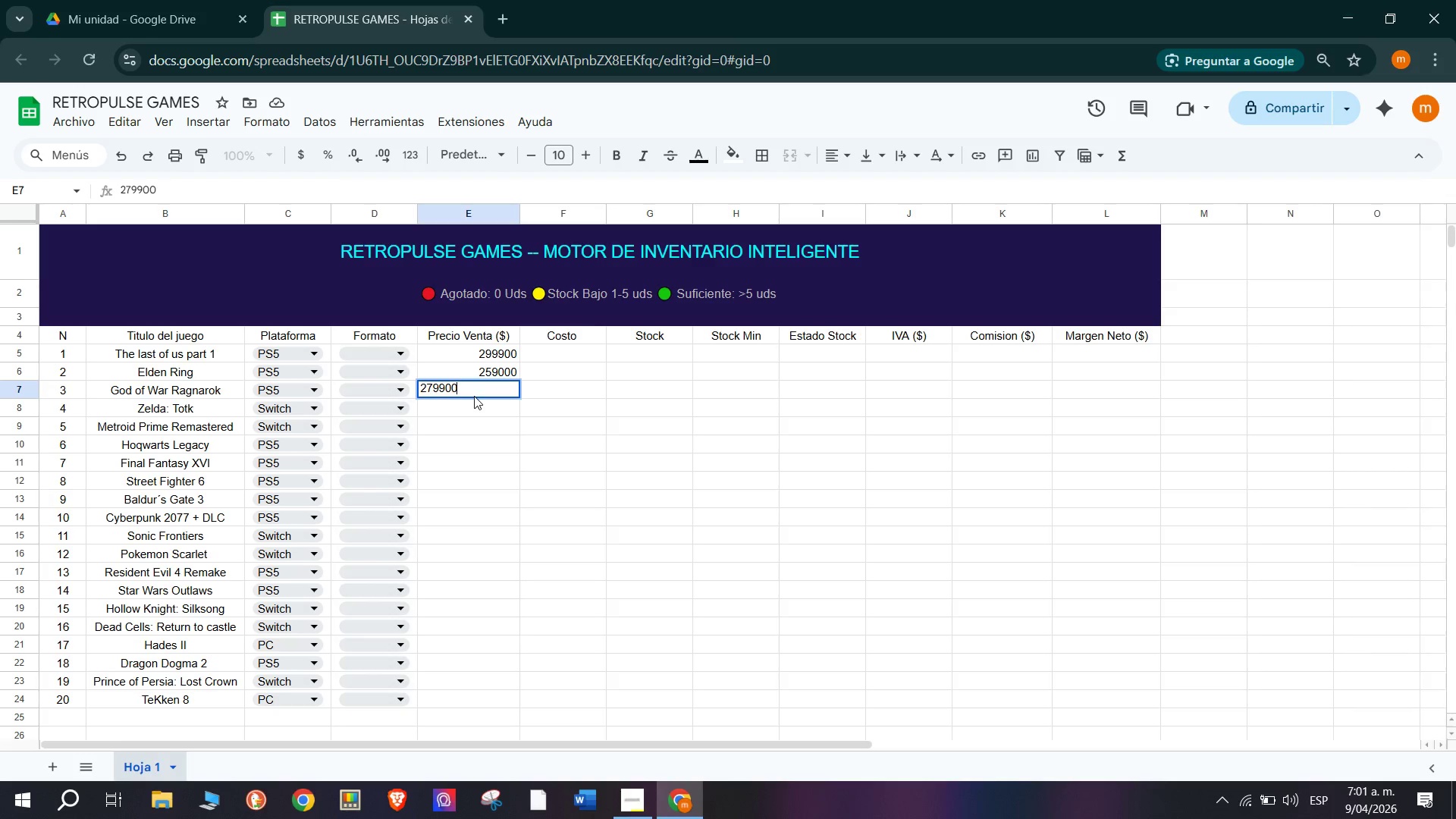 
key(Enter)
 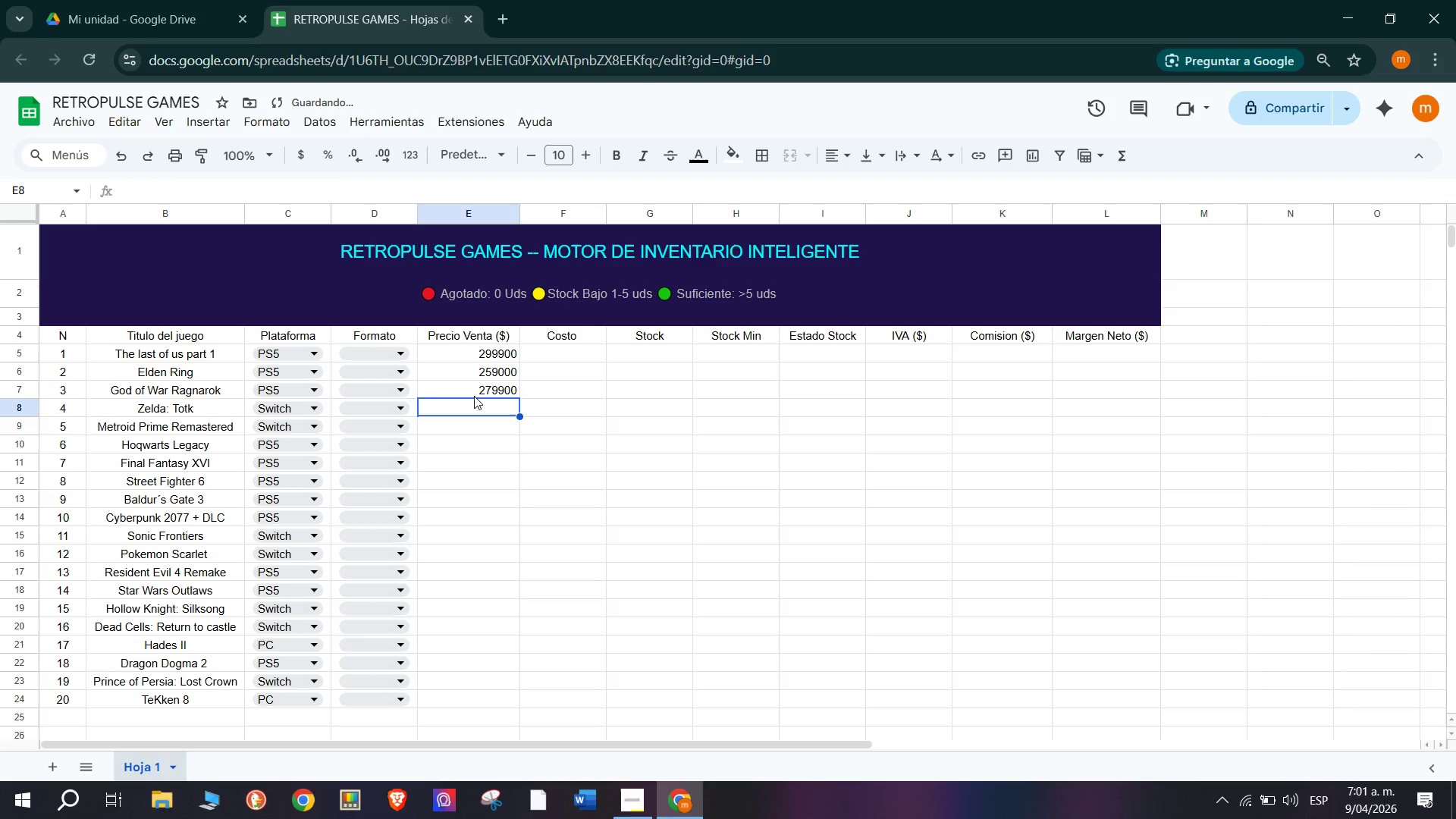 
type(269900)
 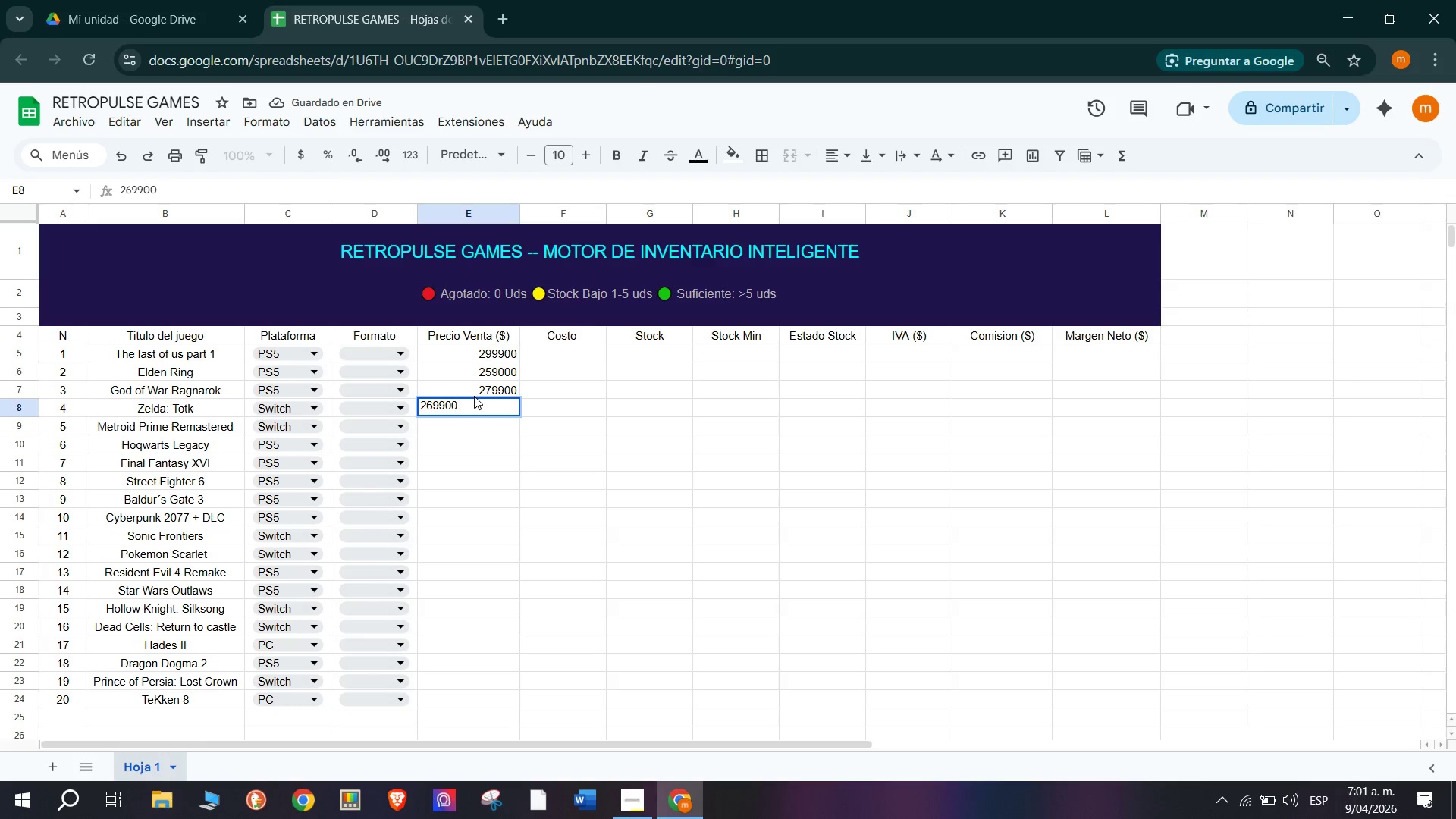 
key(Enter)
 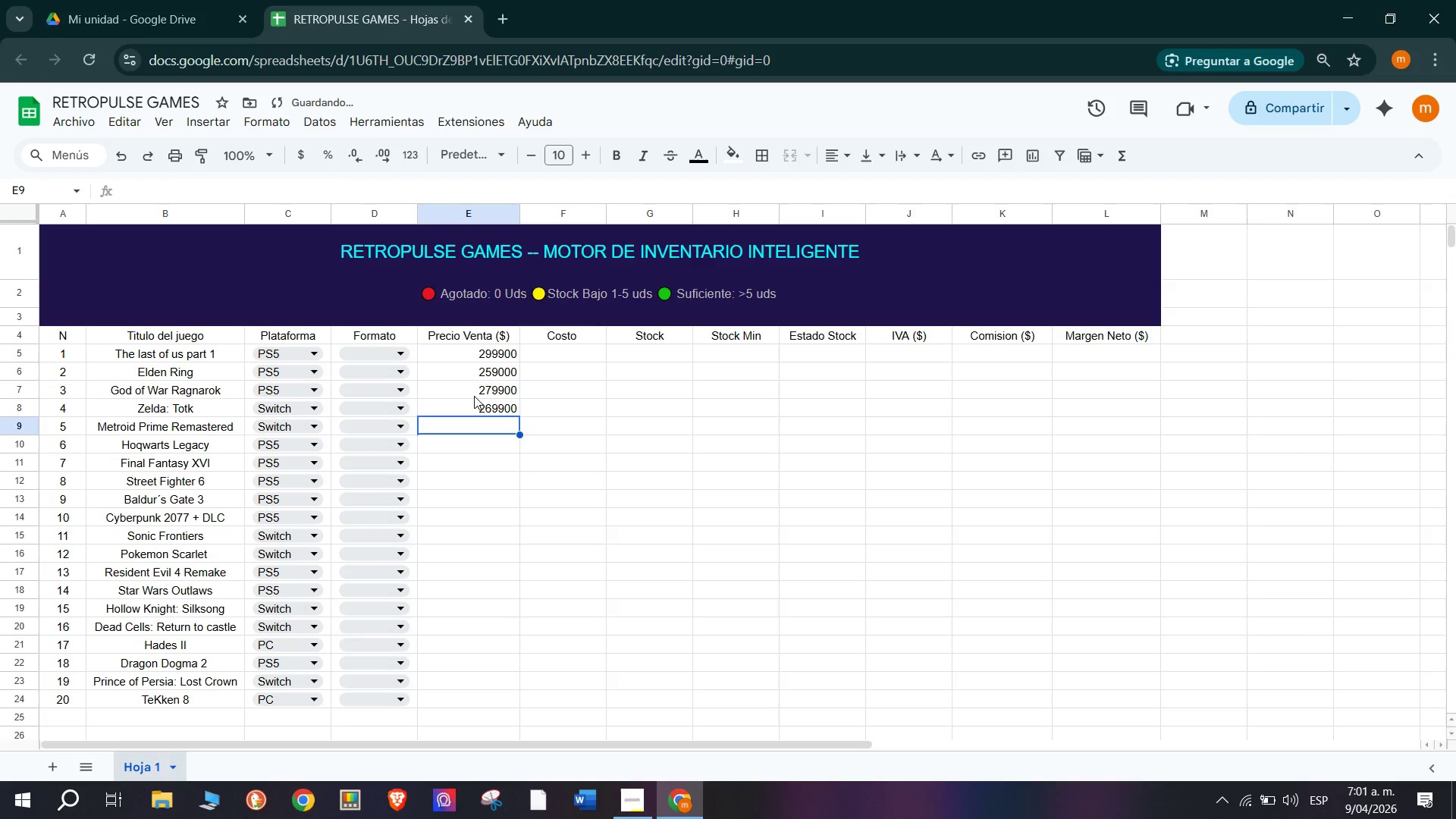 
type(189900)
 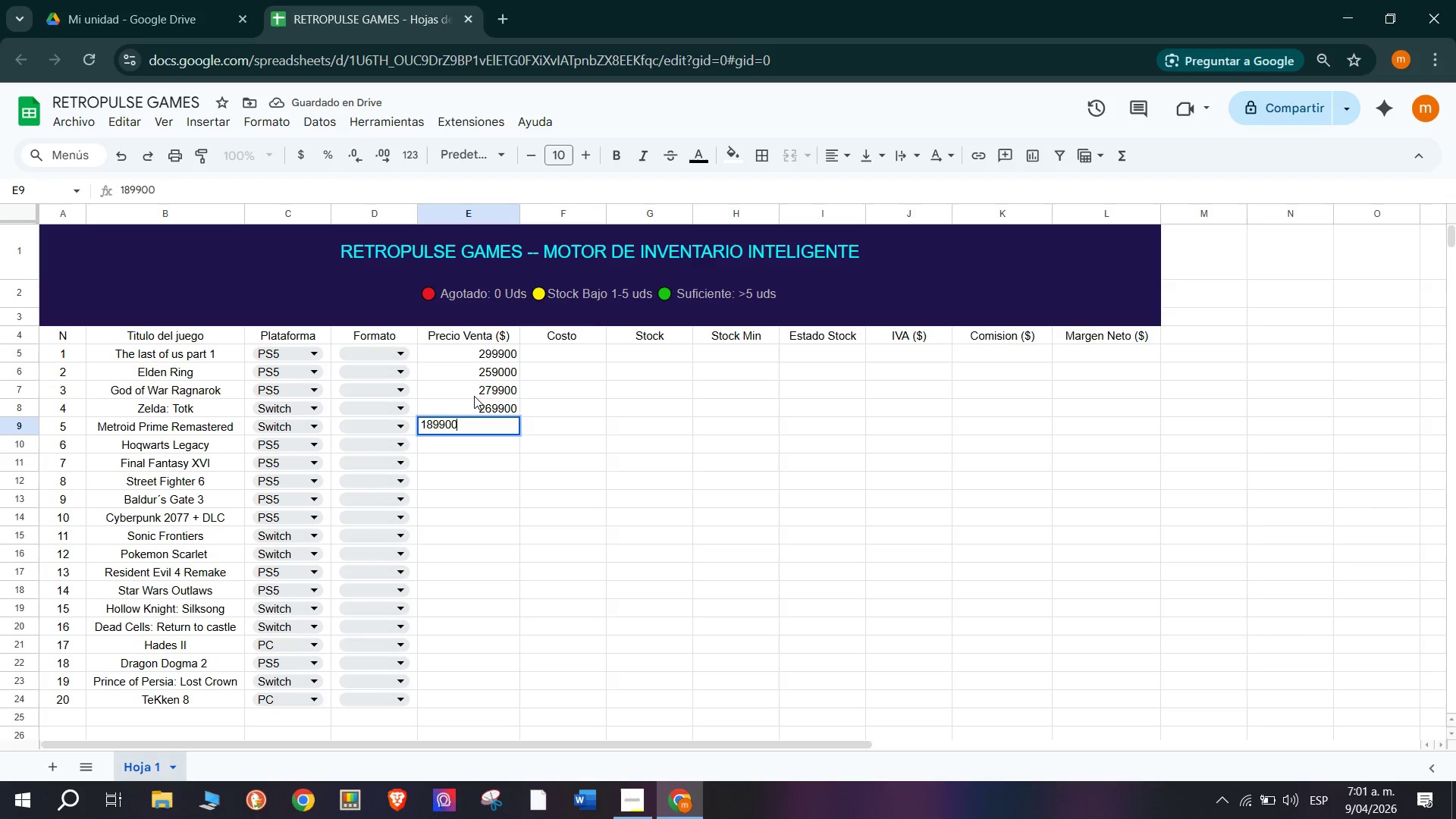 
key(Enter)
 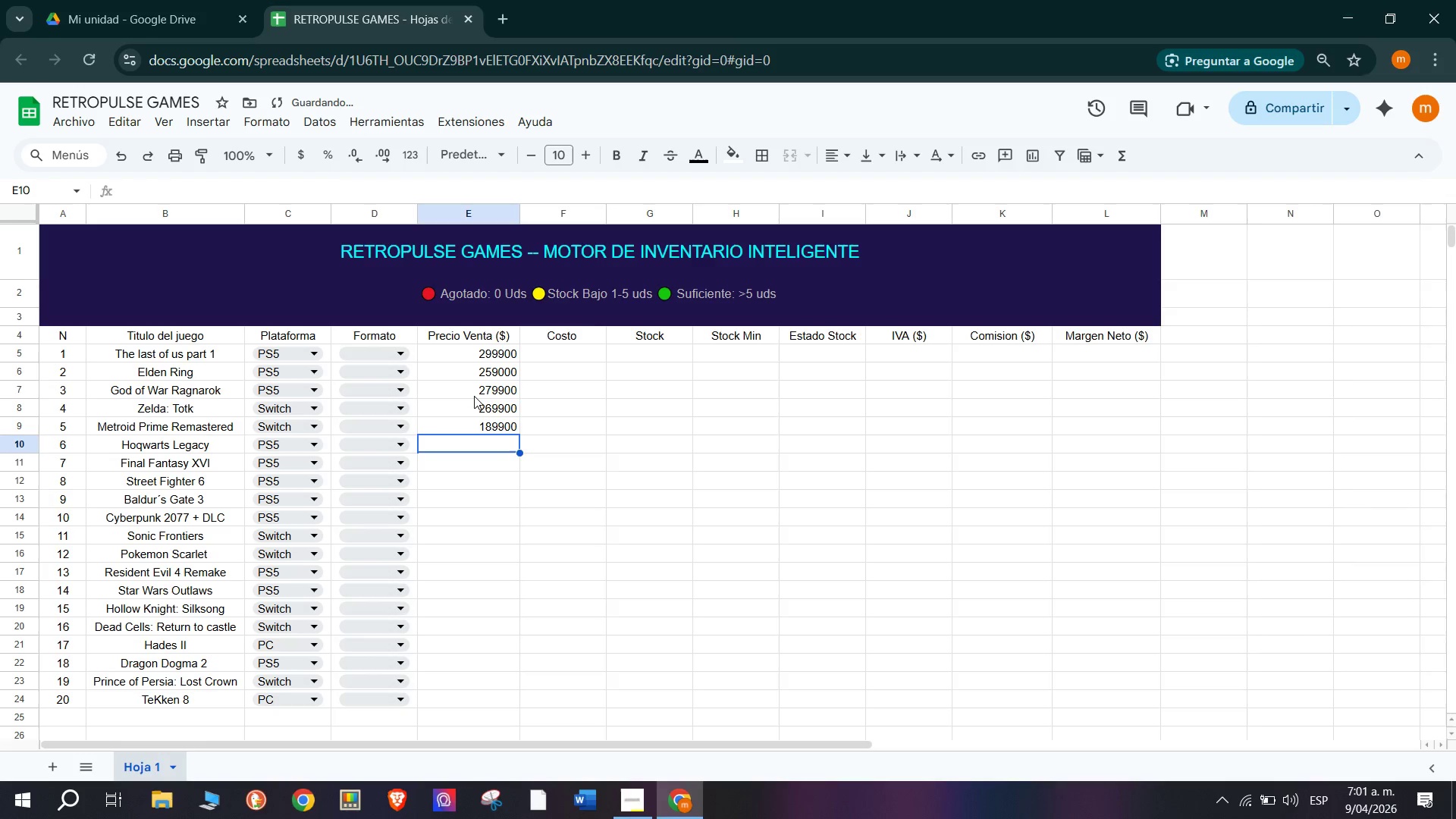 
type(239900)
 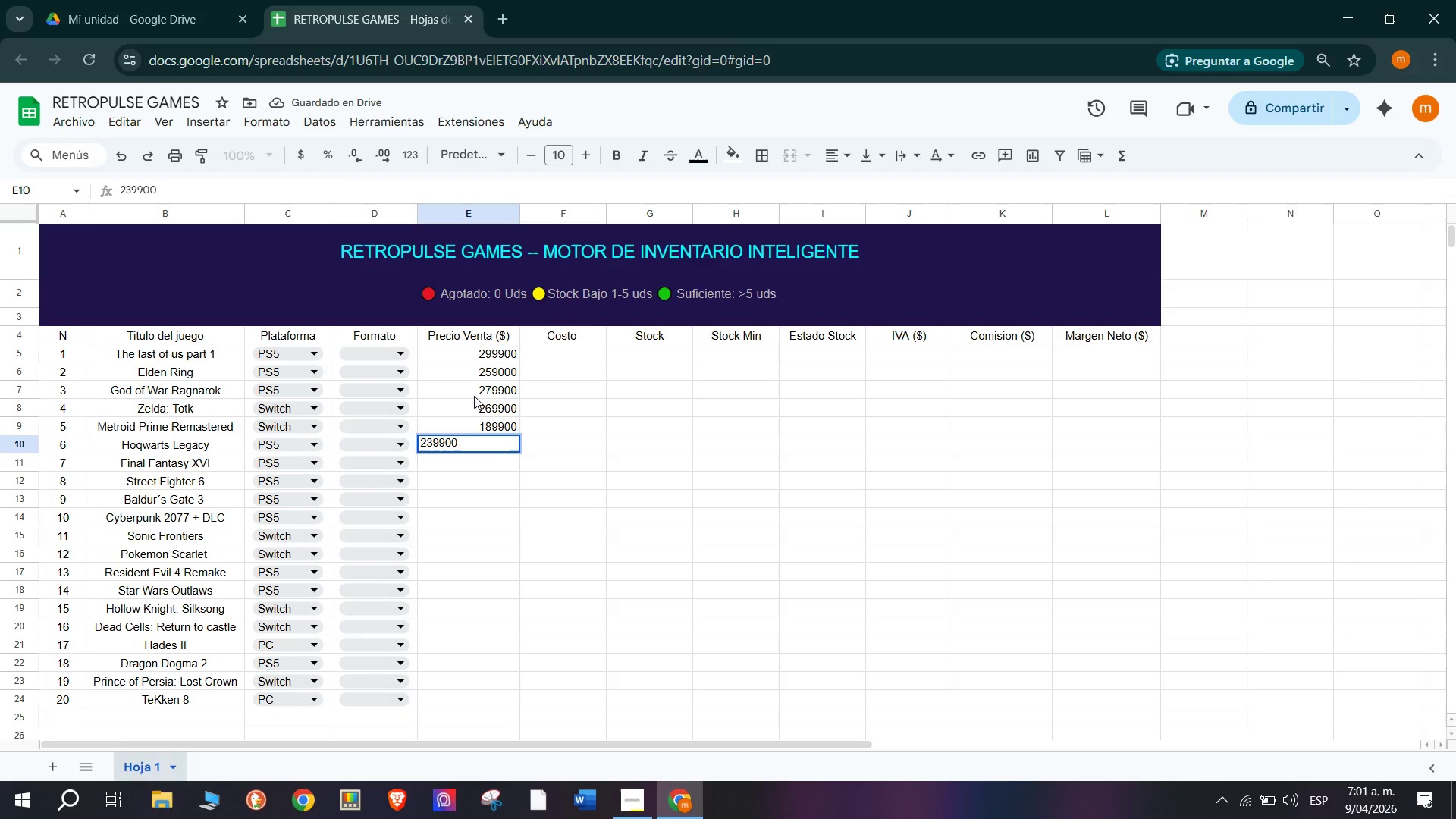 
key(Enter)
 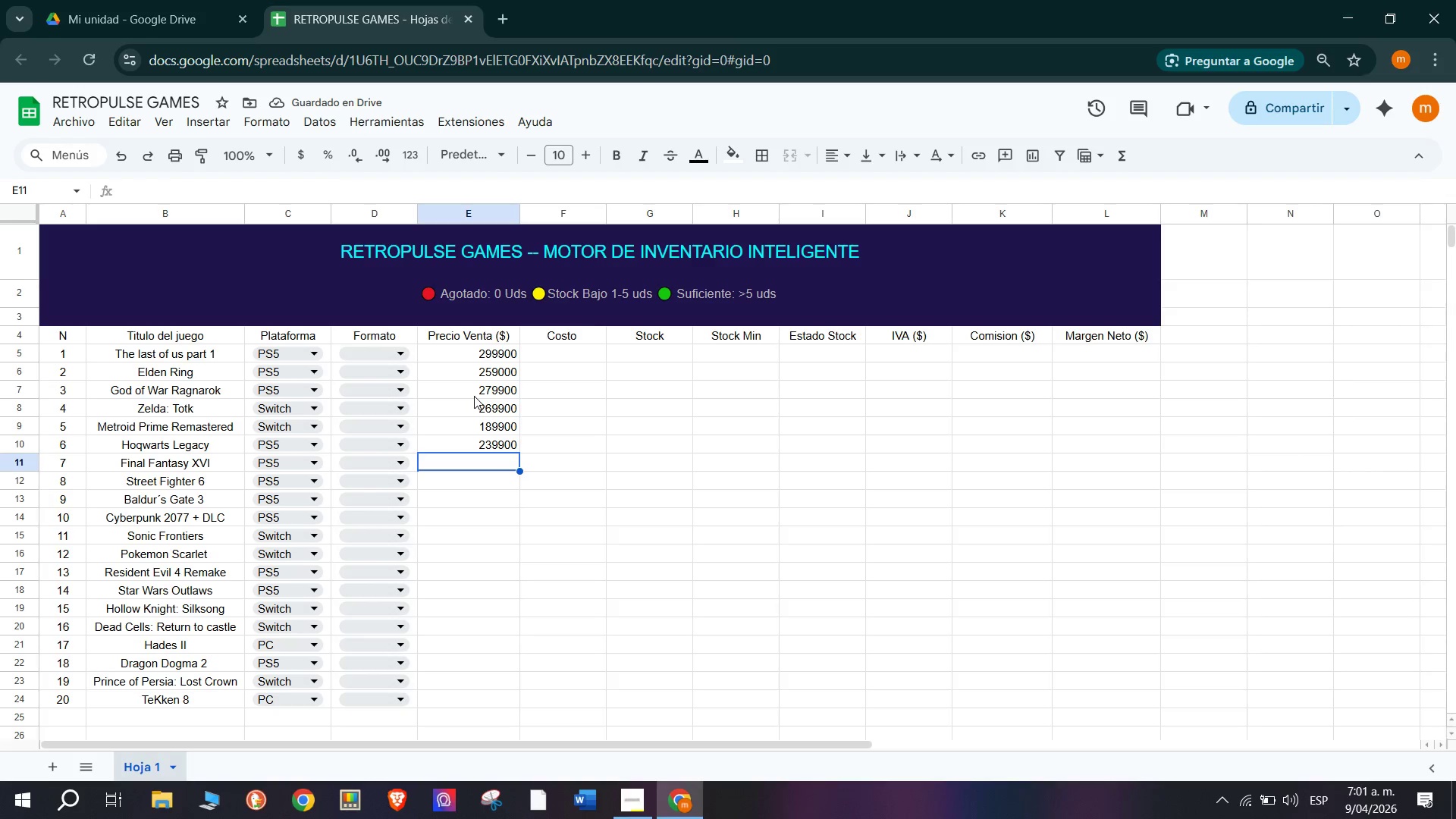 
type(249900)
 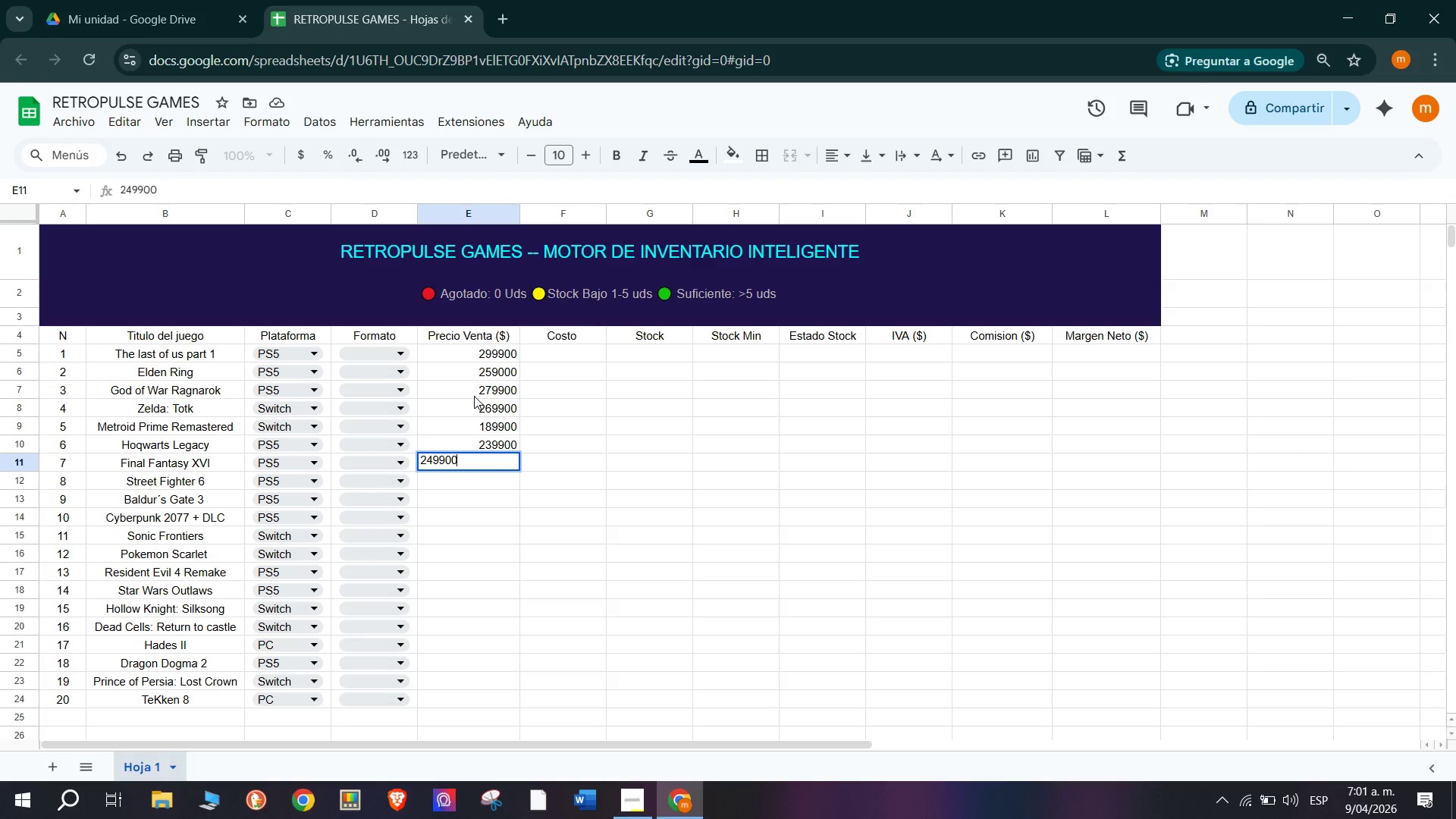 
key(Enter)
 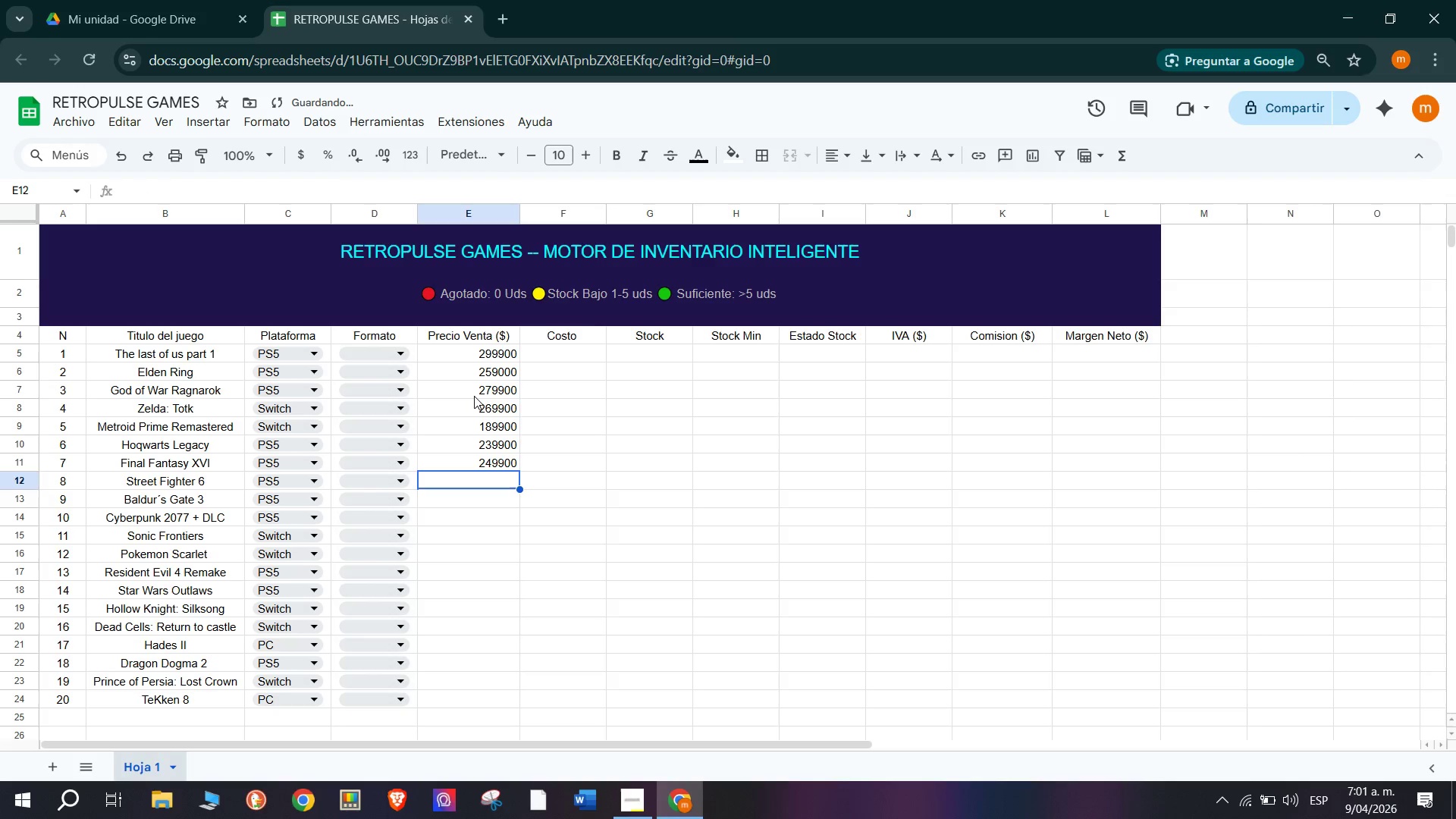 
type(219900)
 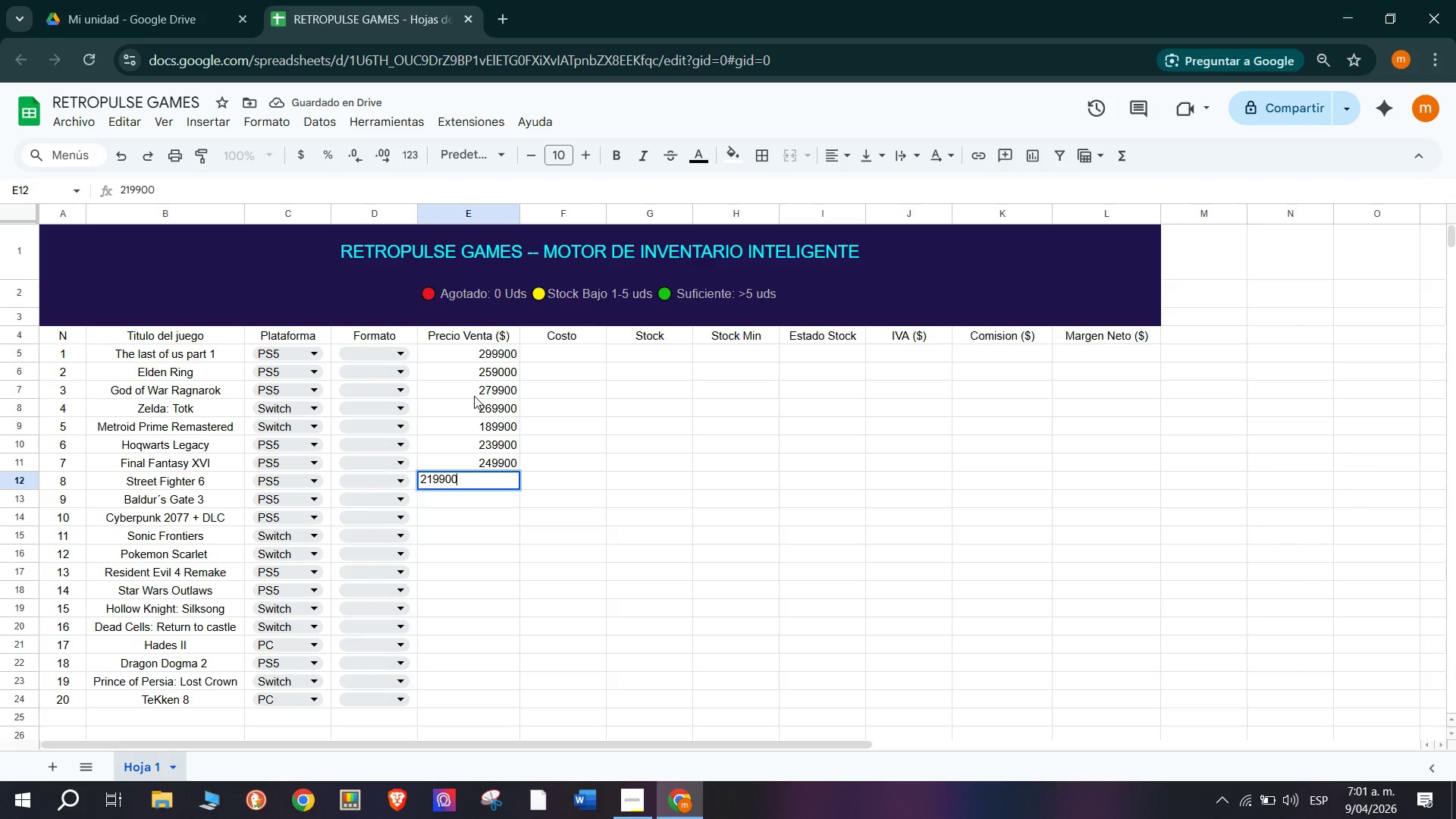 
key(Enter)
 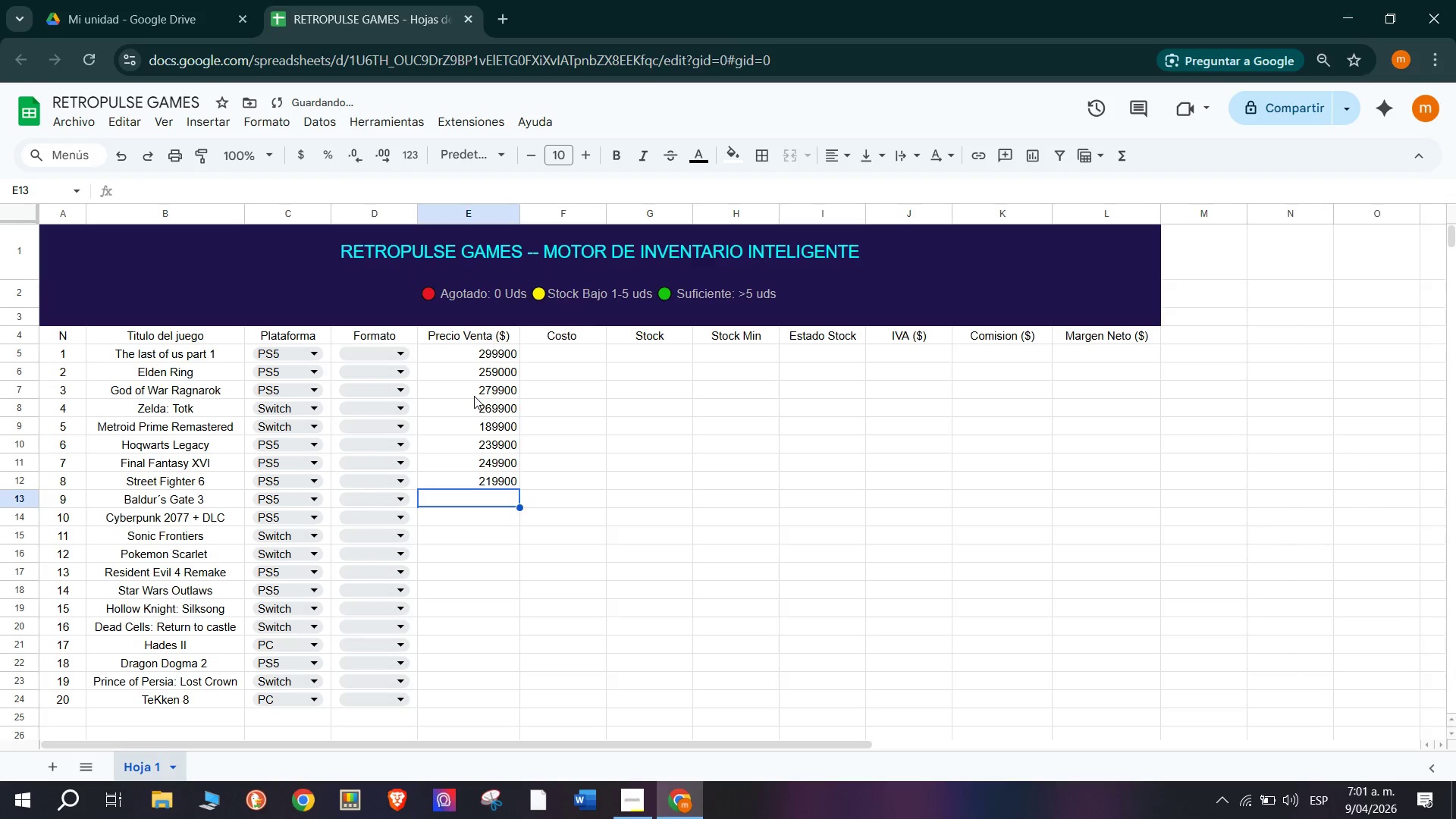 
type(259900)
 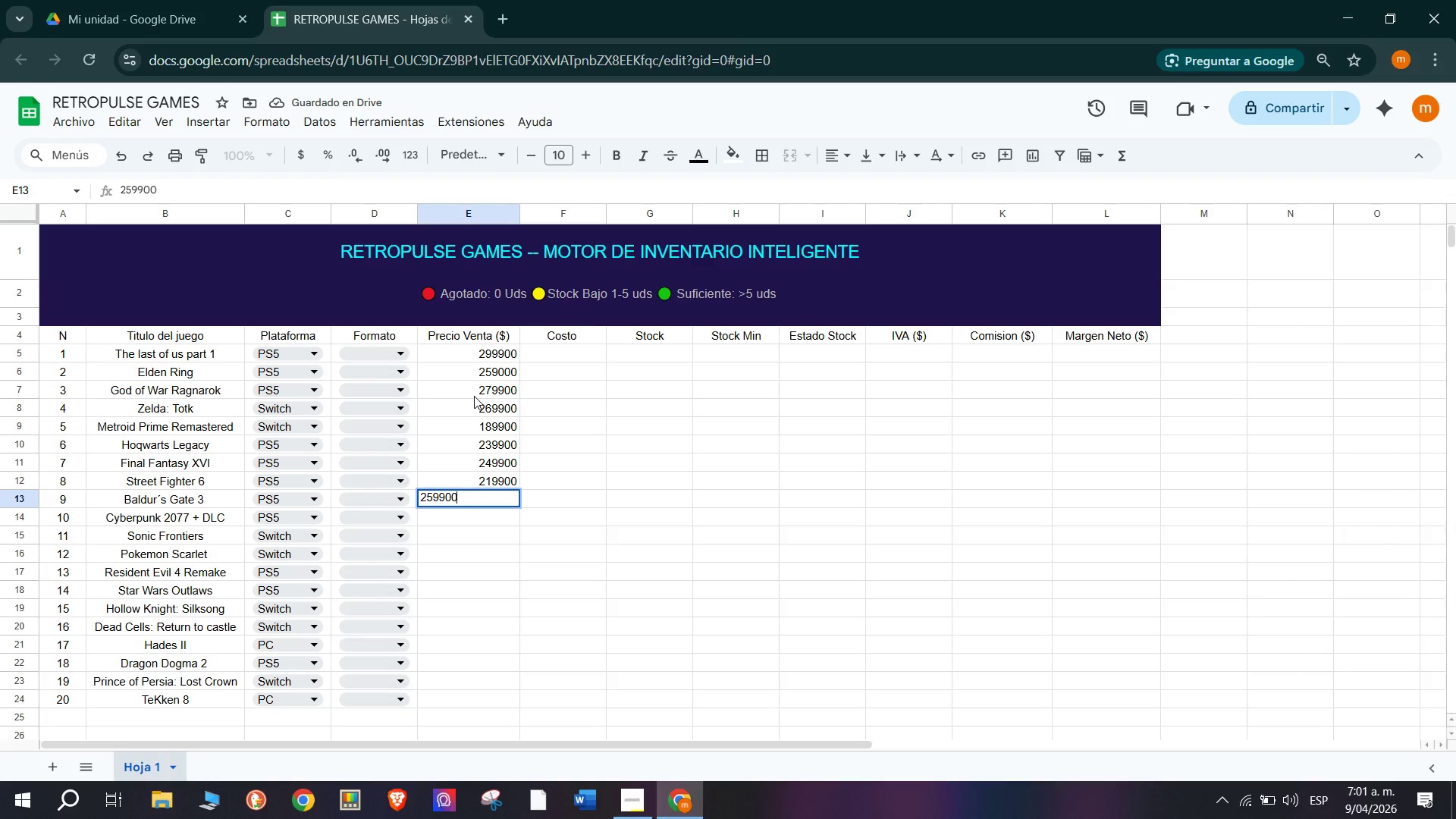 
key(Enter)
 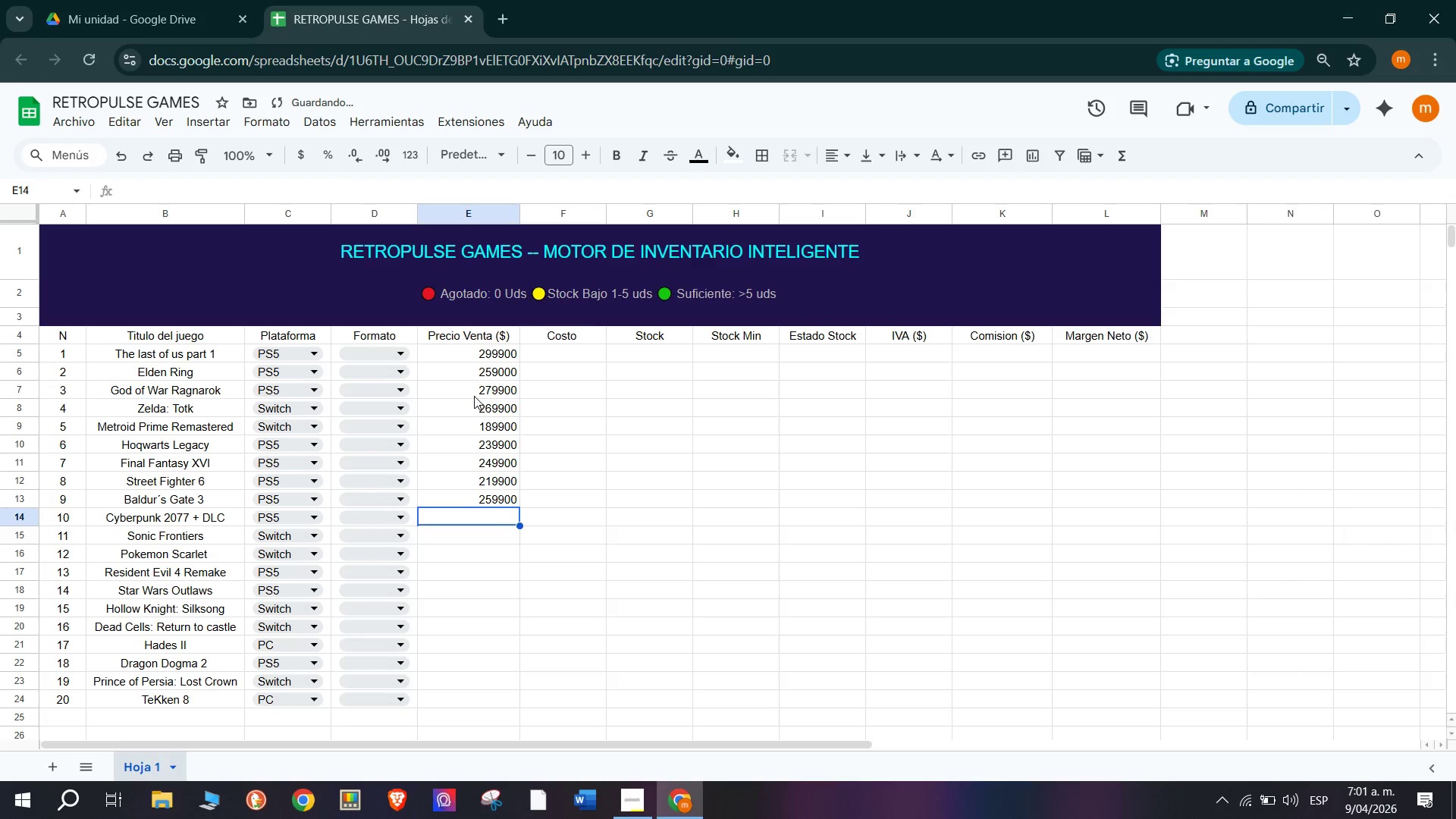 
type(199900)
 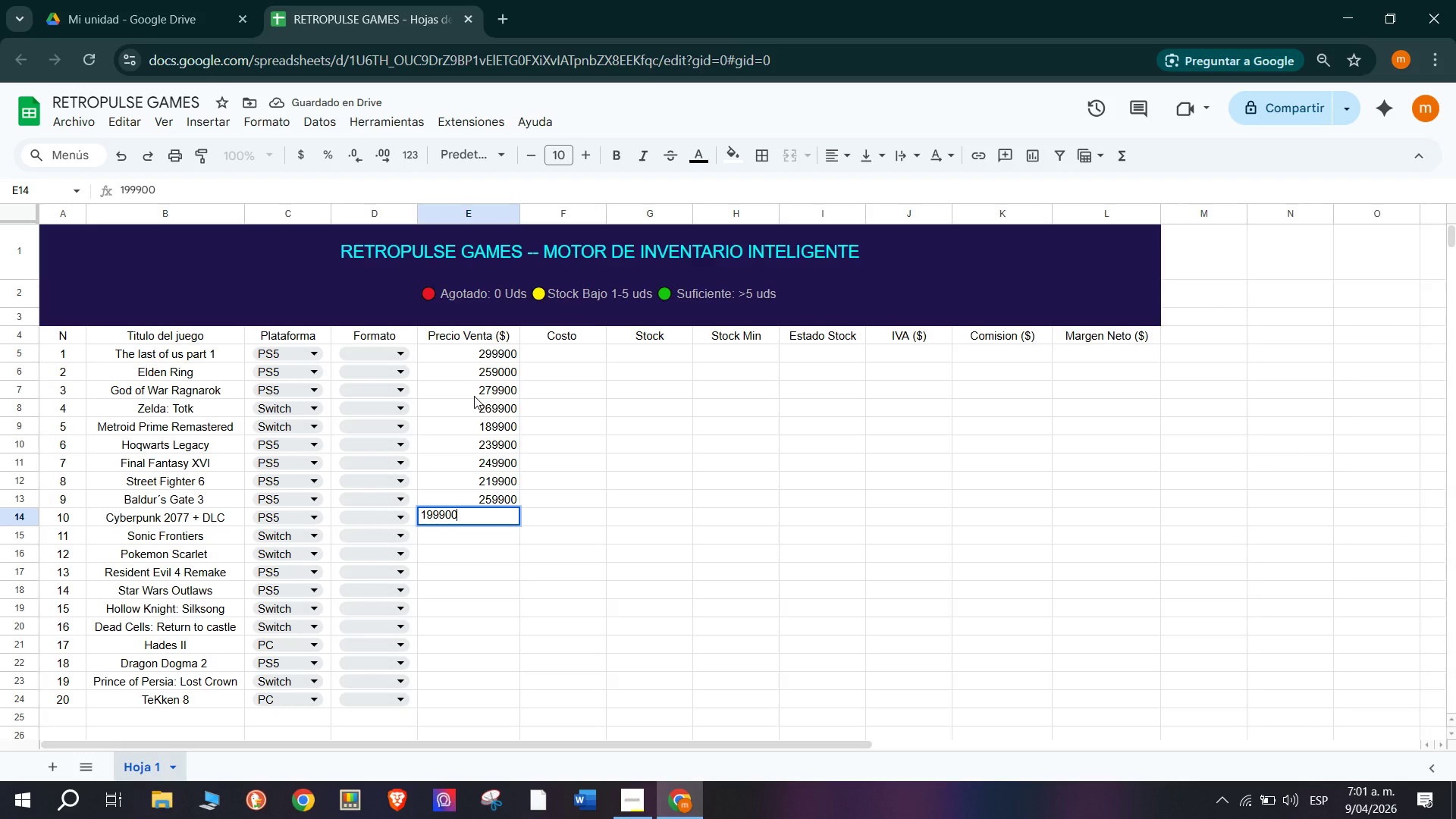 
key(Enter)
 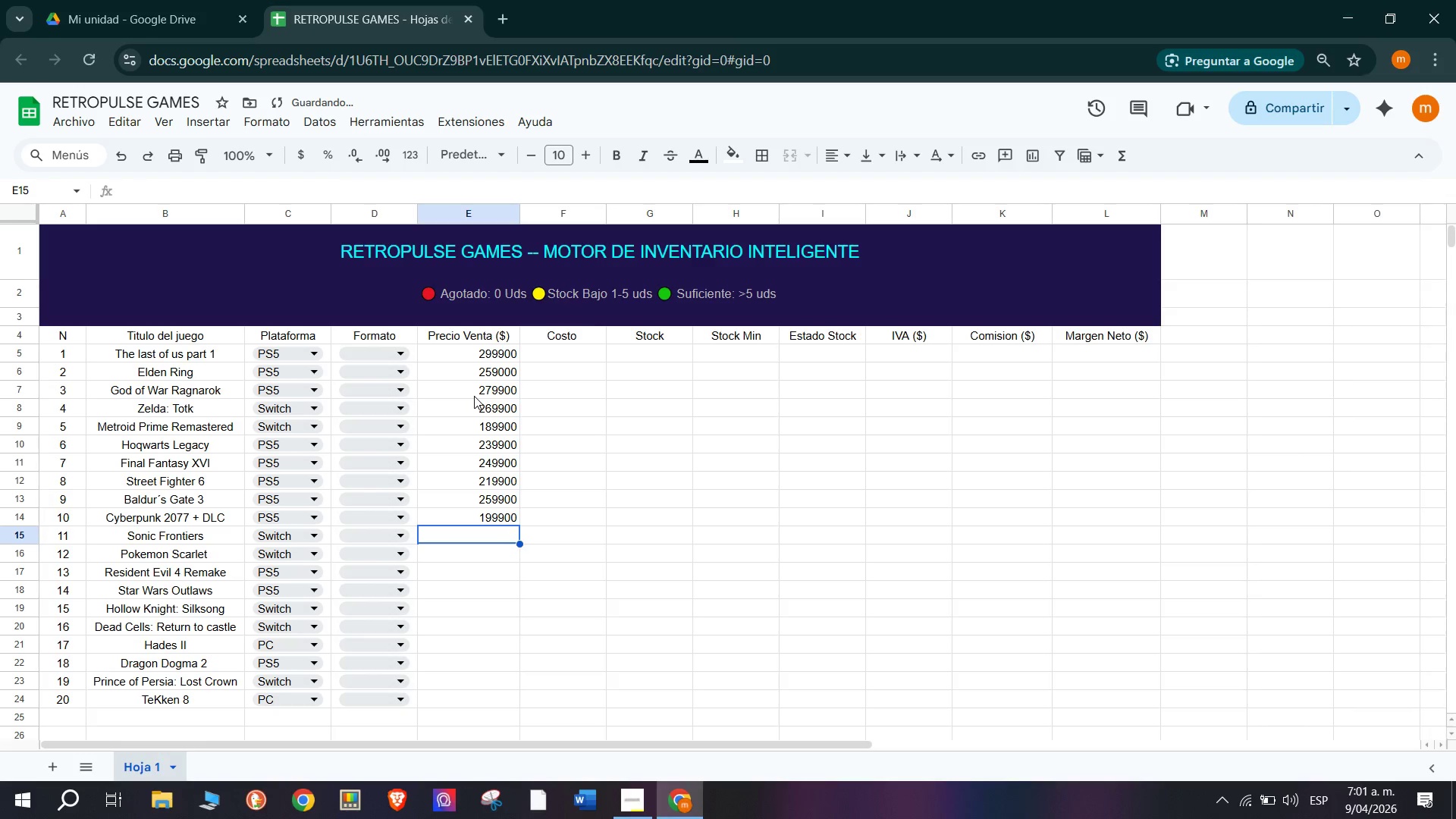 
type(169900)
 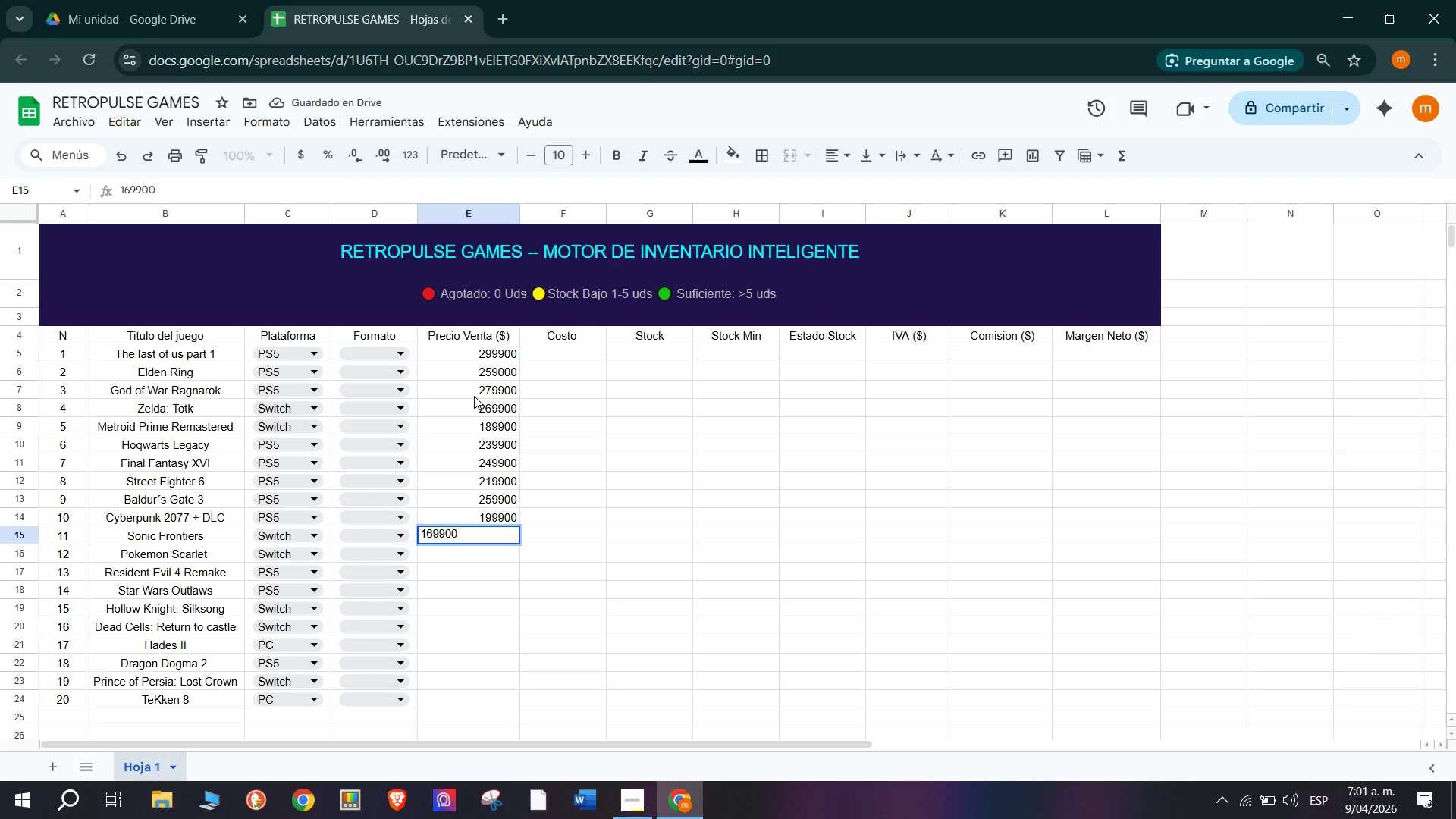 
key(Enter)
 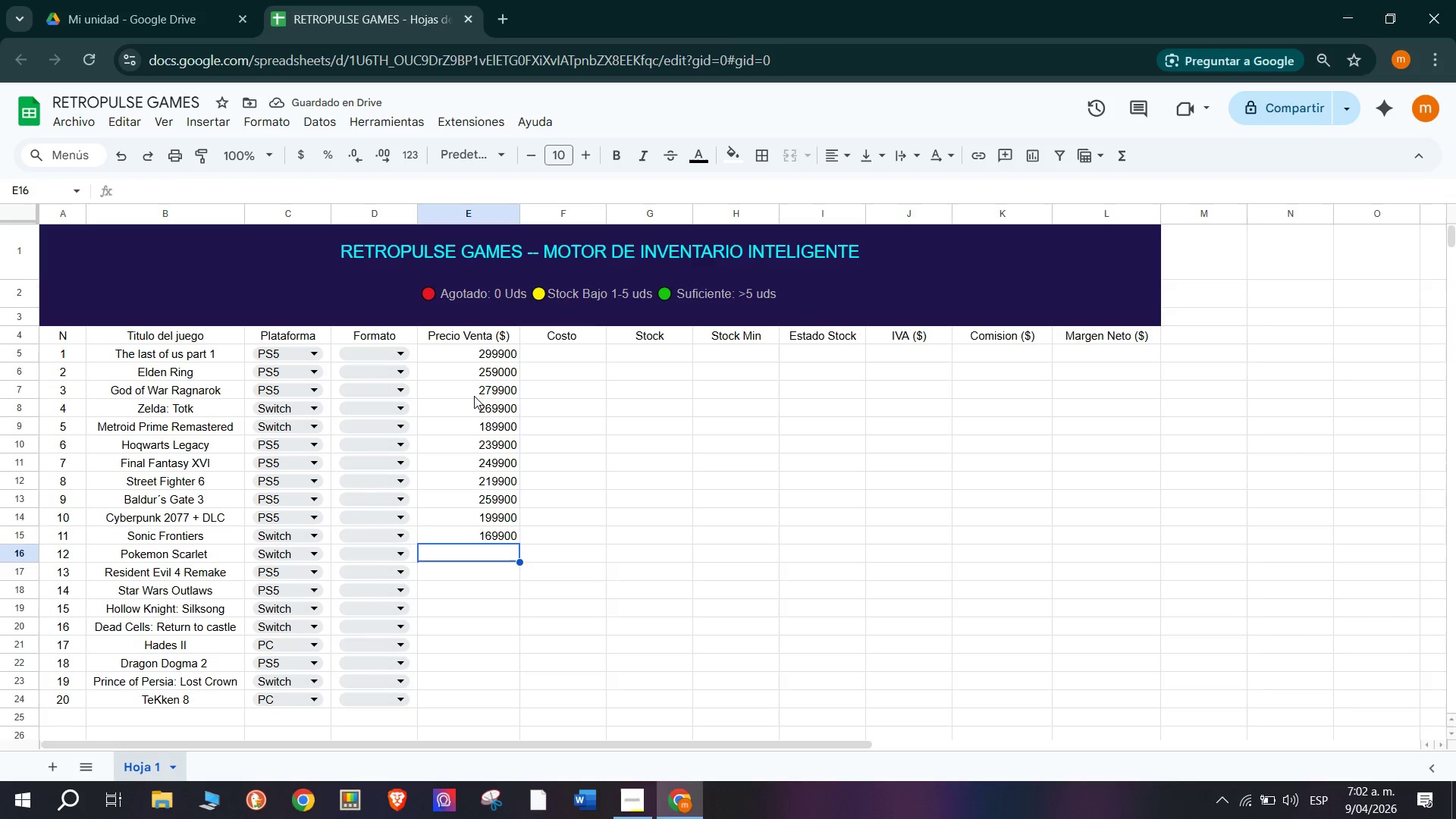 
type(189900)
 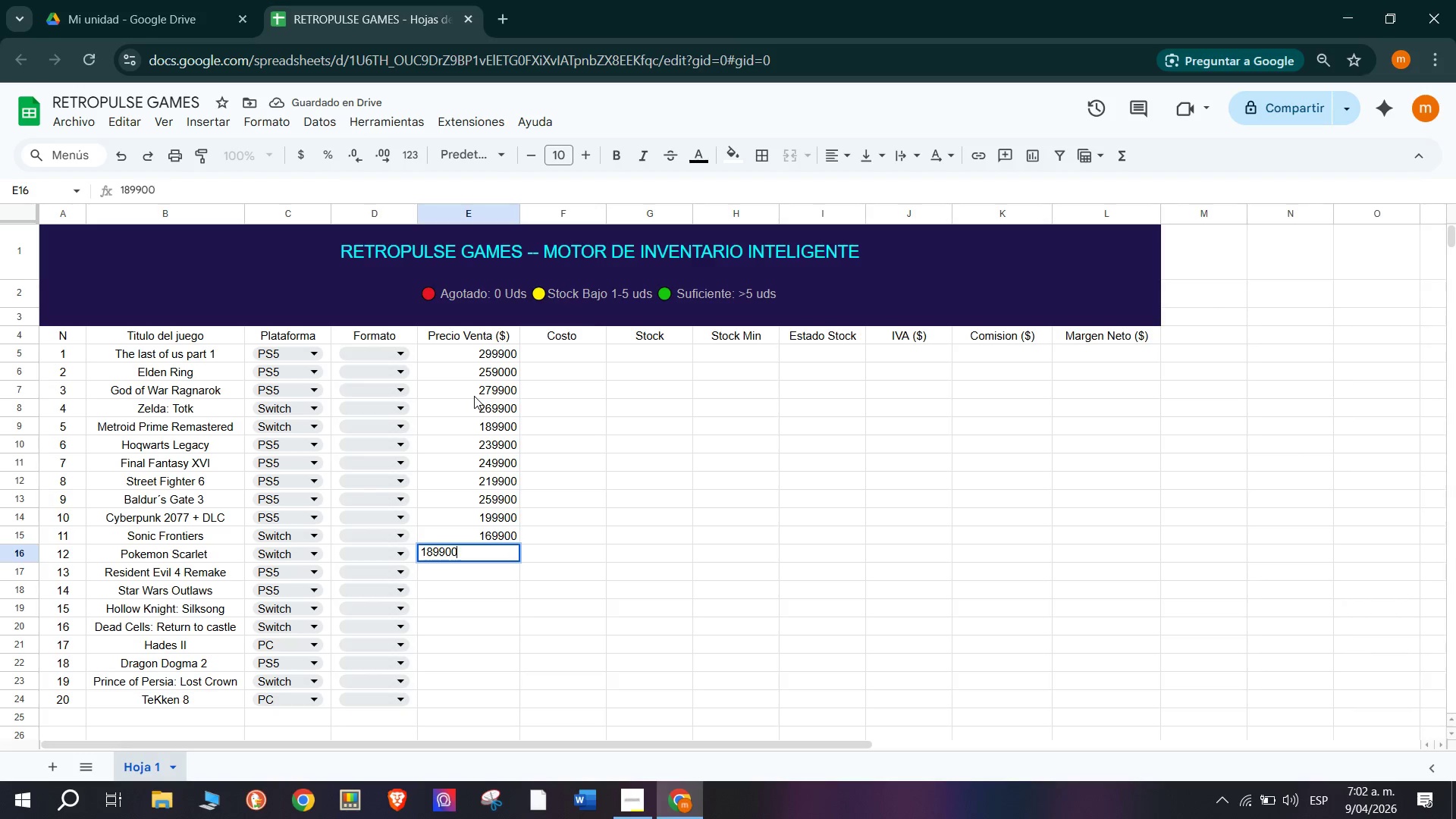 
key(Enter)
 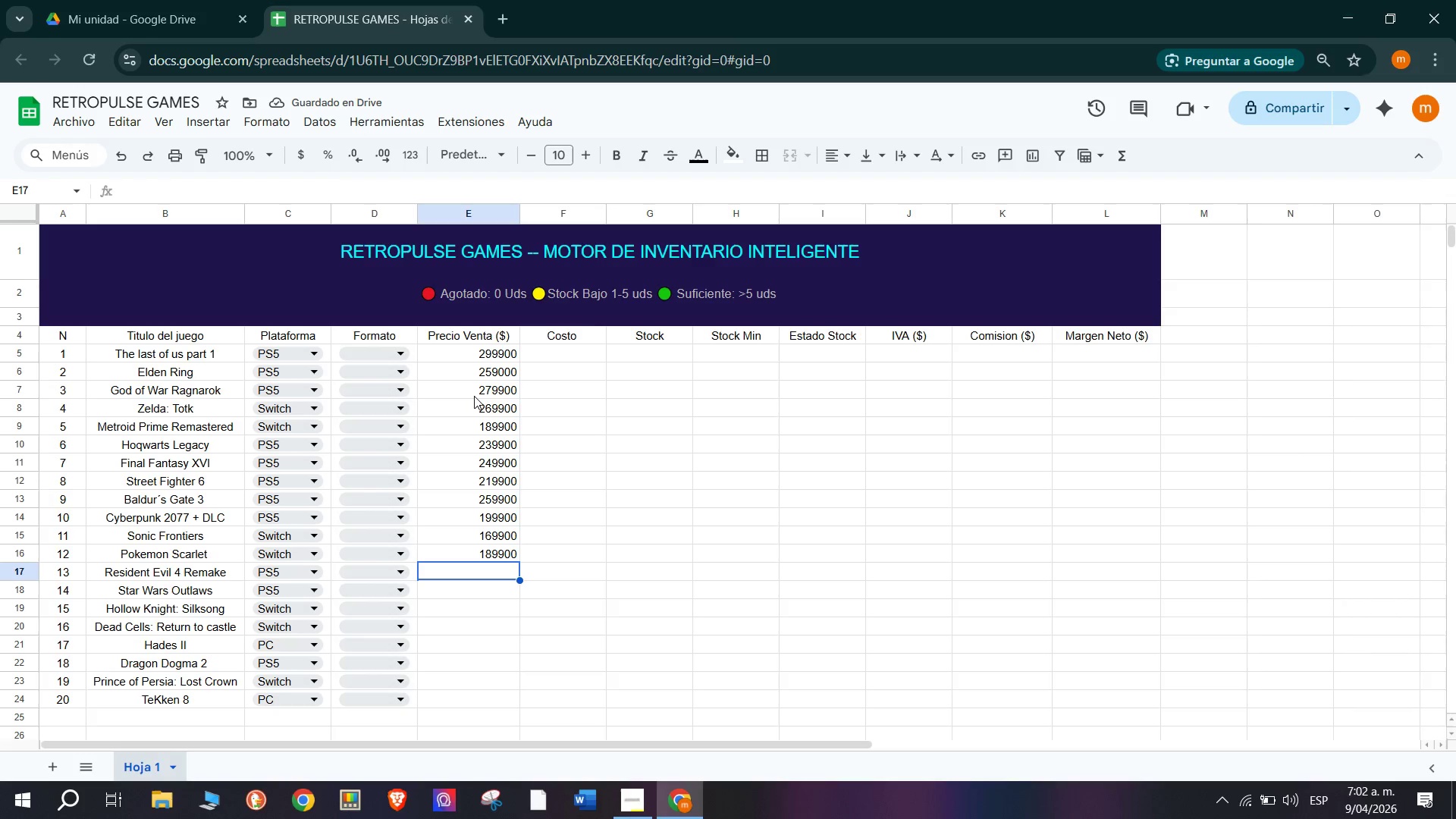 
wait(6.73)
 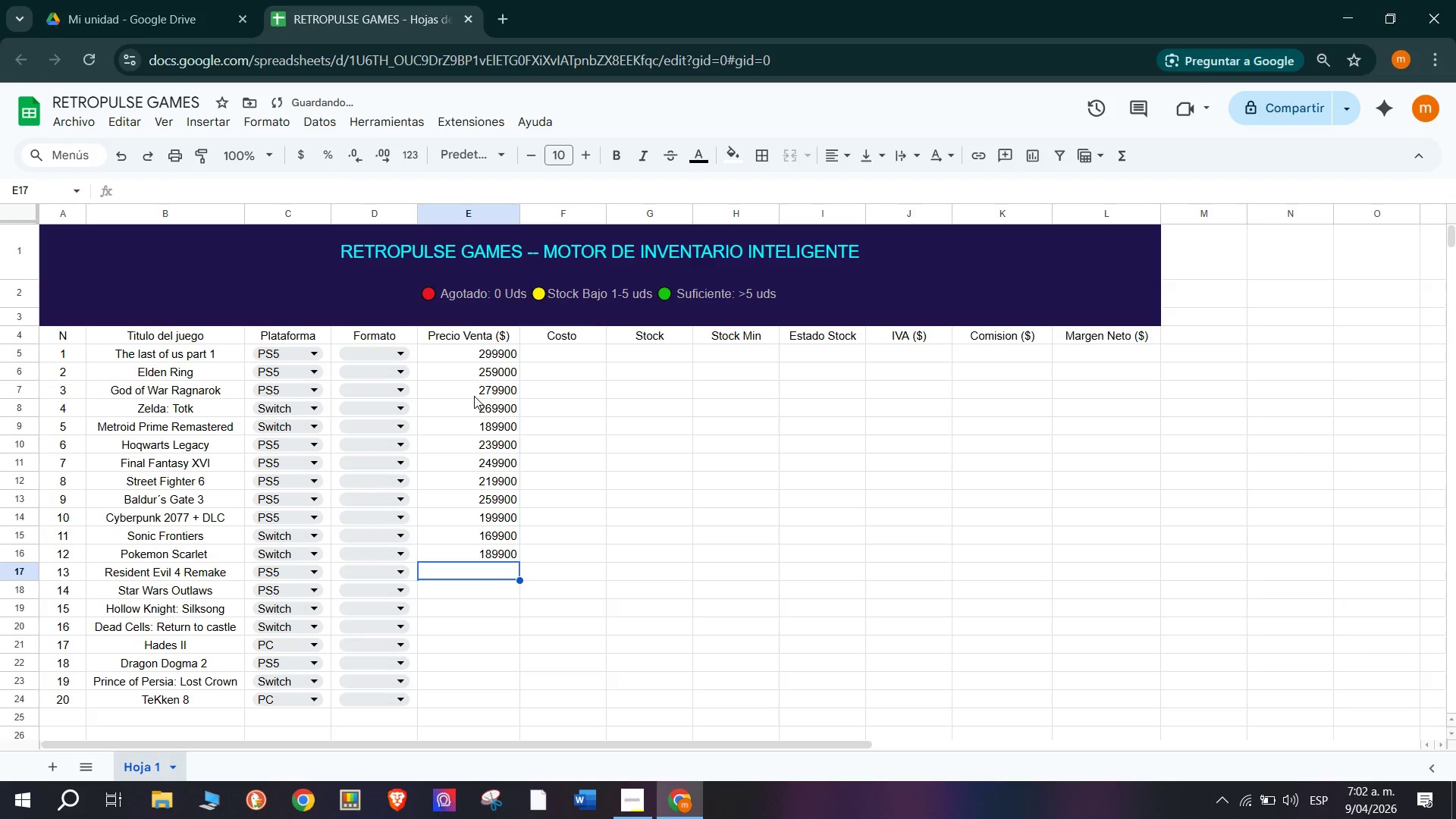 
type(229900)
 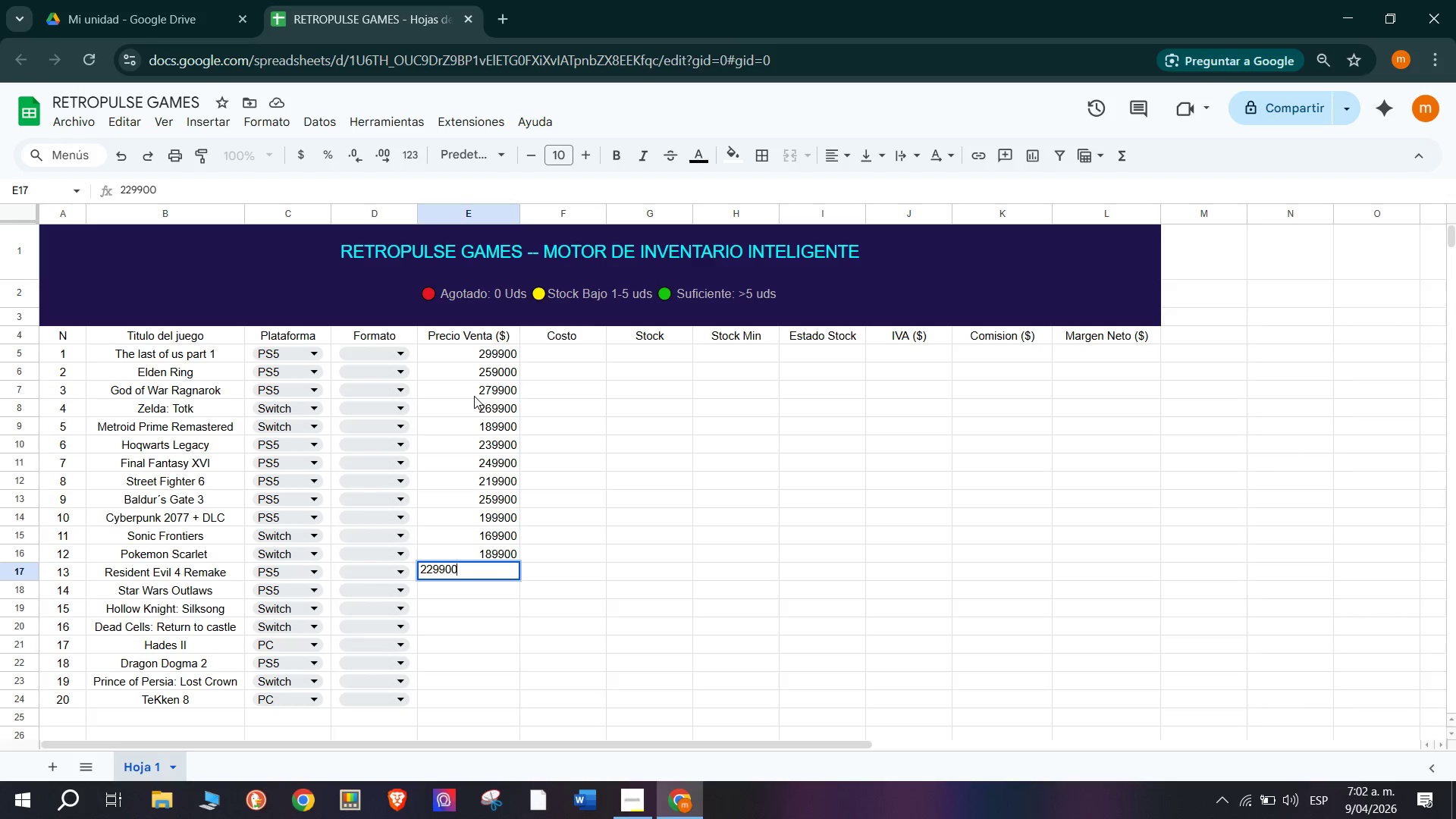 
key(Enter)
 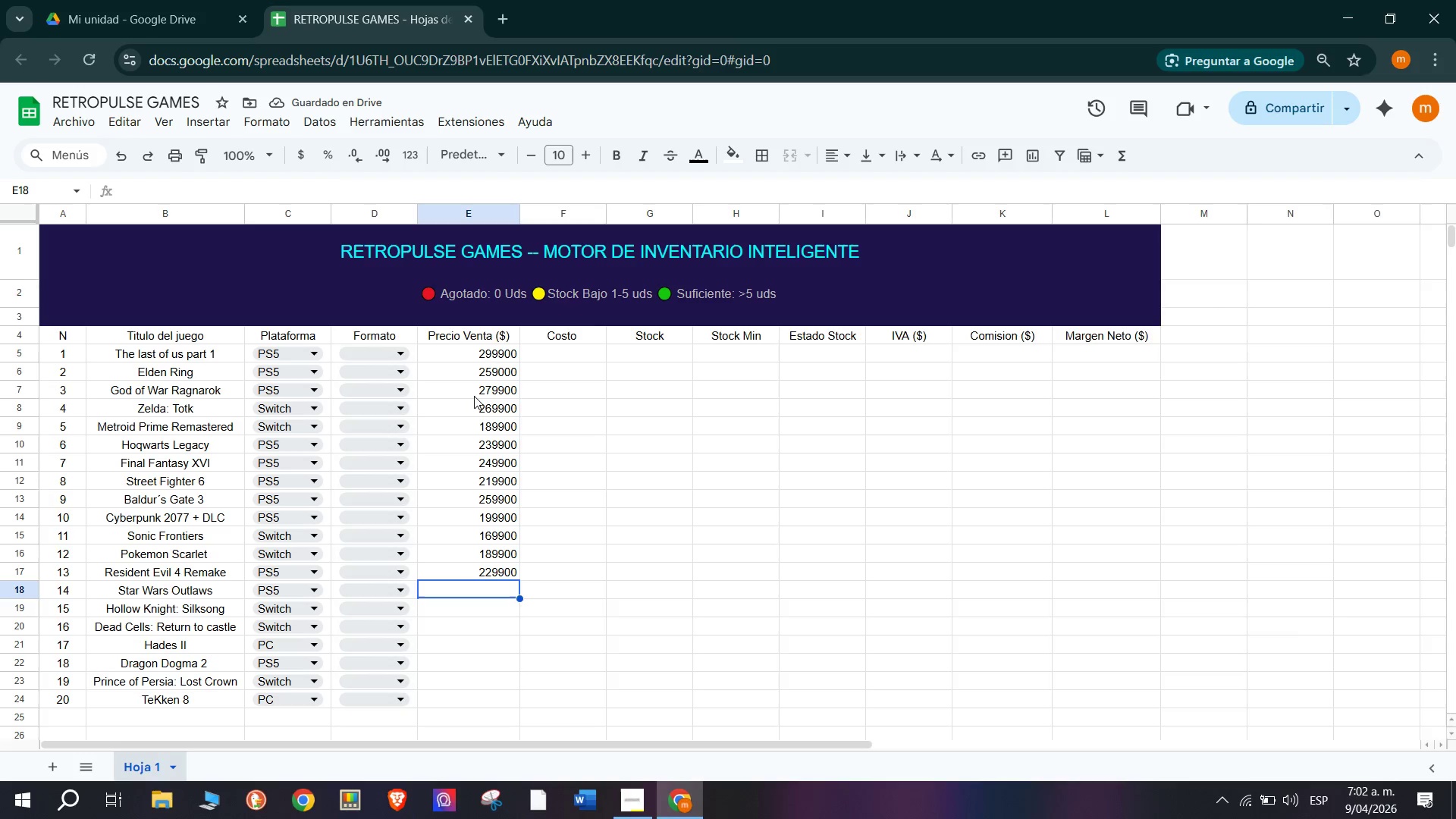 
type(279900)
 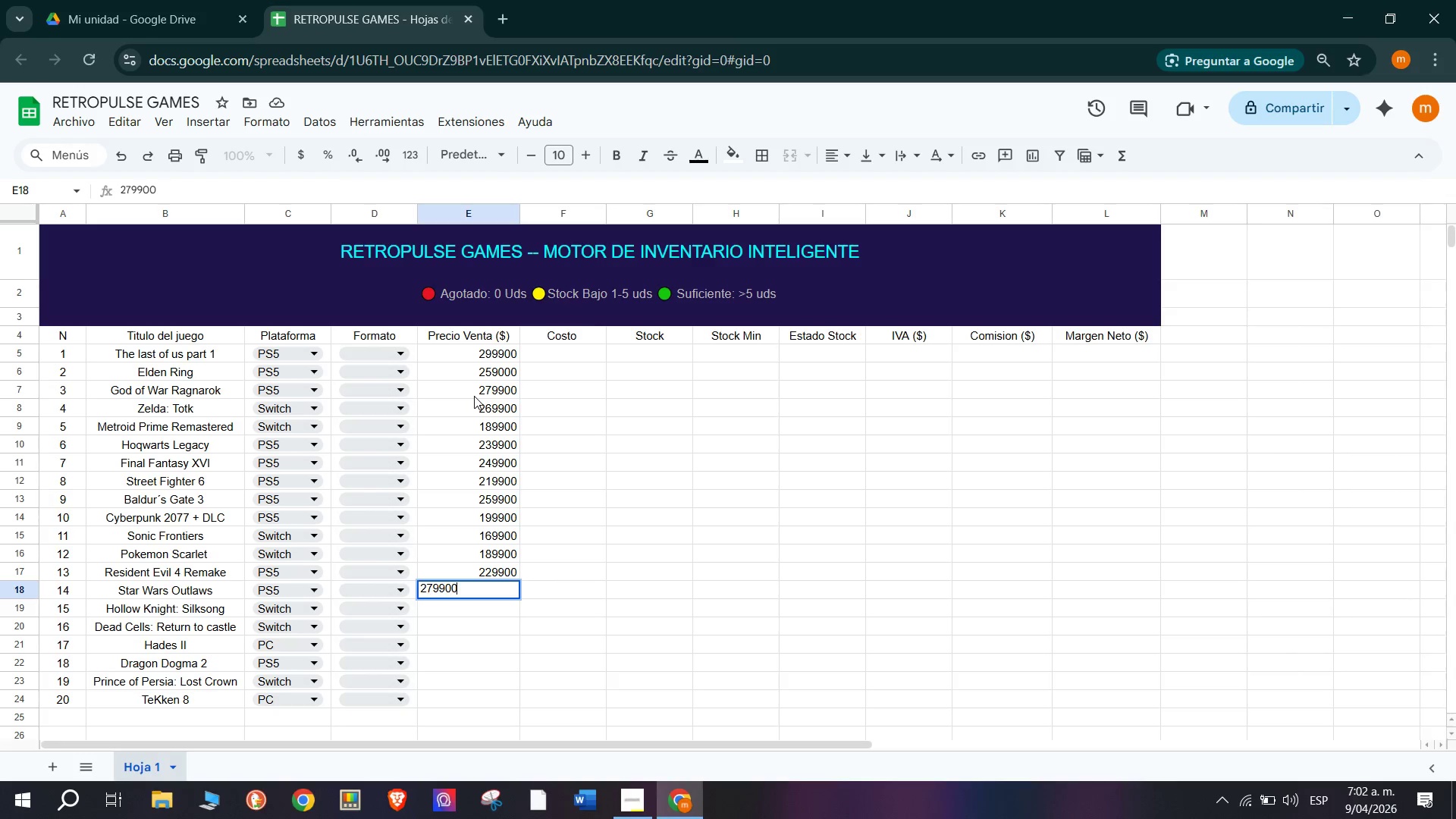 
key(Enter)
 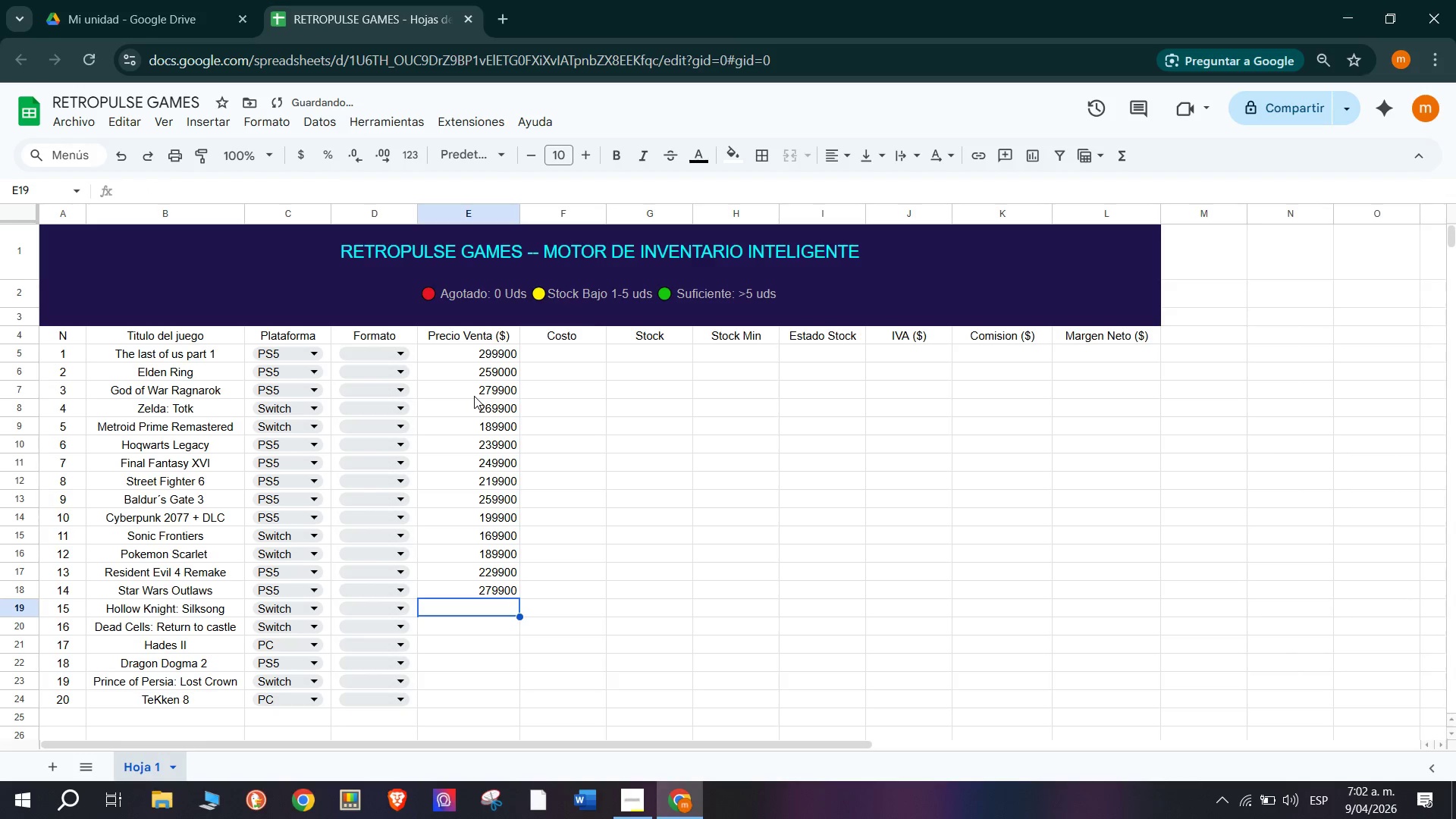 
type(159900)
 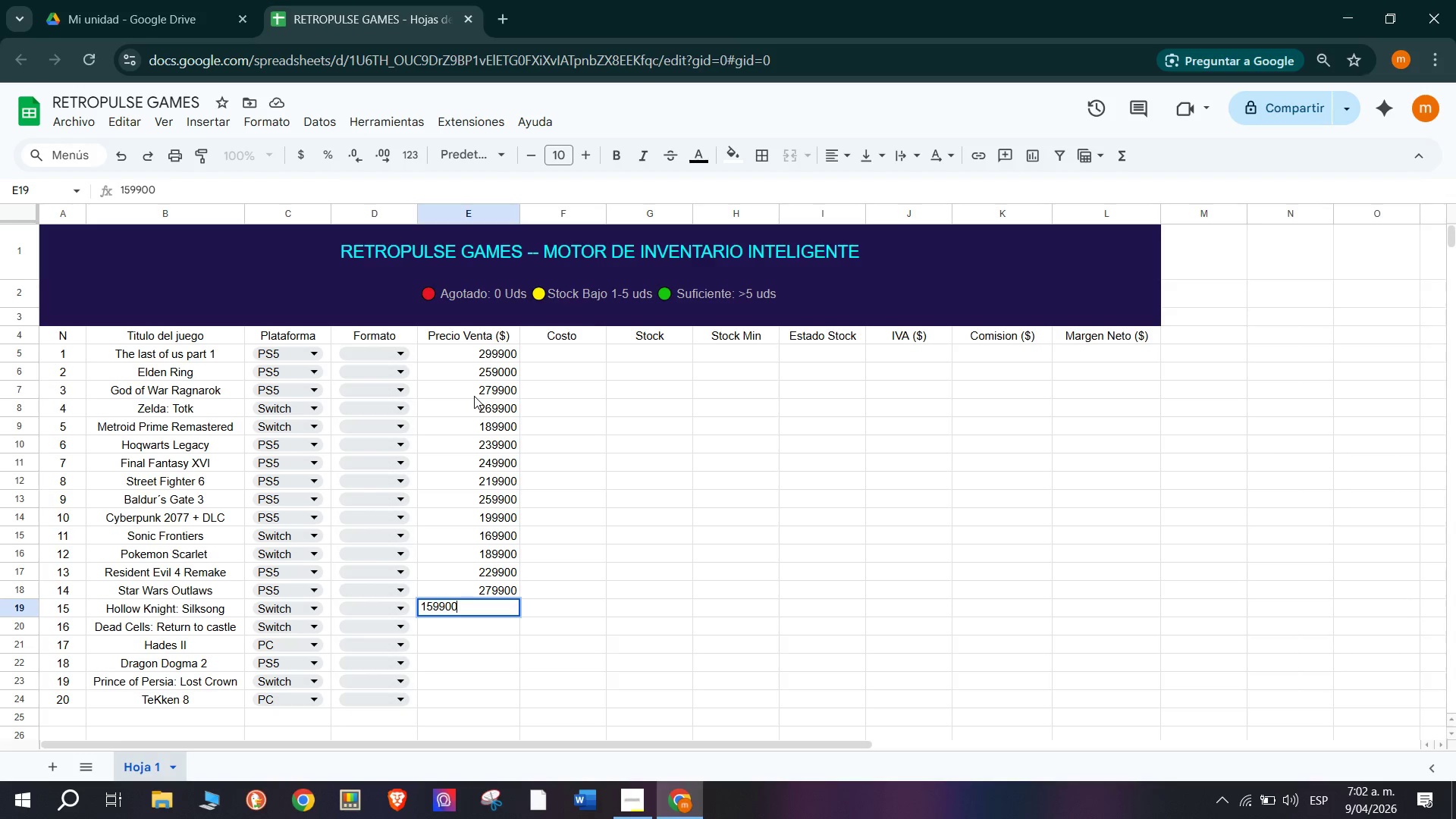 
key(Enter)
 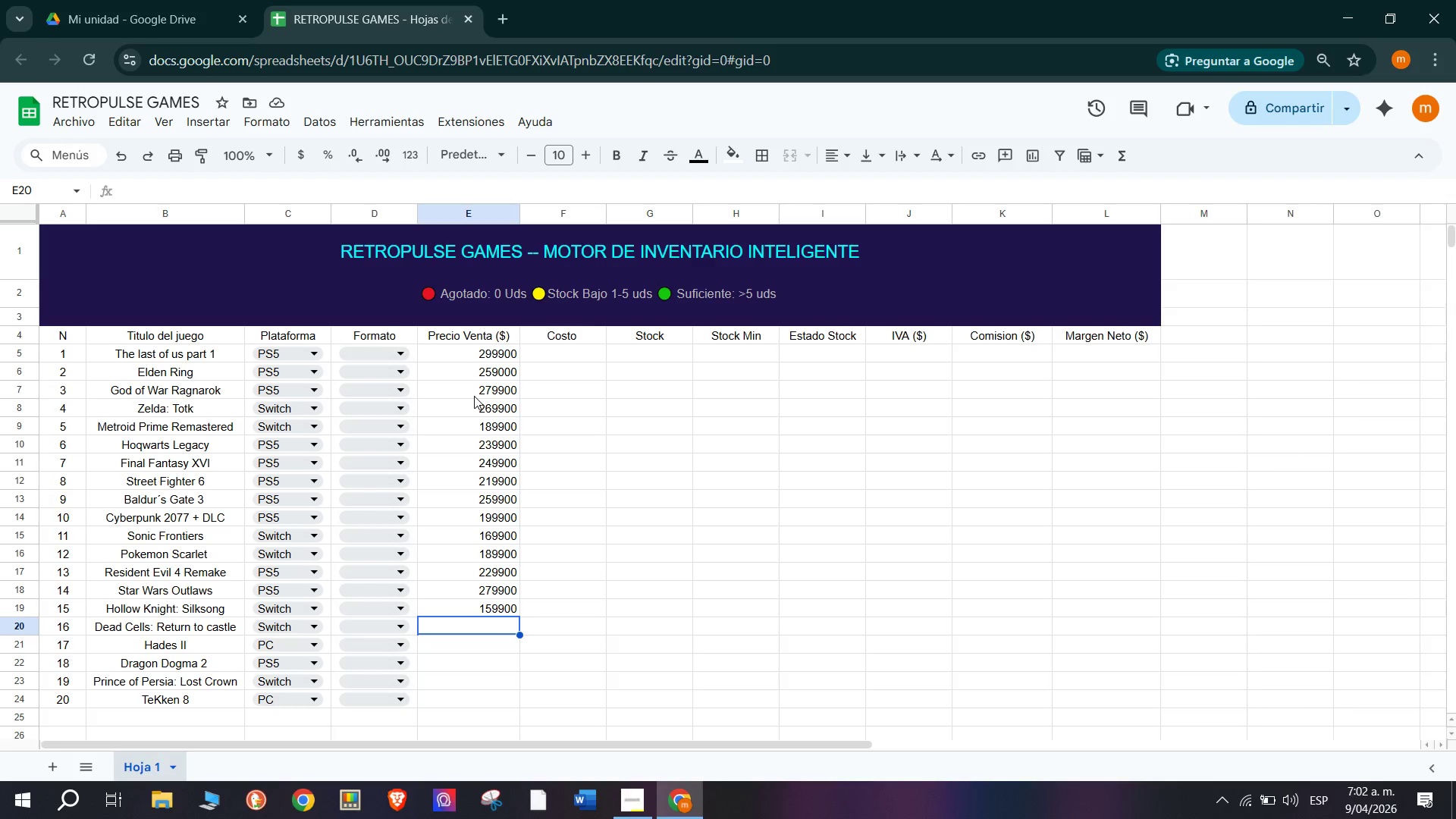 
wait(10.58)
 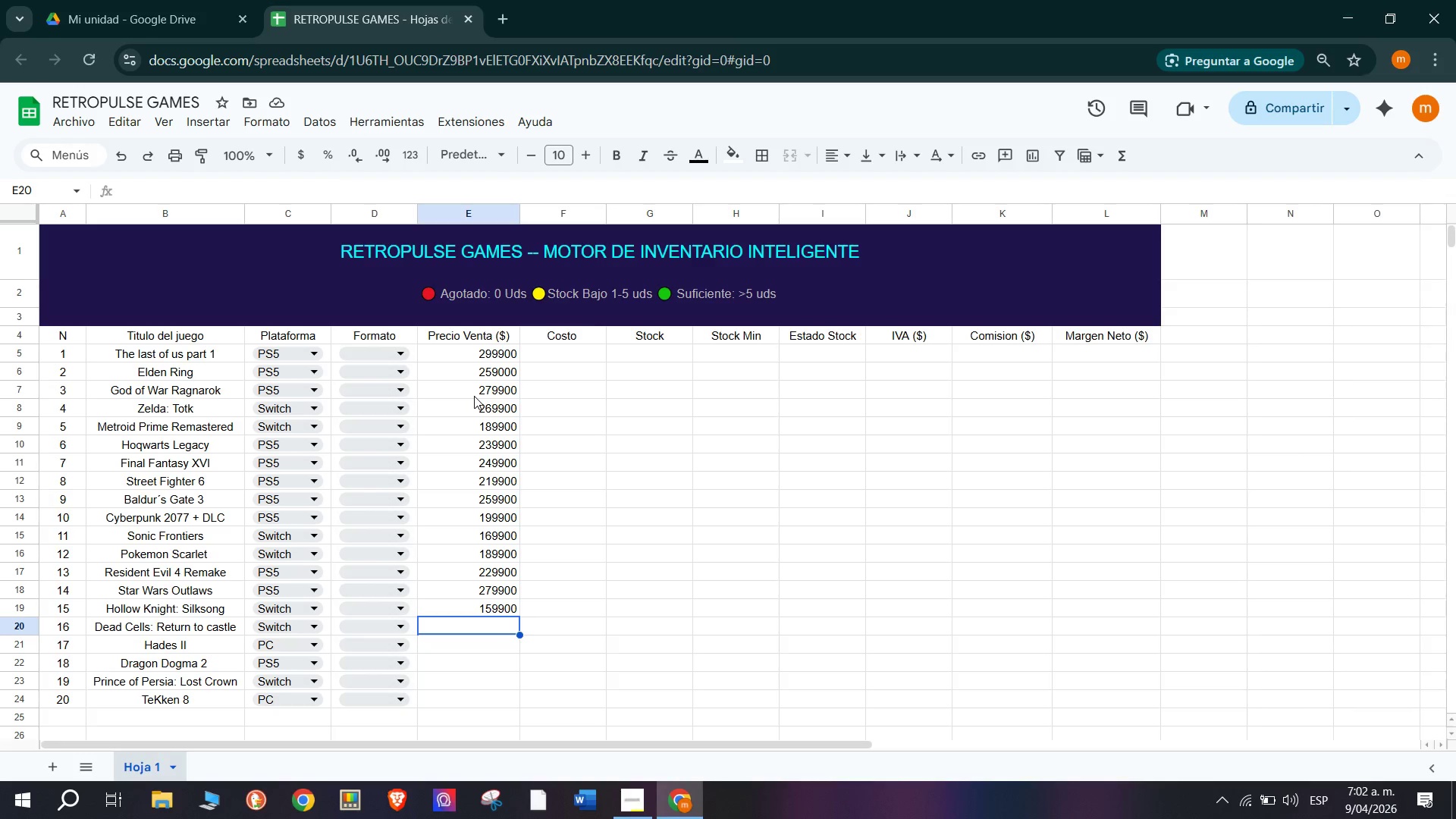 
type(0)
key(Backspace)
type(99900)
 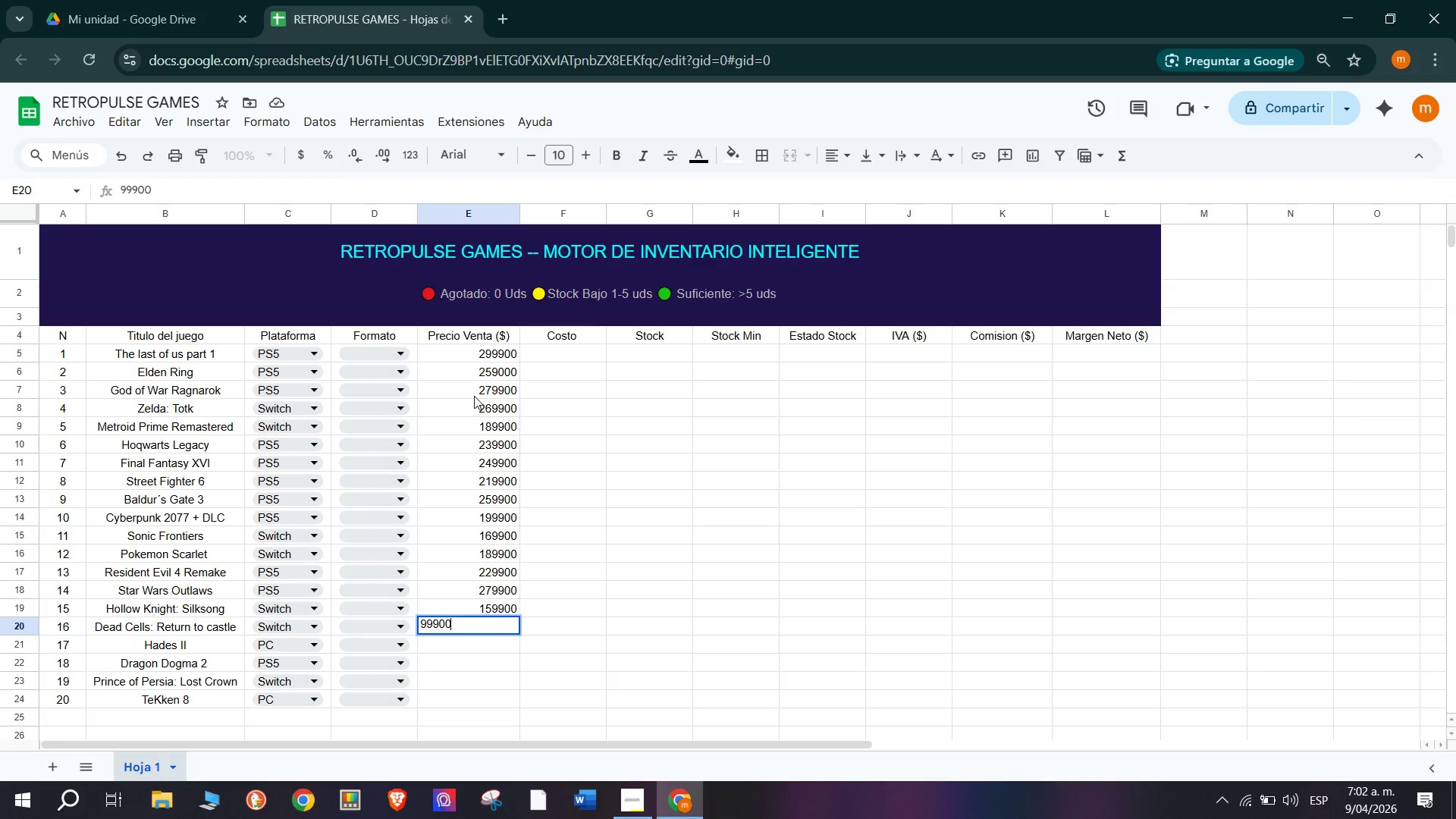 
key(Enter)
 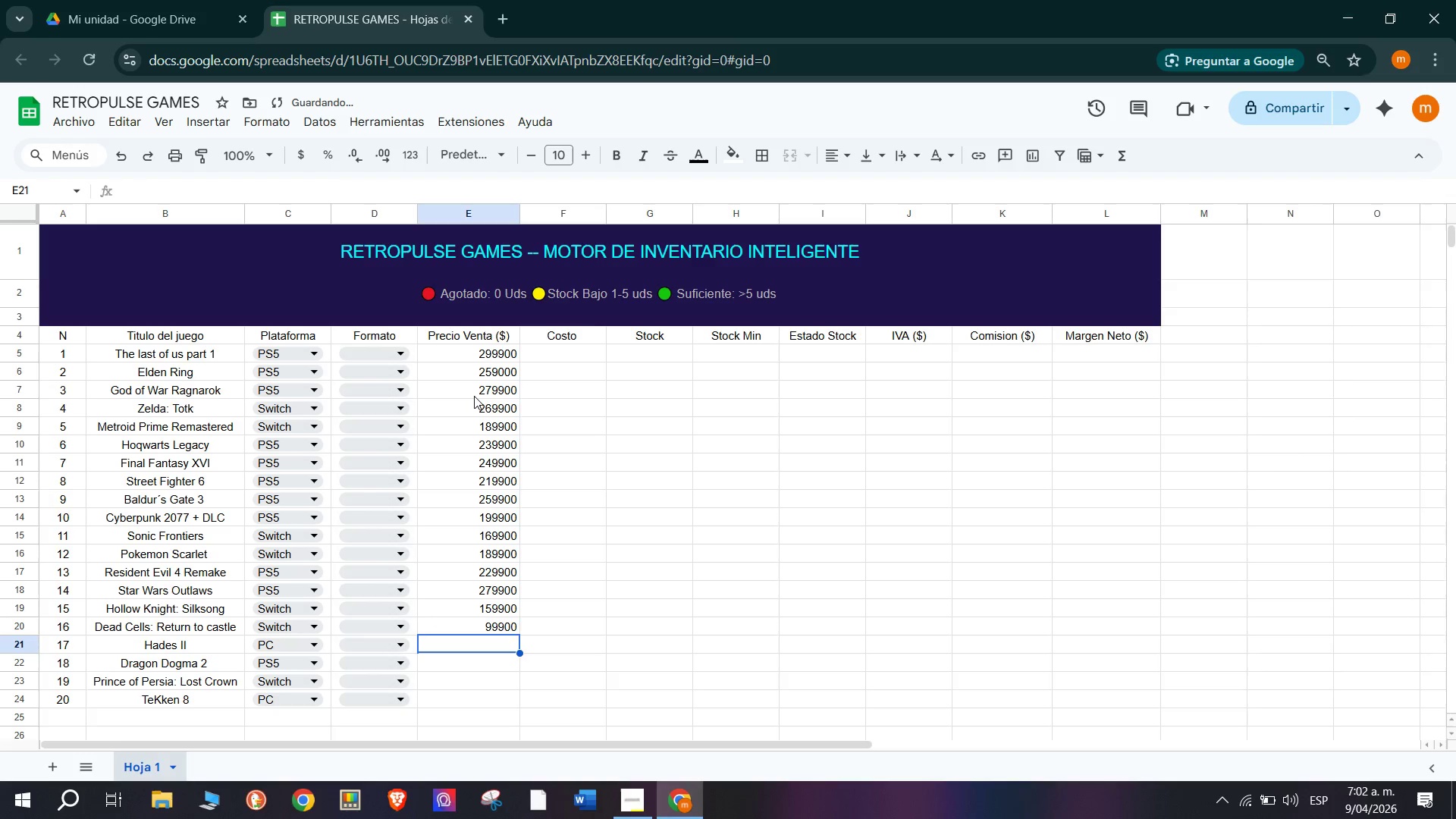 
type(129900)
 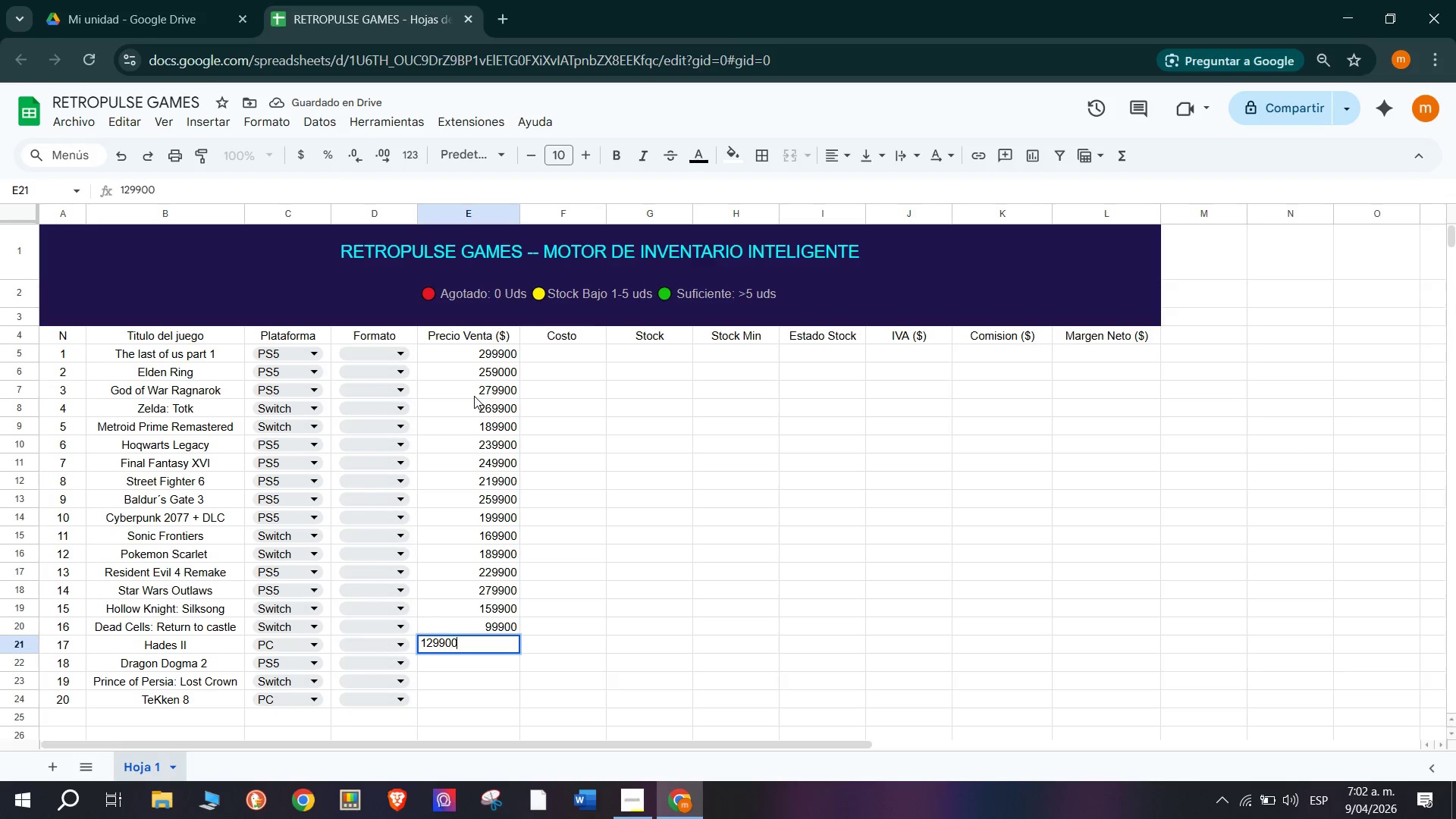 
key(Enter)
 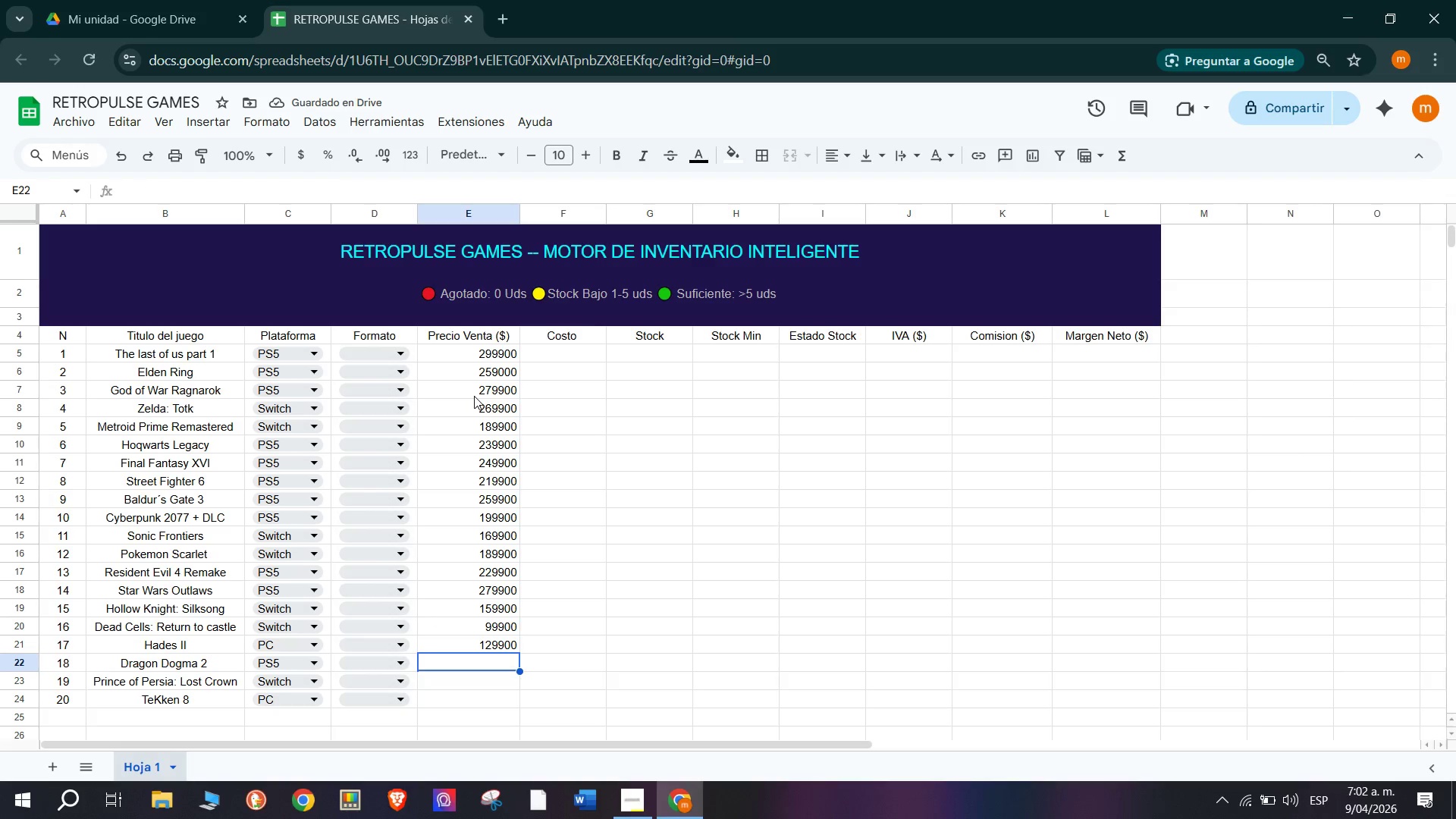 
type(259900)
 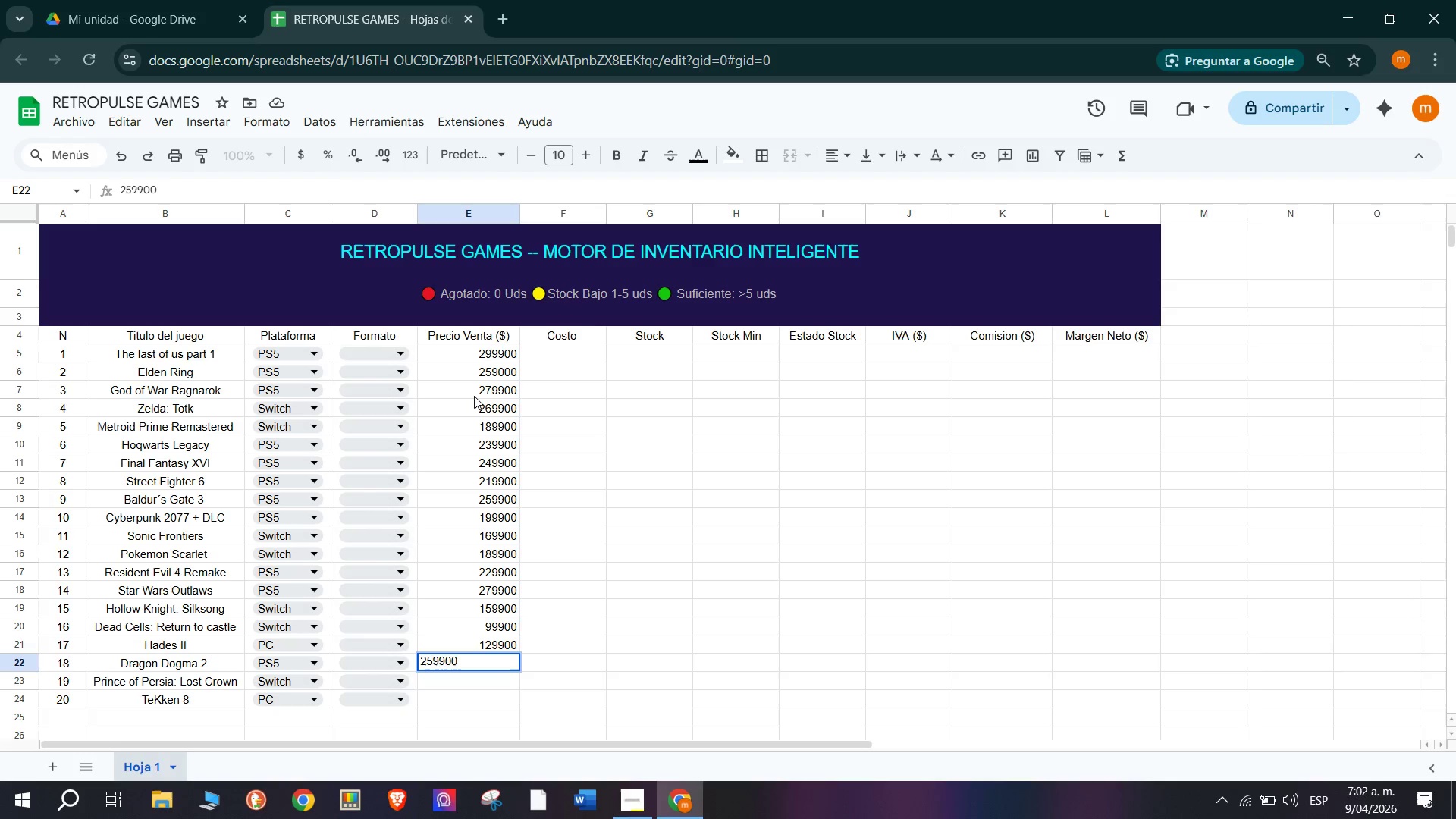 
key(Enter)
 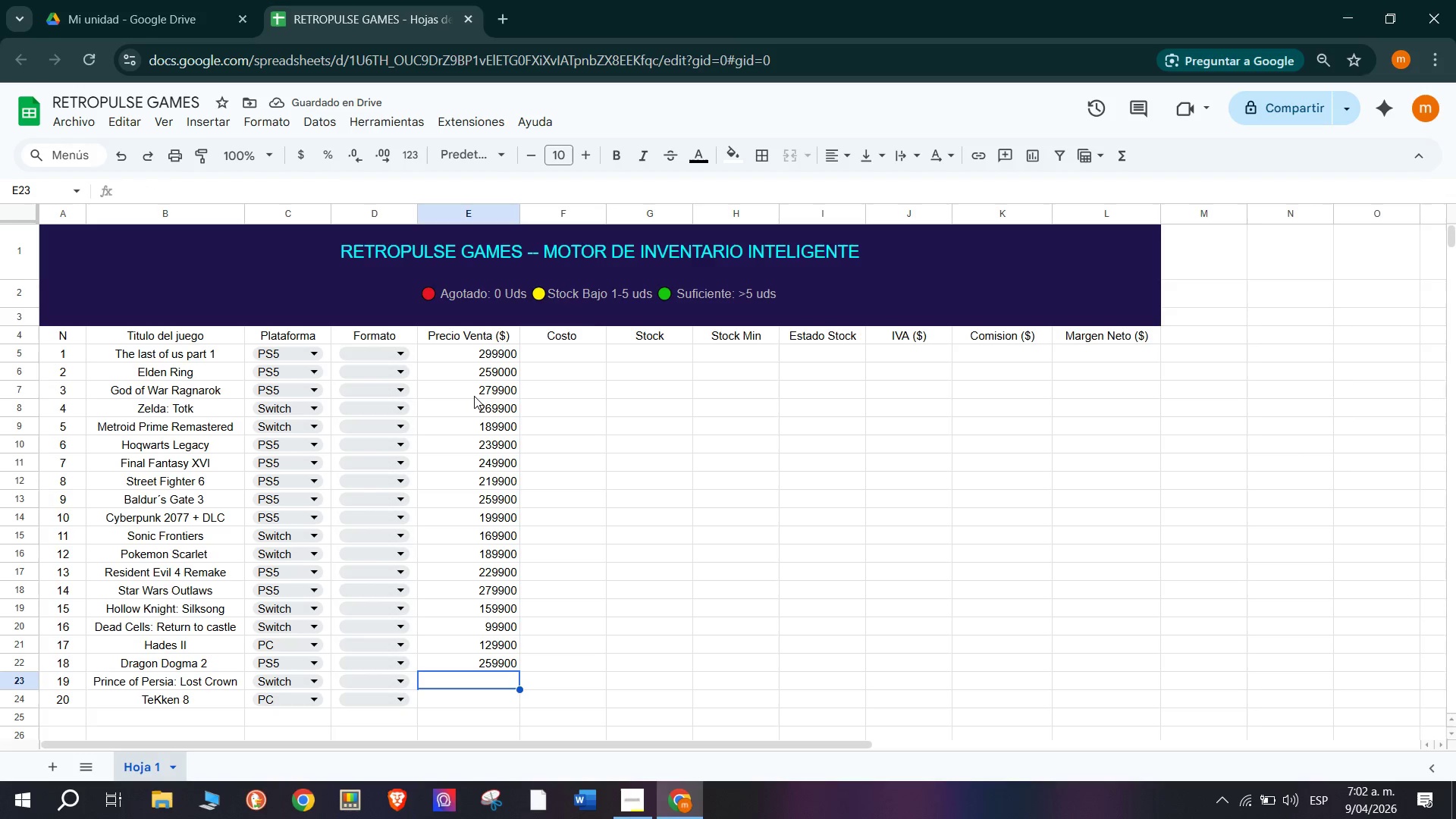 
type(179900)
 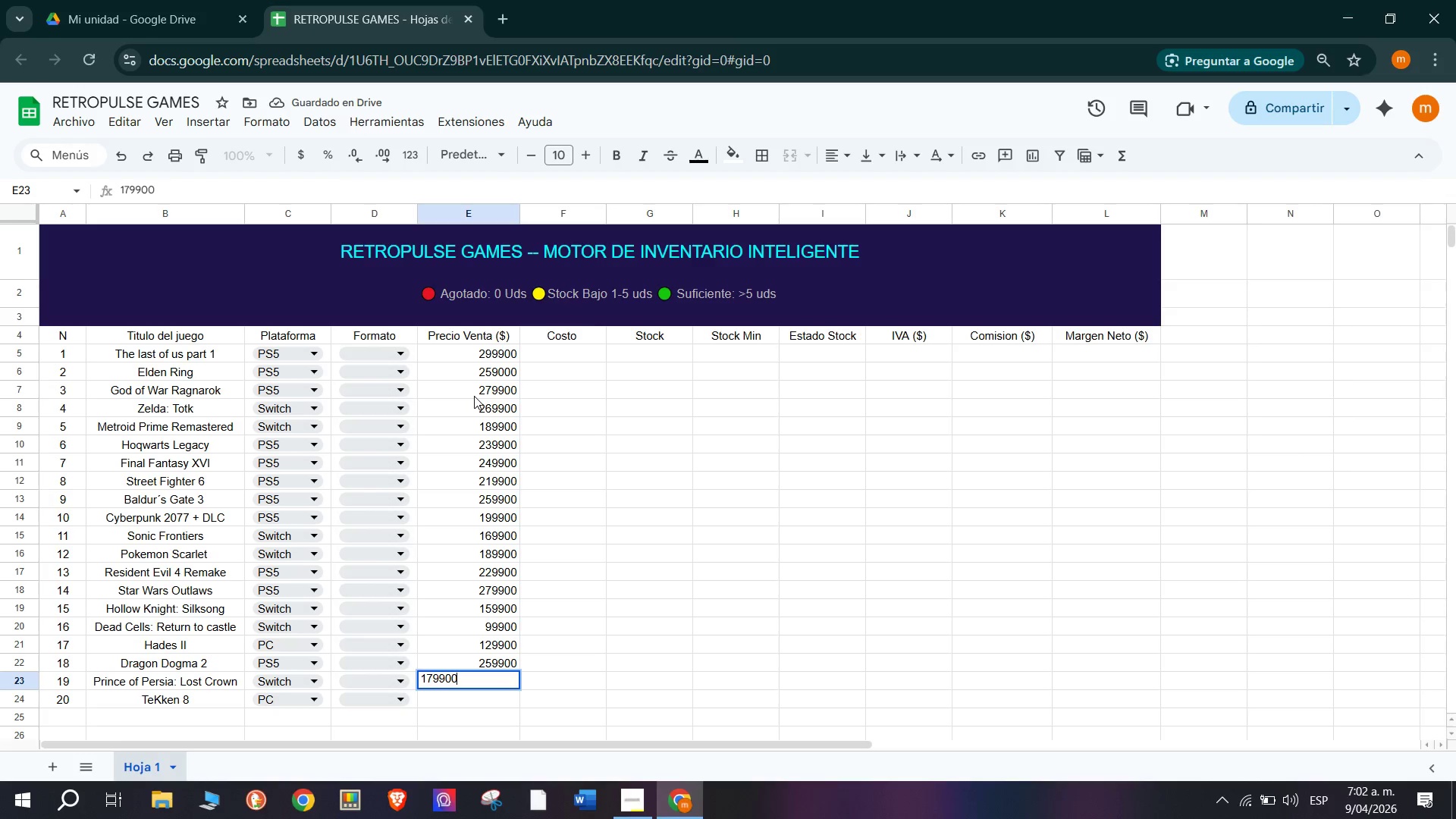 
key(Enter)
 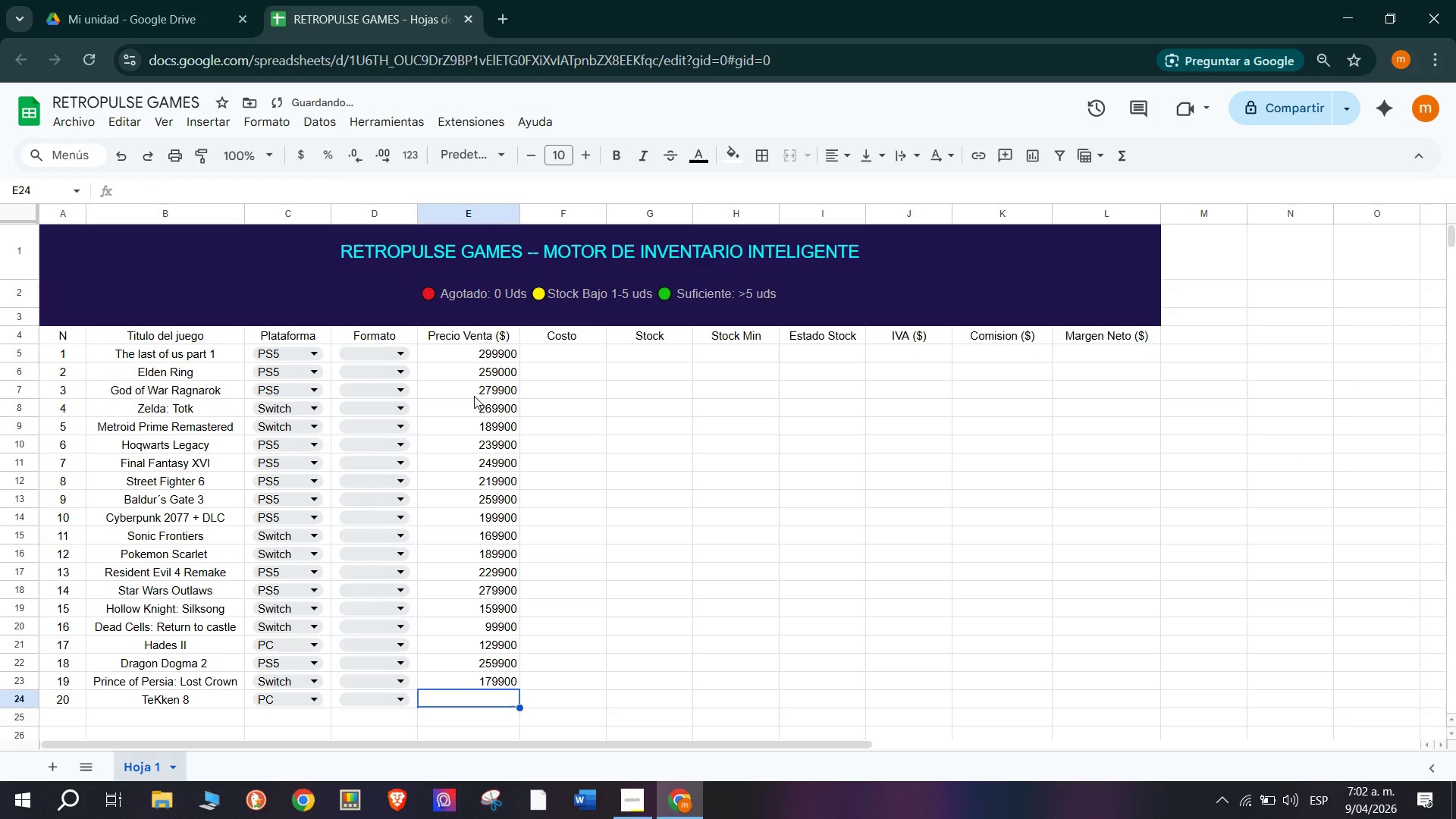 
type(239900)
 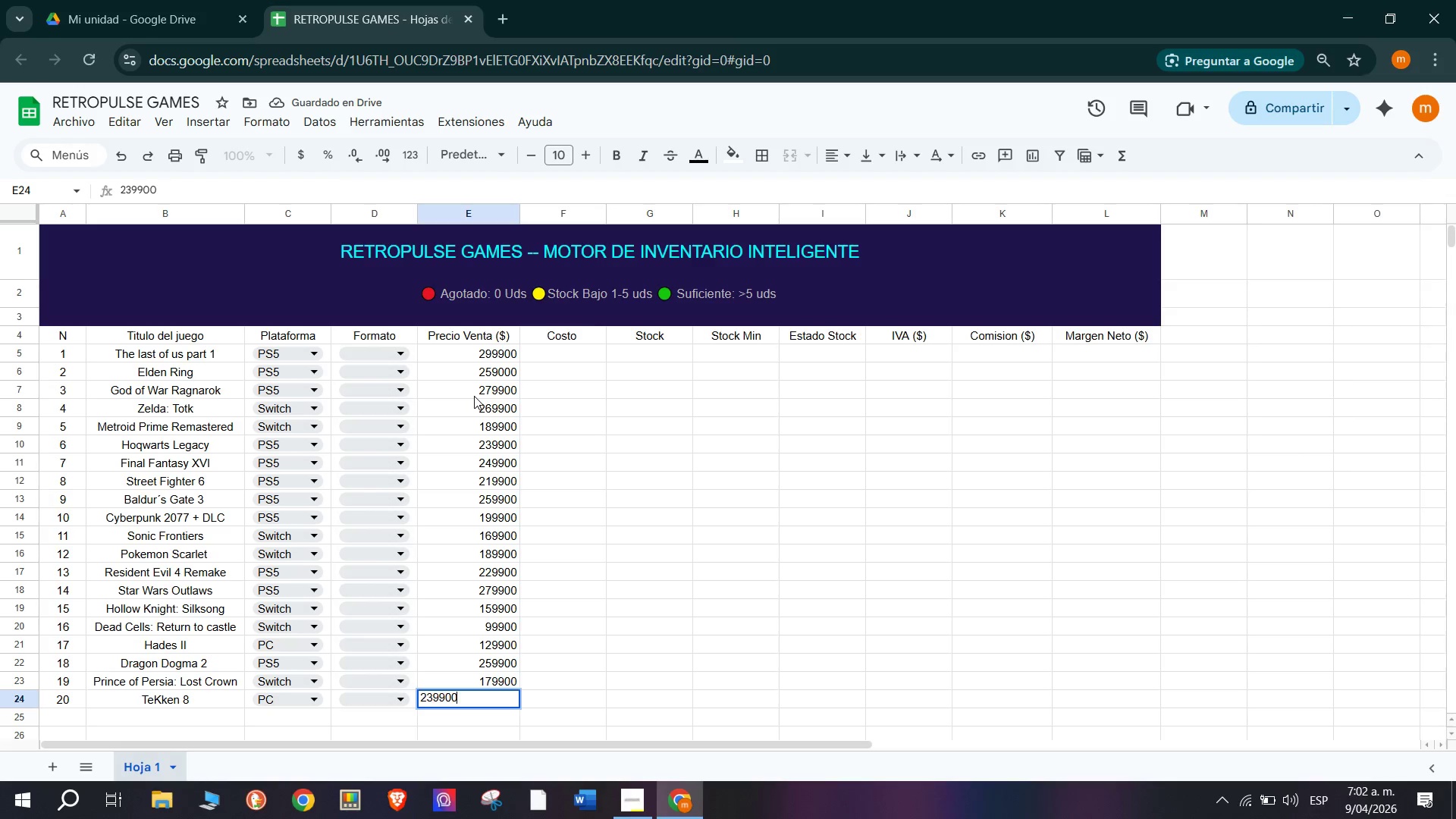 
key(Enter)
 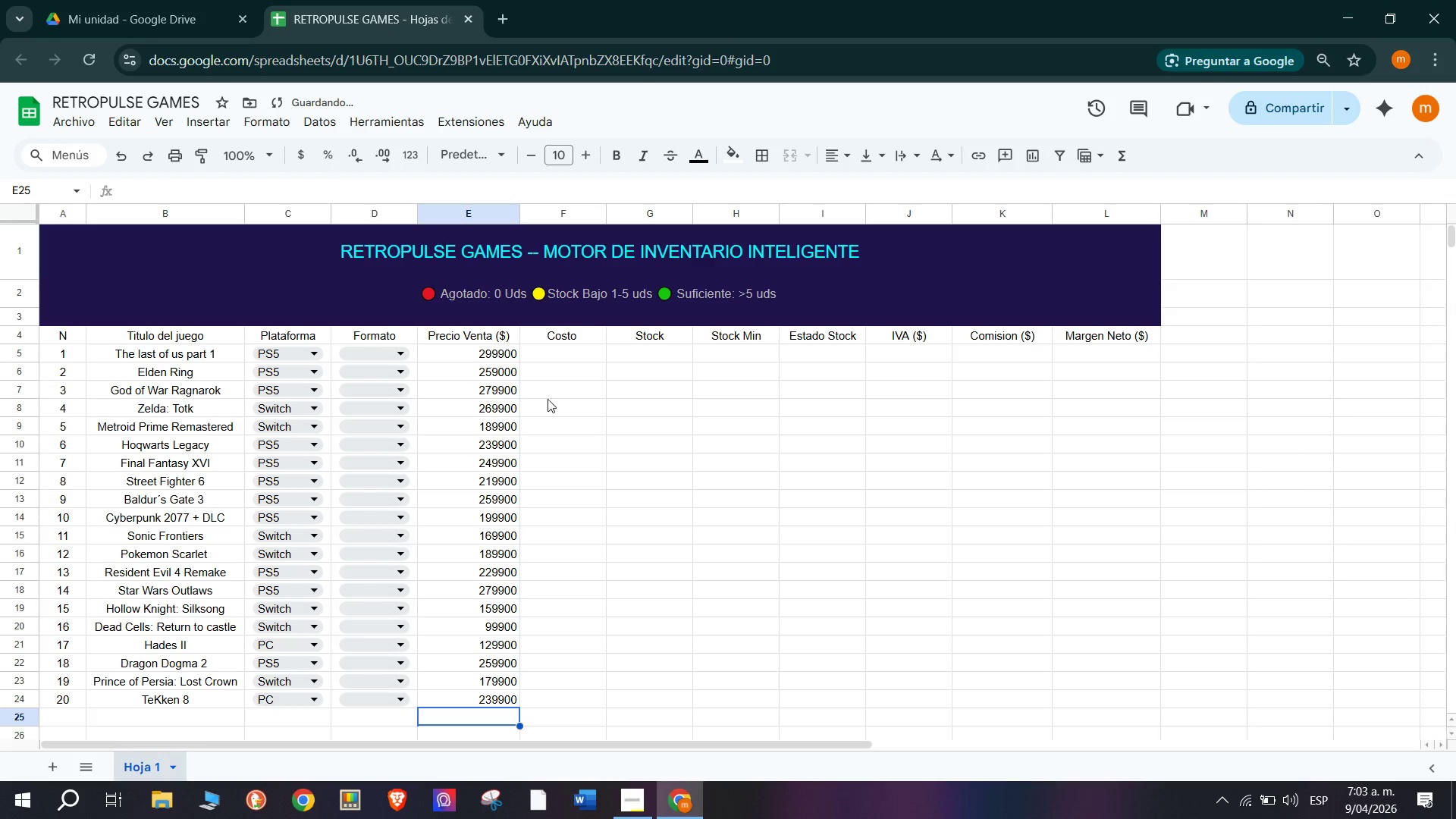 
left_click([578, 361])
 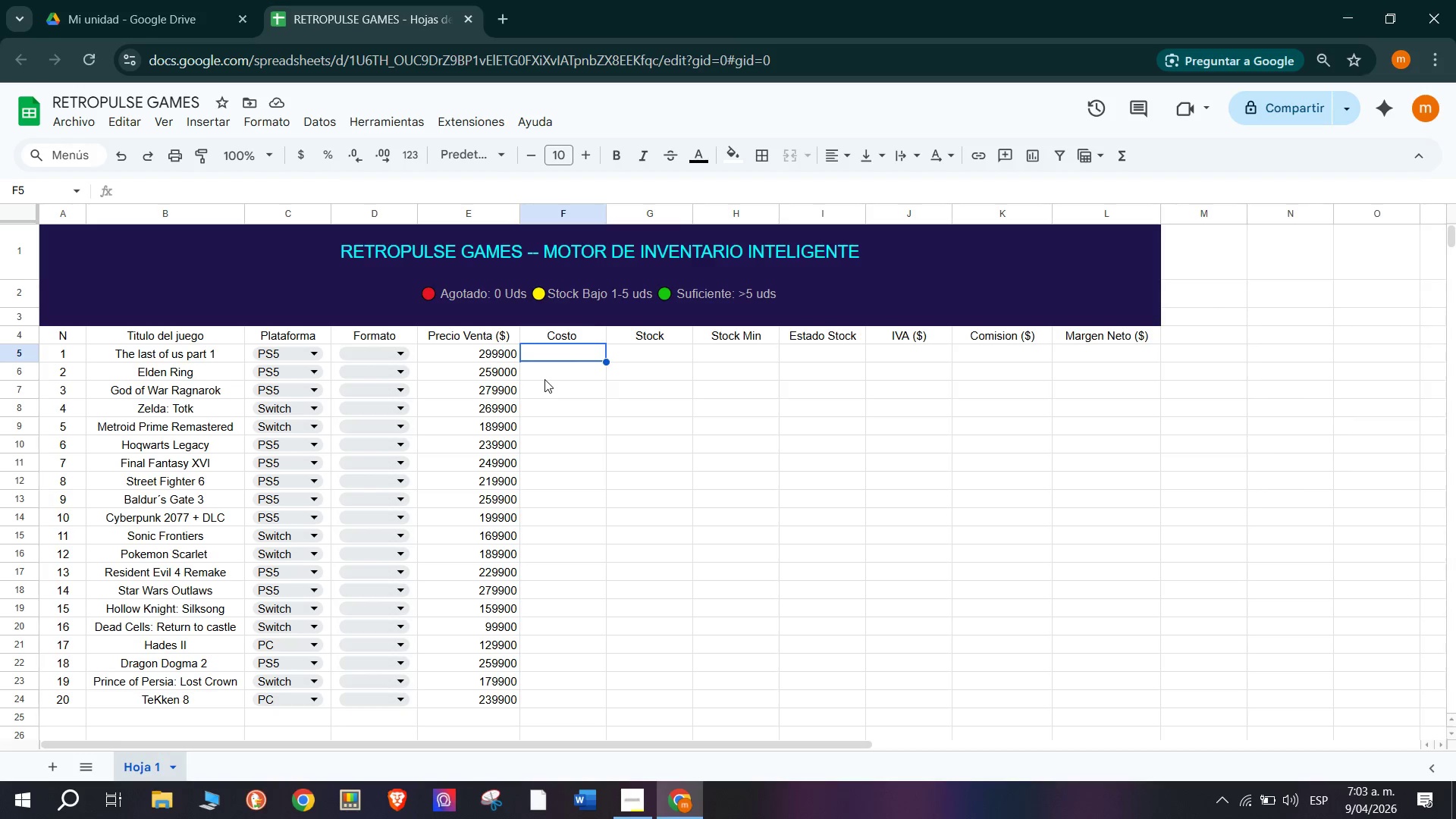 
wait(16.64)
 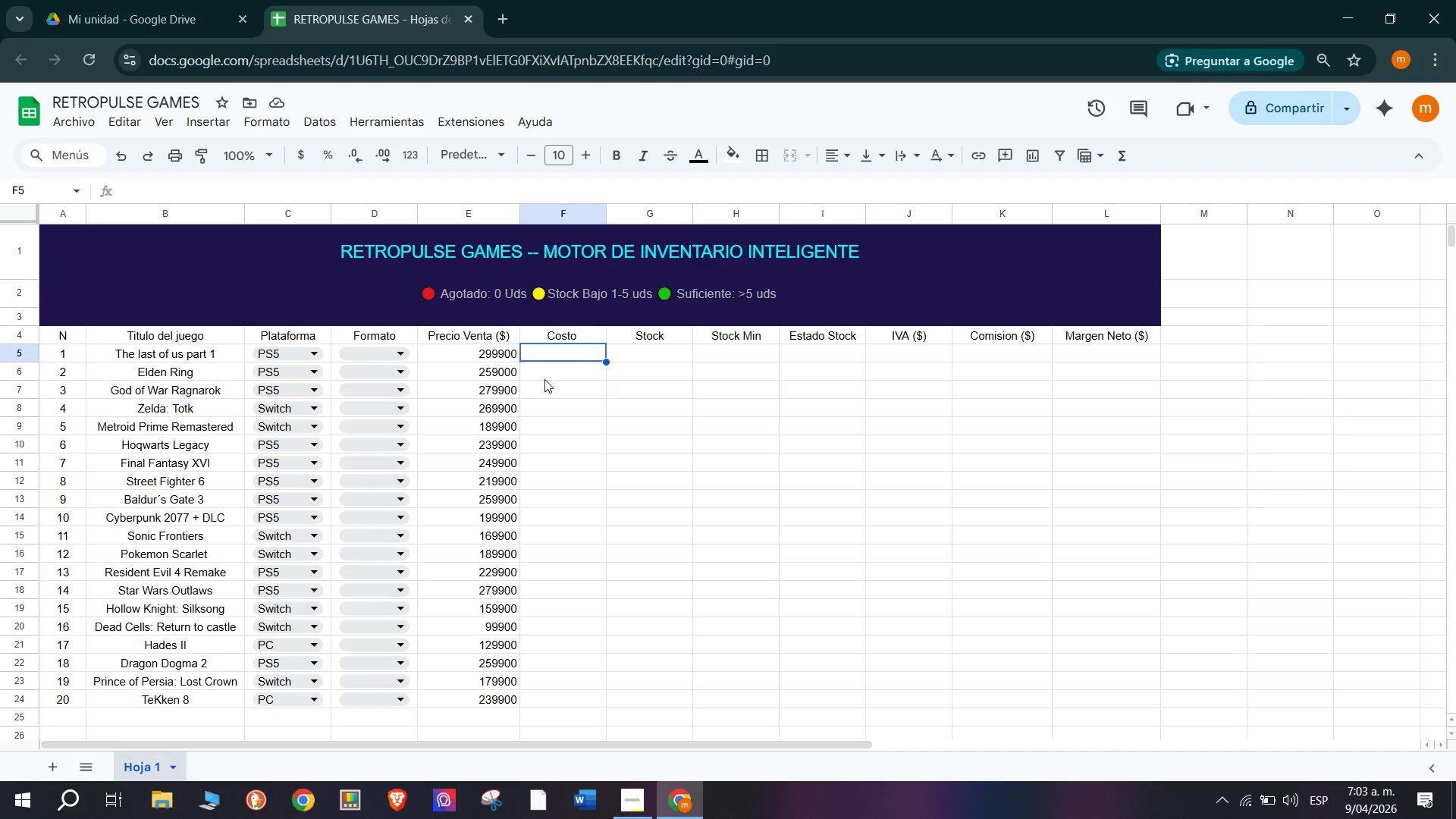 
left_click([563, 379])
 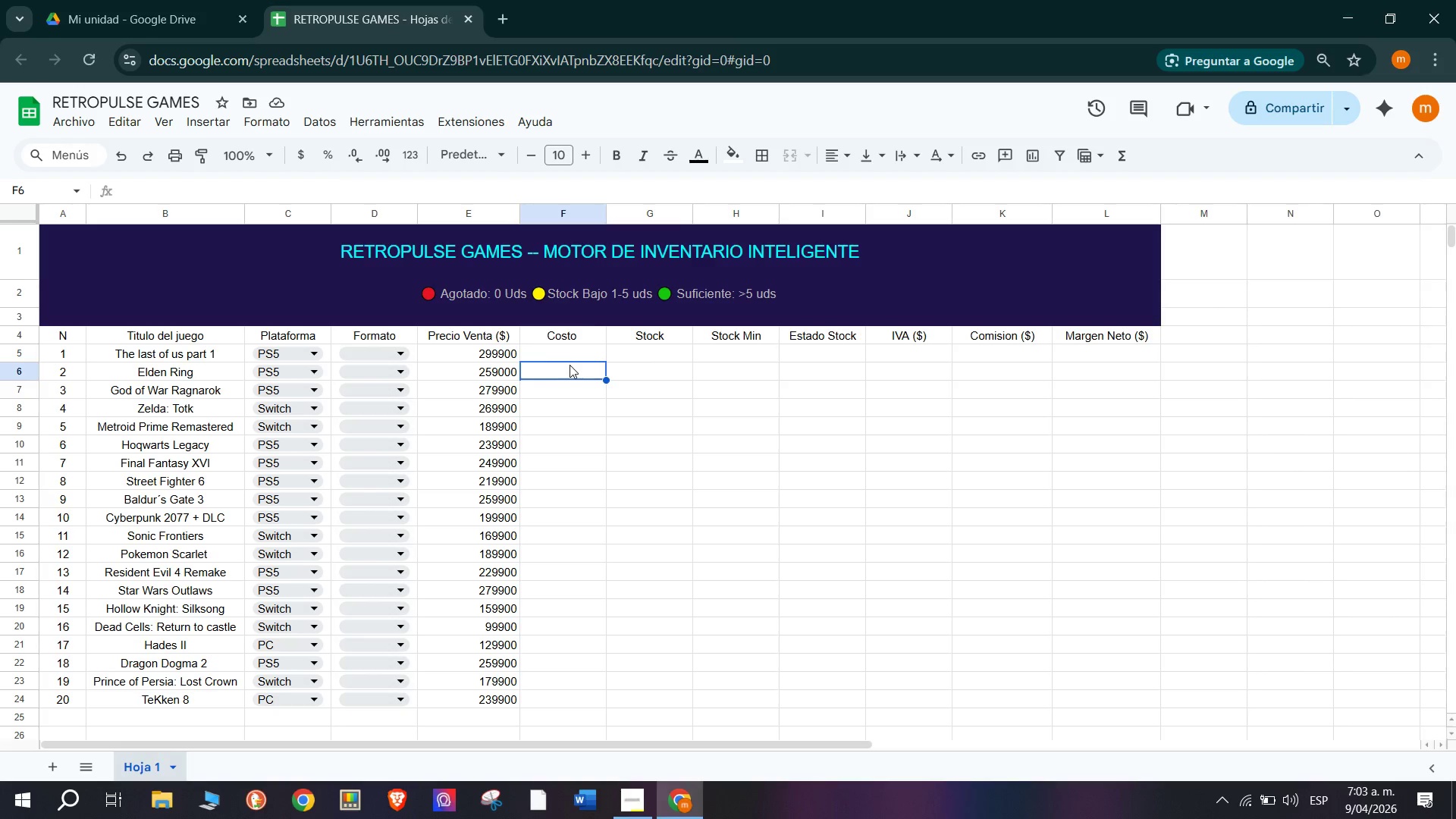 
left_click([571, 360])
 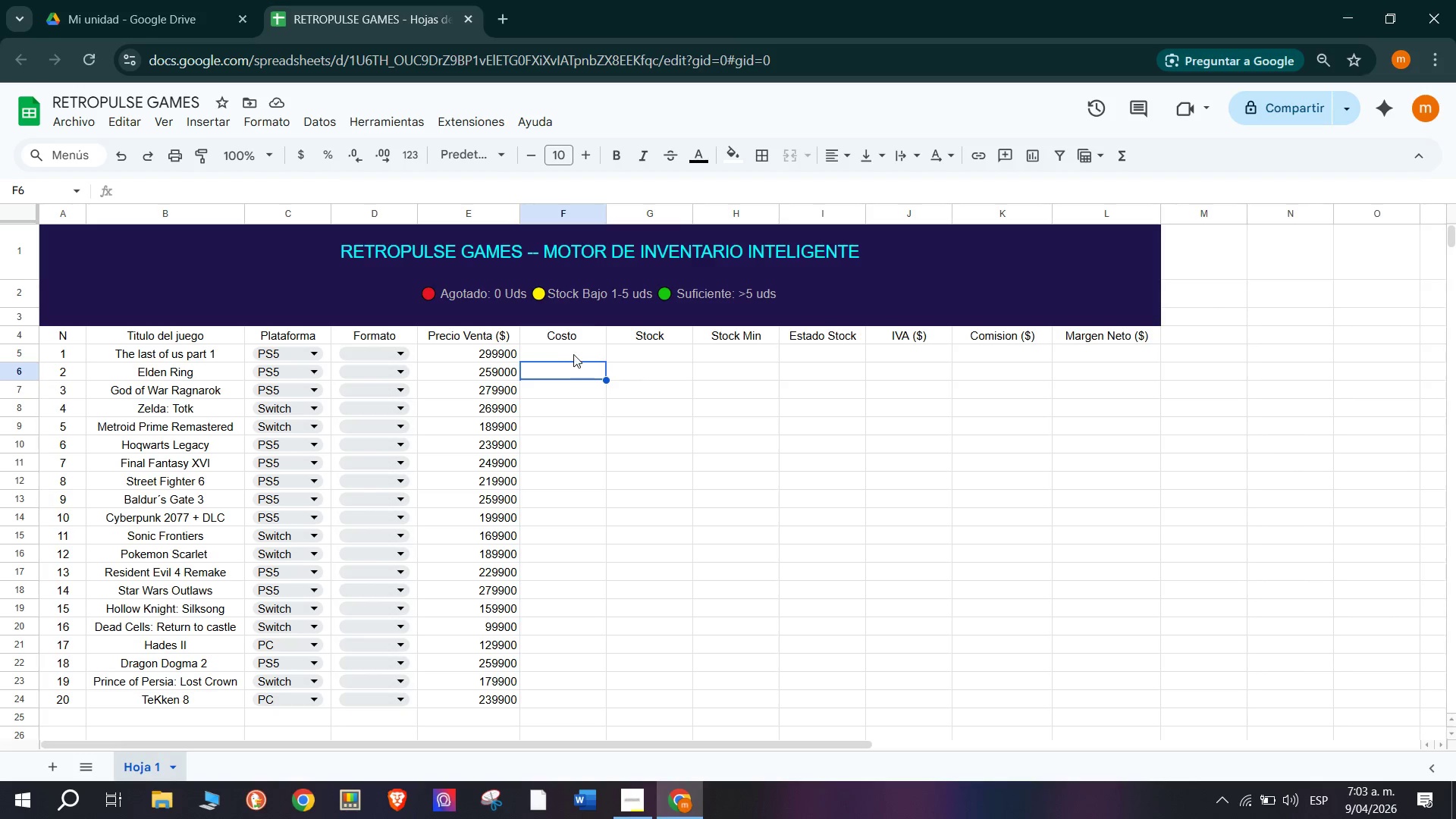 
left_click([573, 350])
 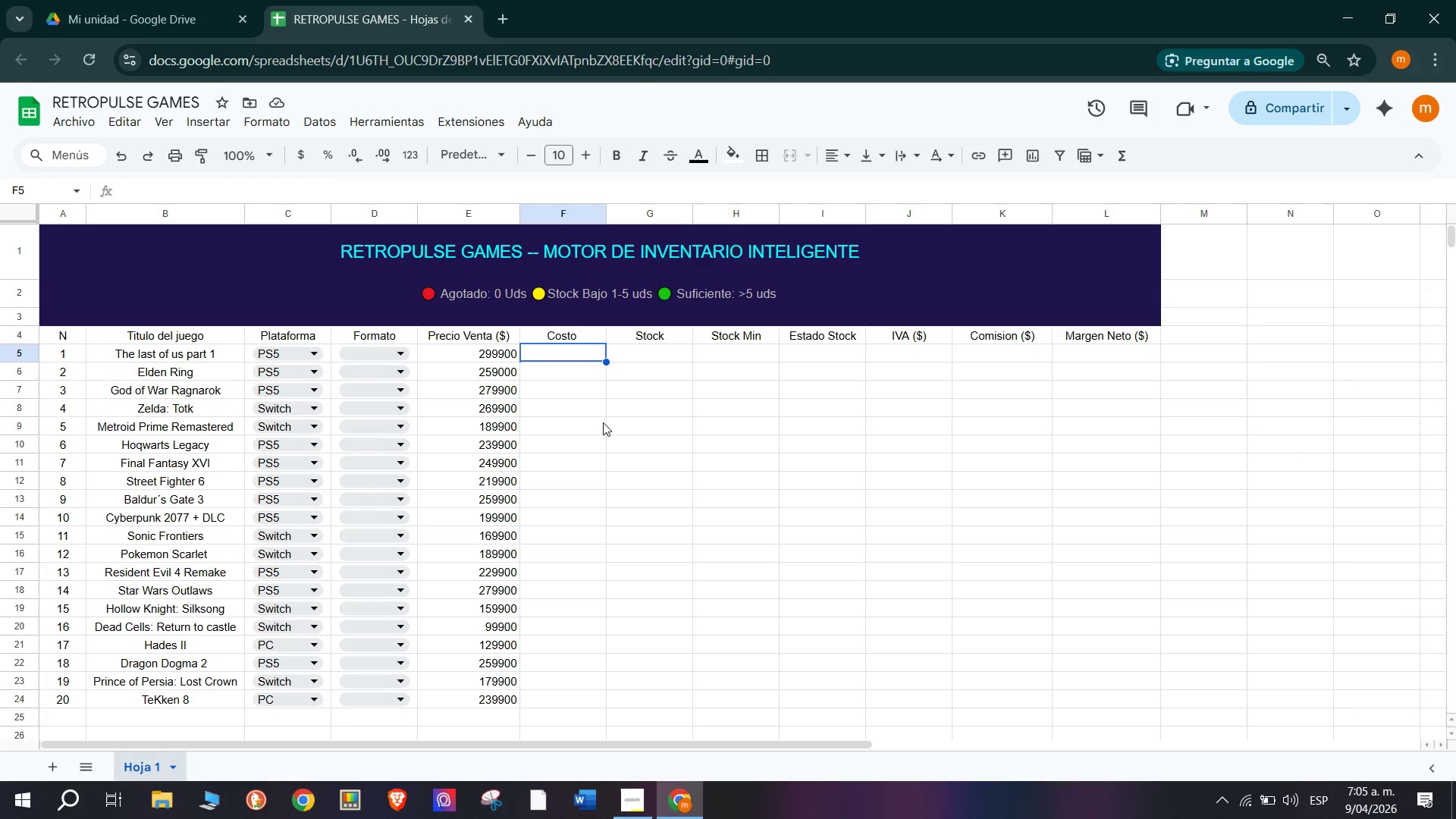 
wait(129.09)
 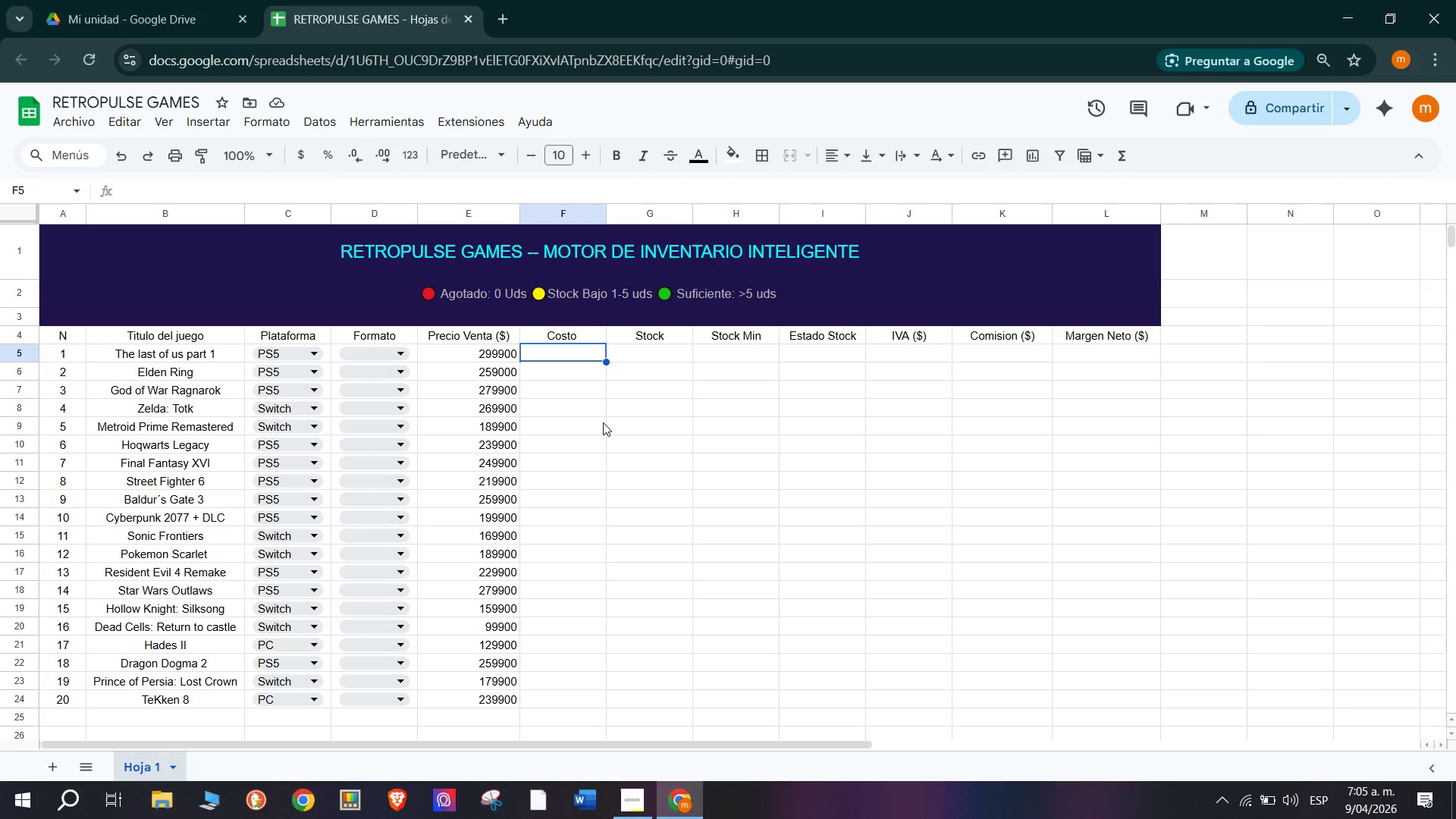 
left_click([509, 404])
 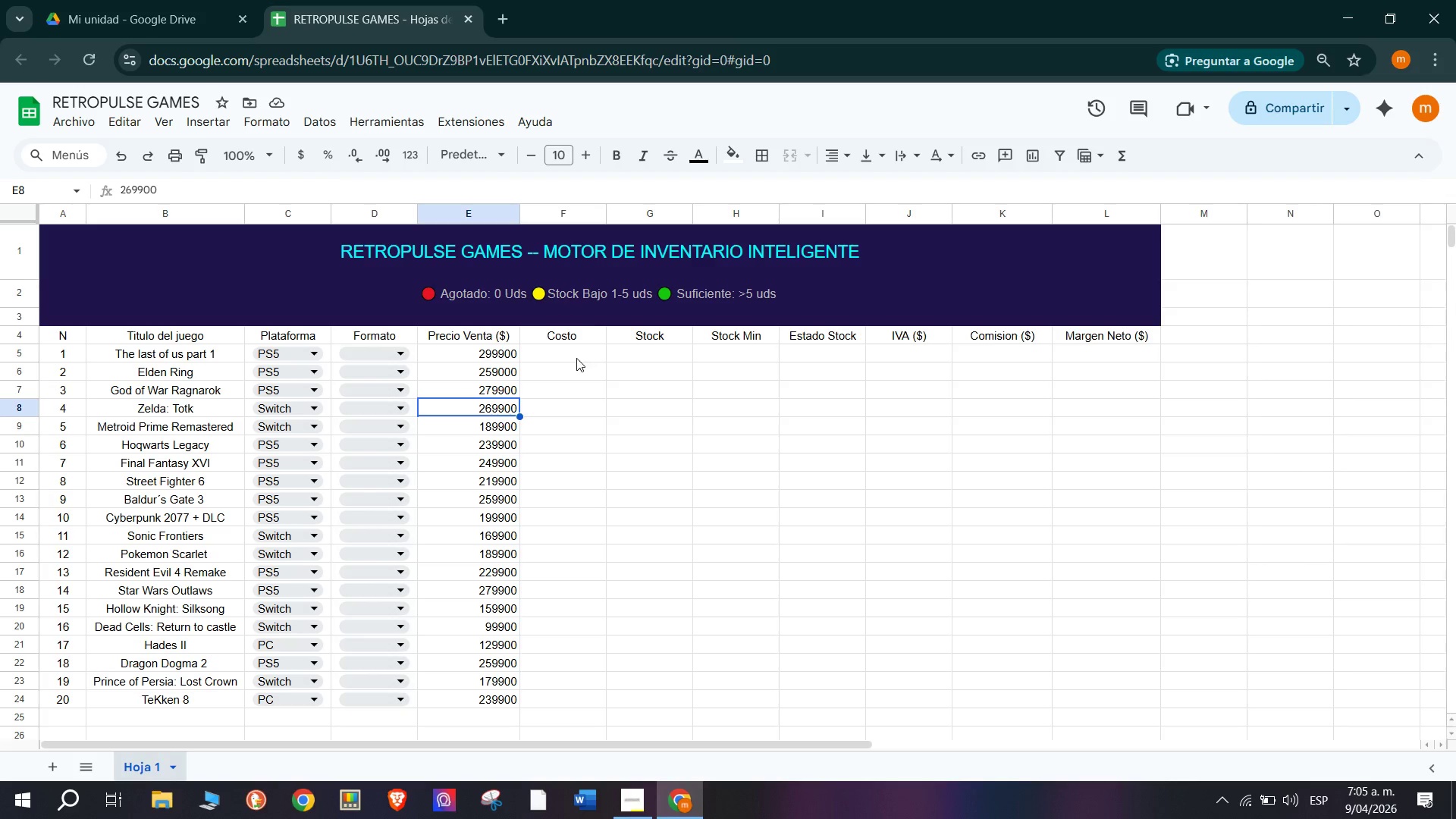 
left_click([583, 360])
 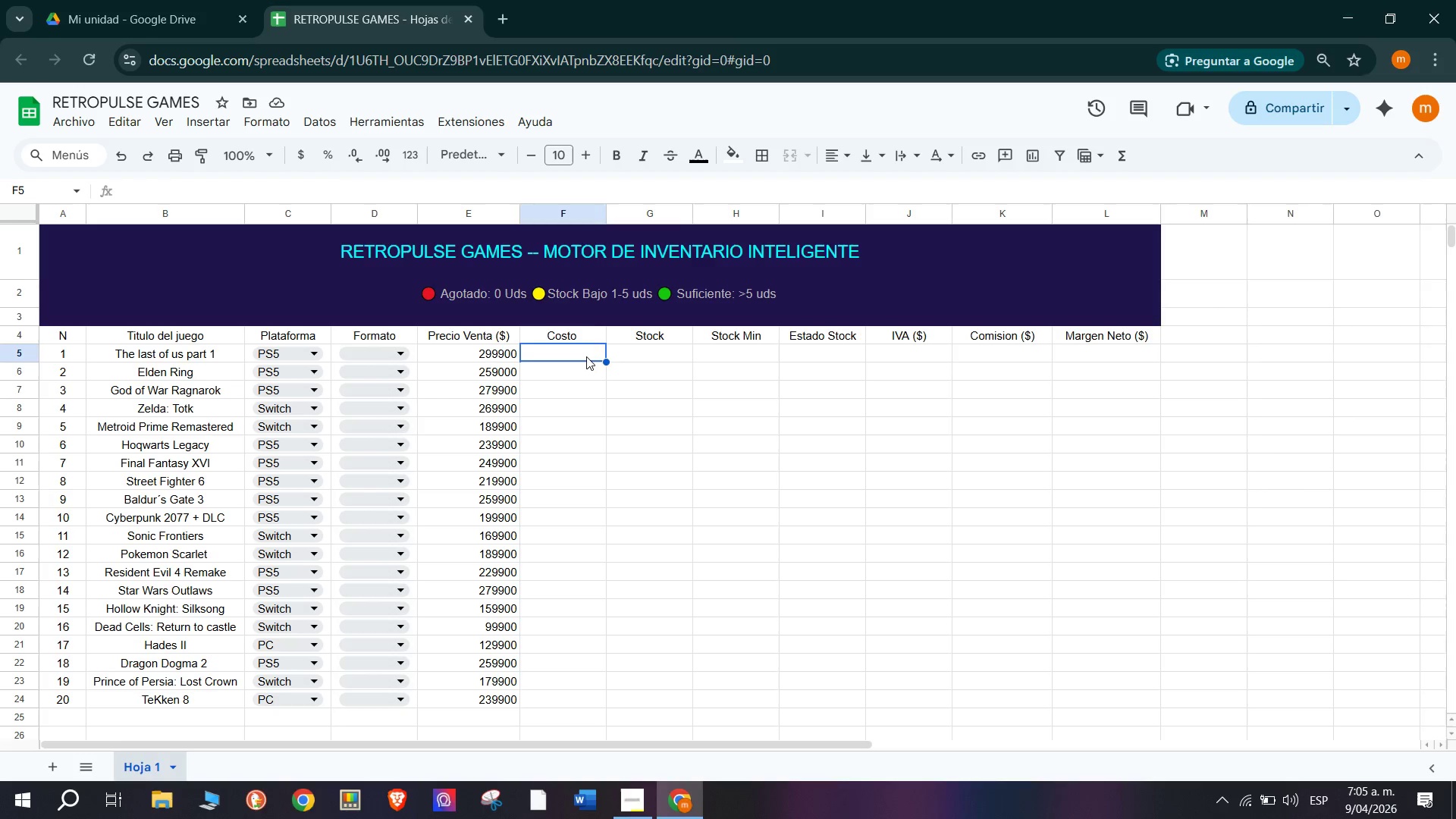 
wait(11.74)
 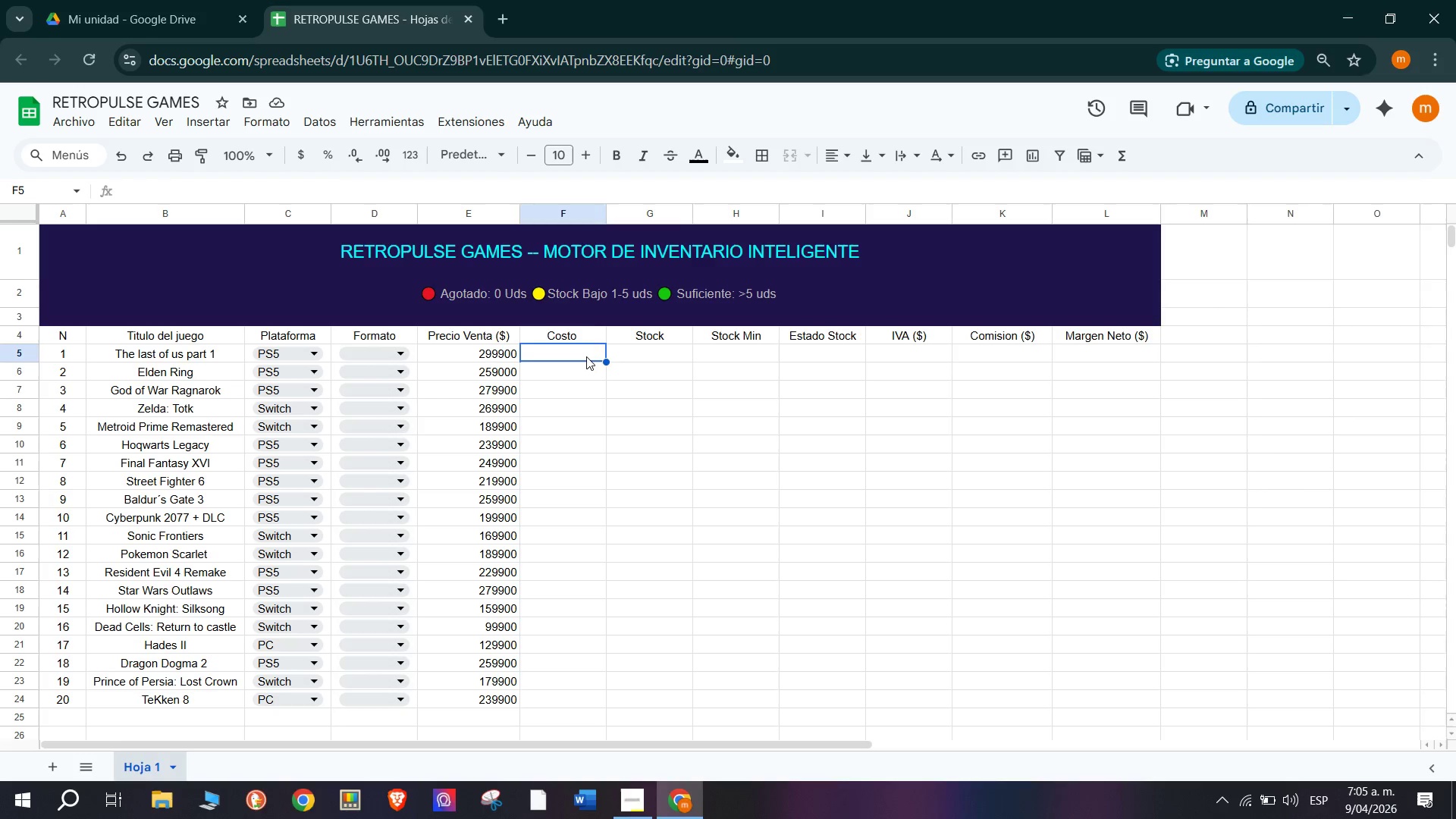 
left_click([488, 354])
 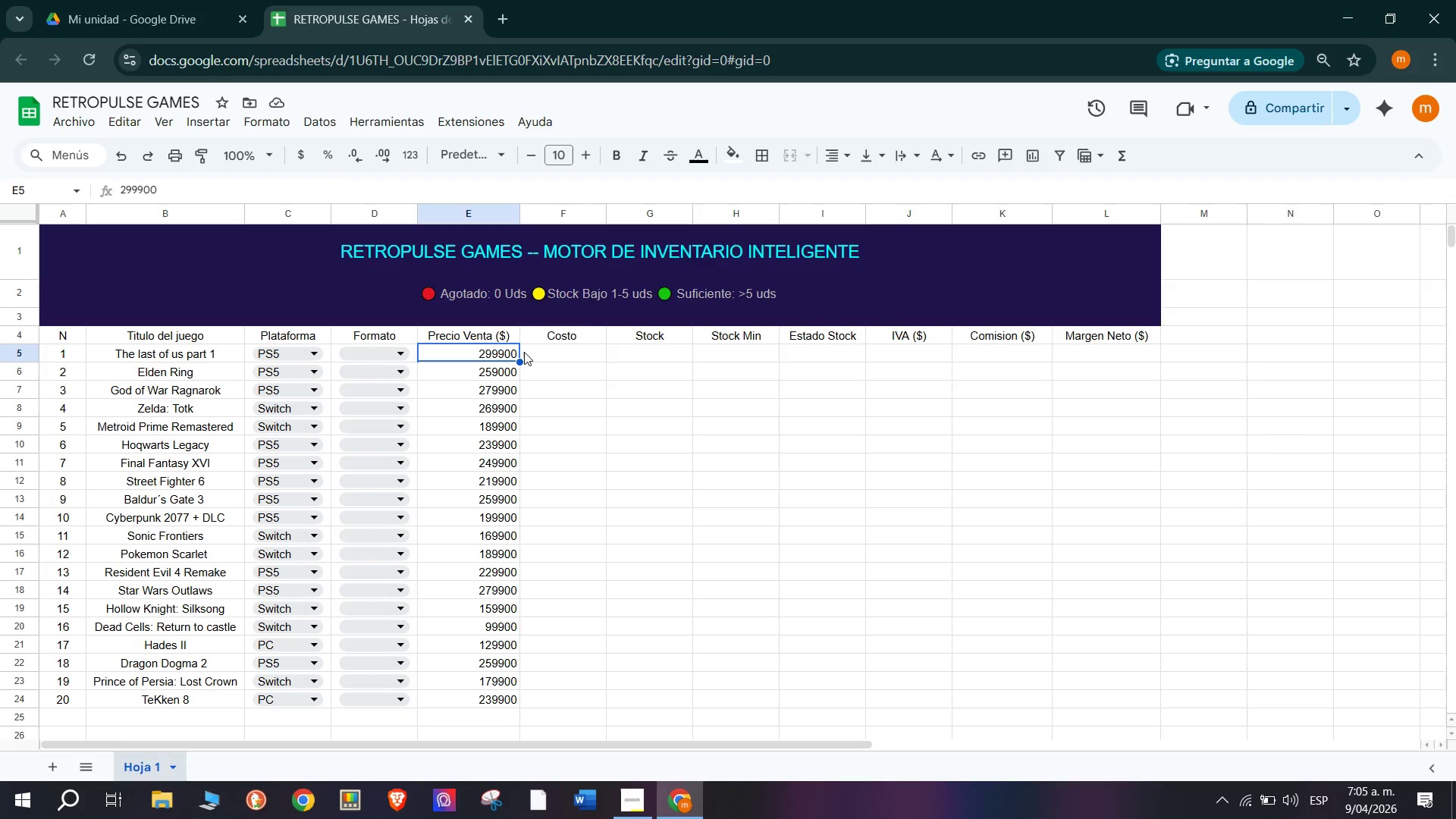 
left_click([563, 355])
 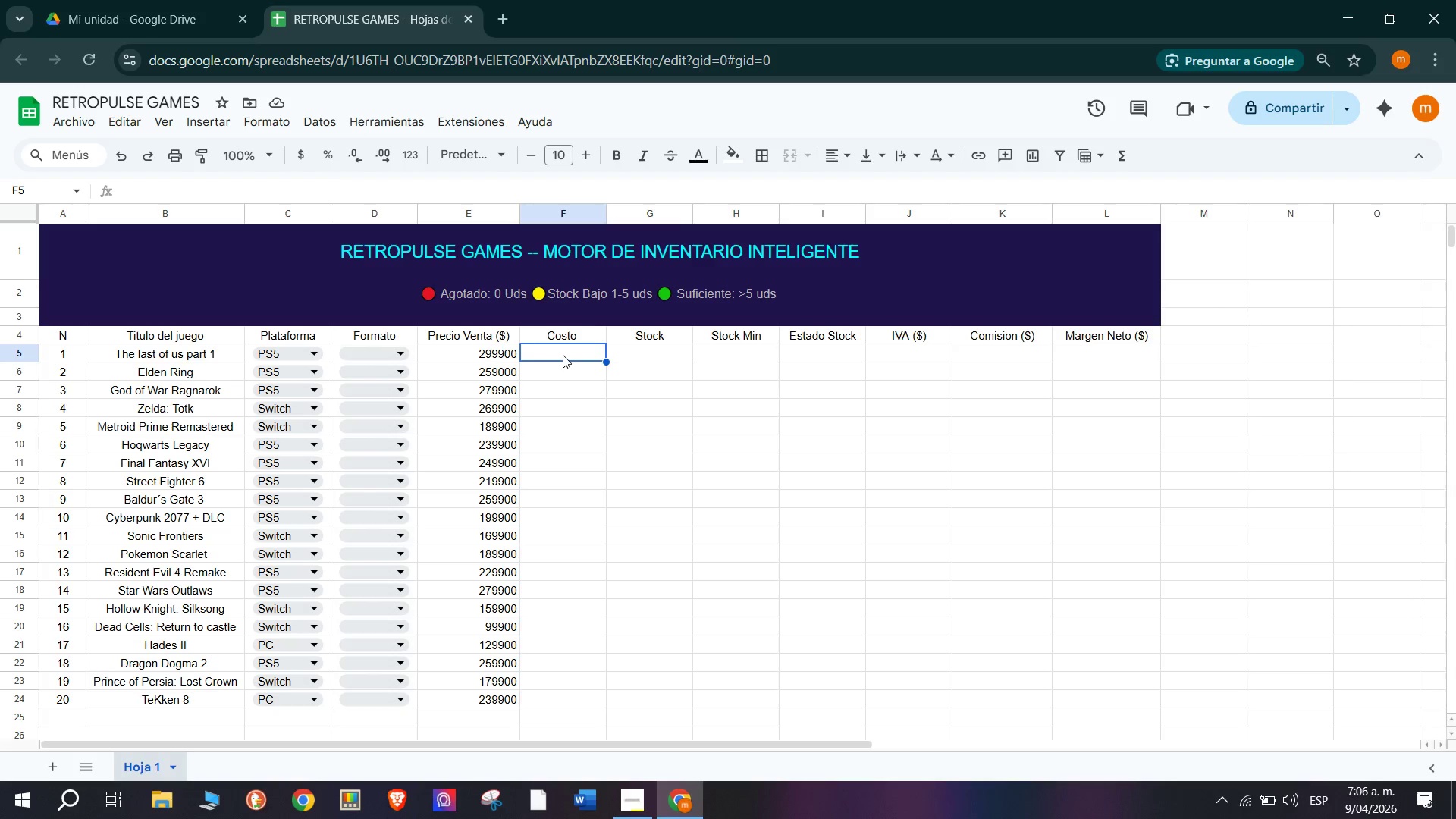 
wait(26.8)
 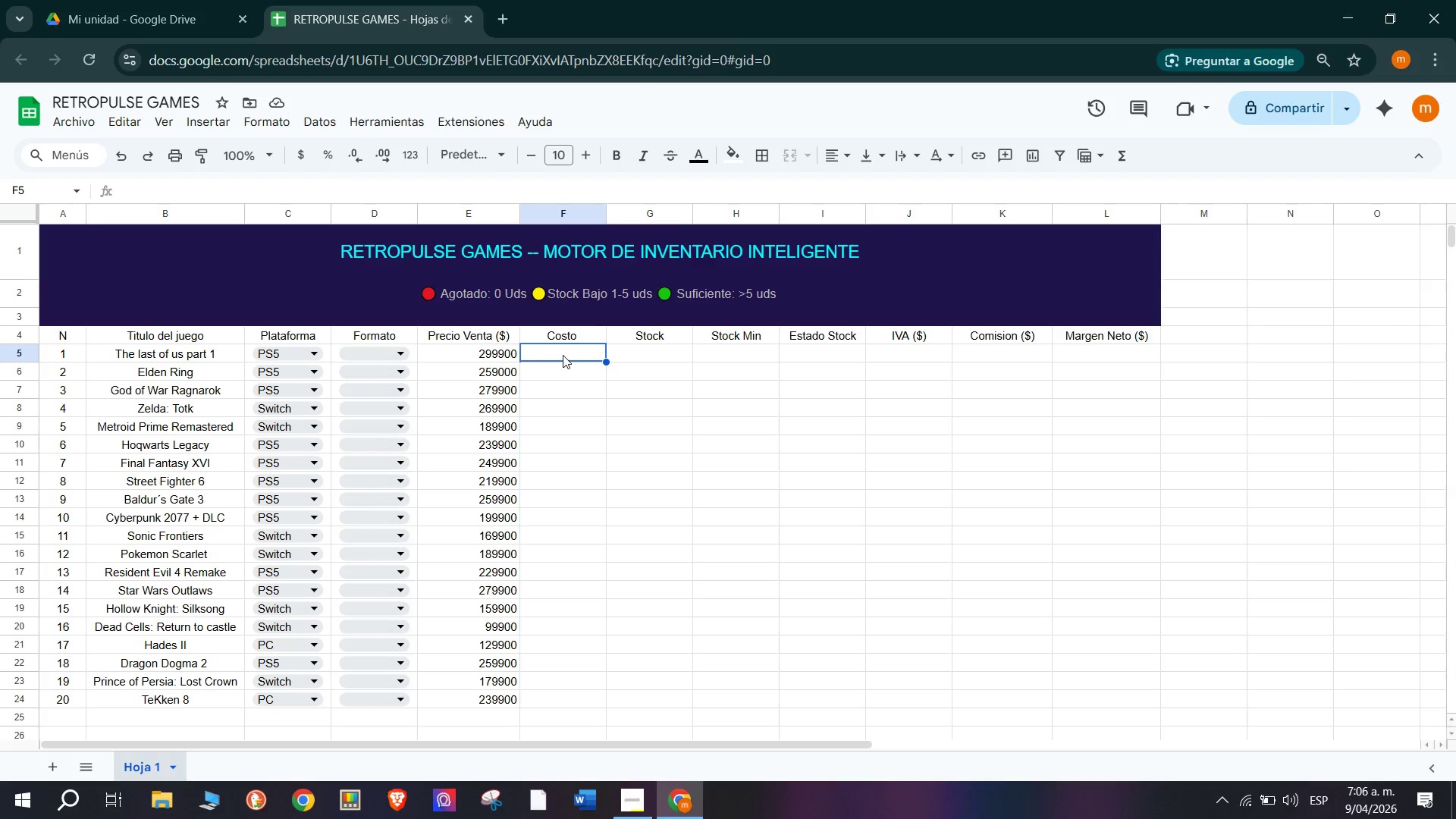 
left_click([1300, 315])
 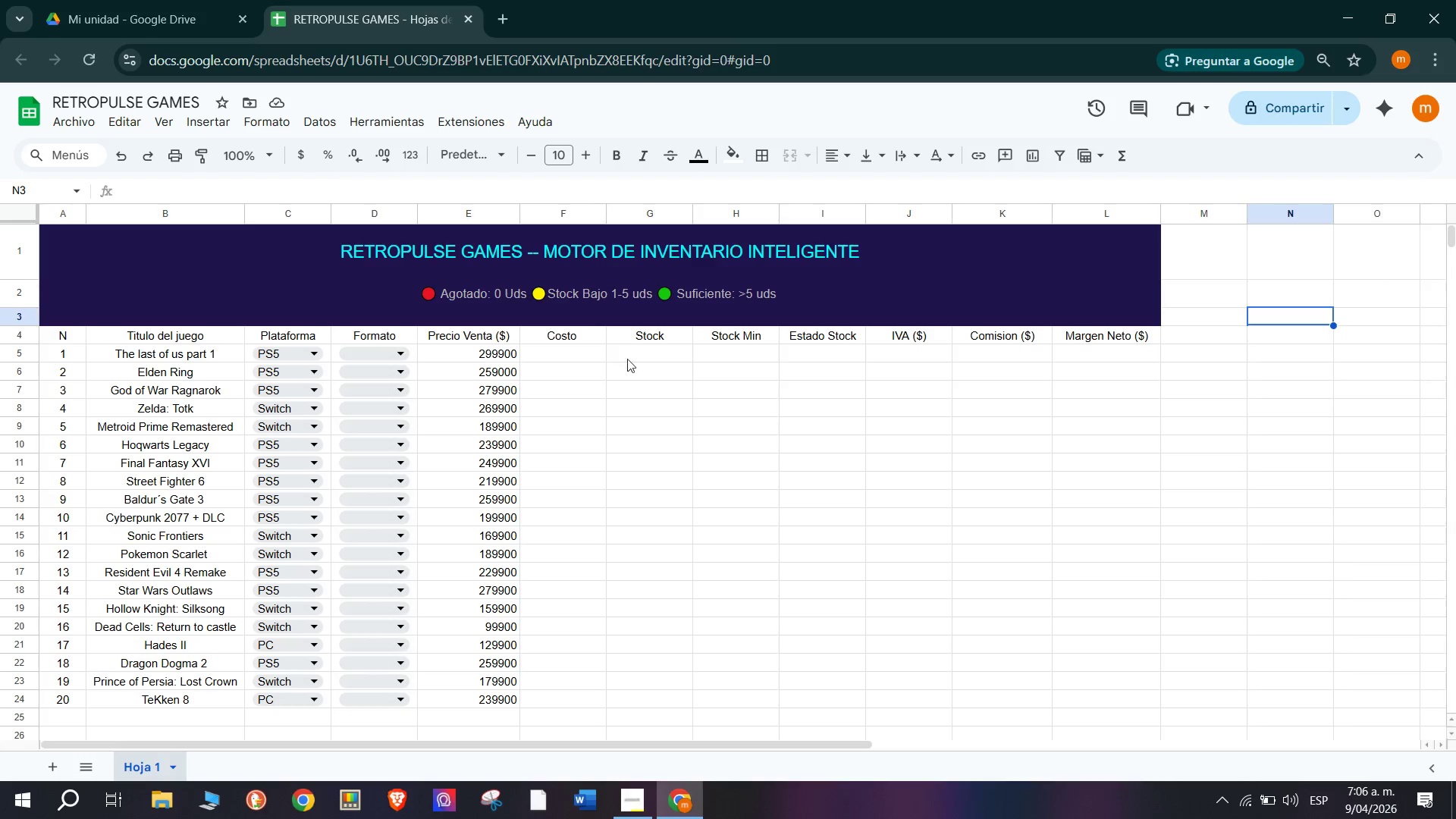 
left_click([584, 350])
 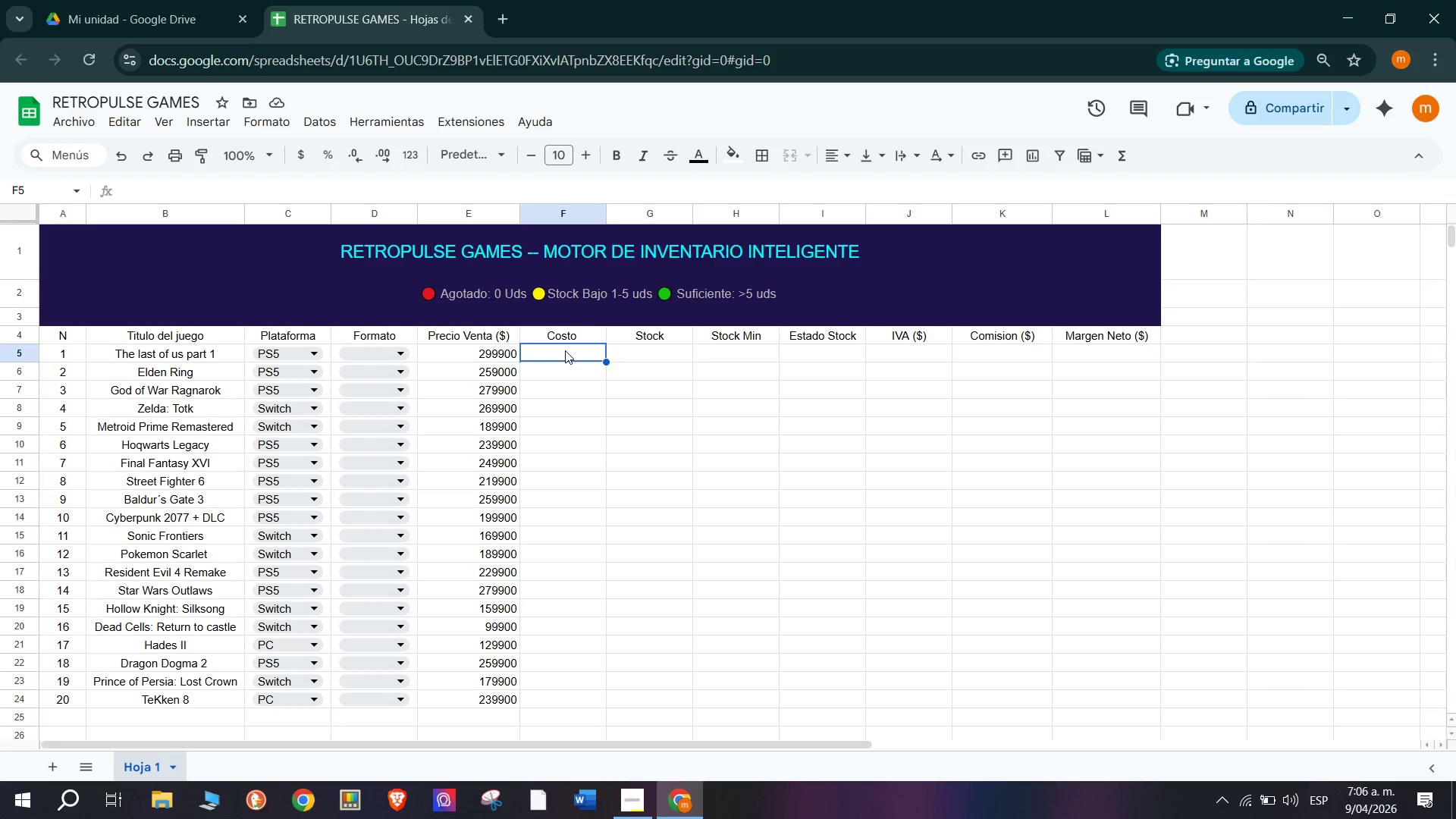 
wait(9.91)
 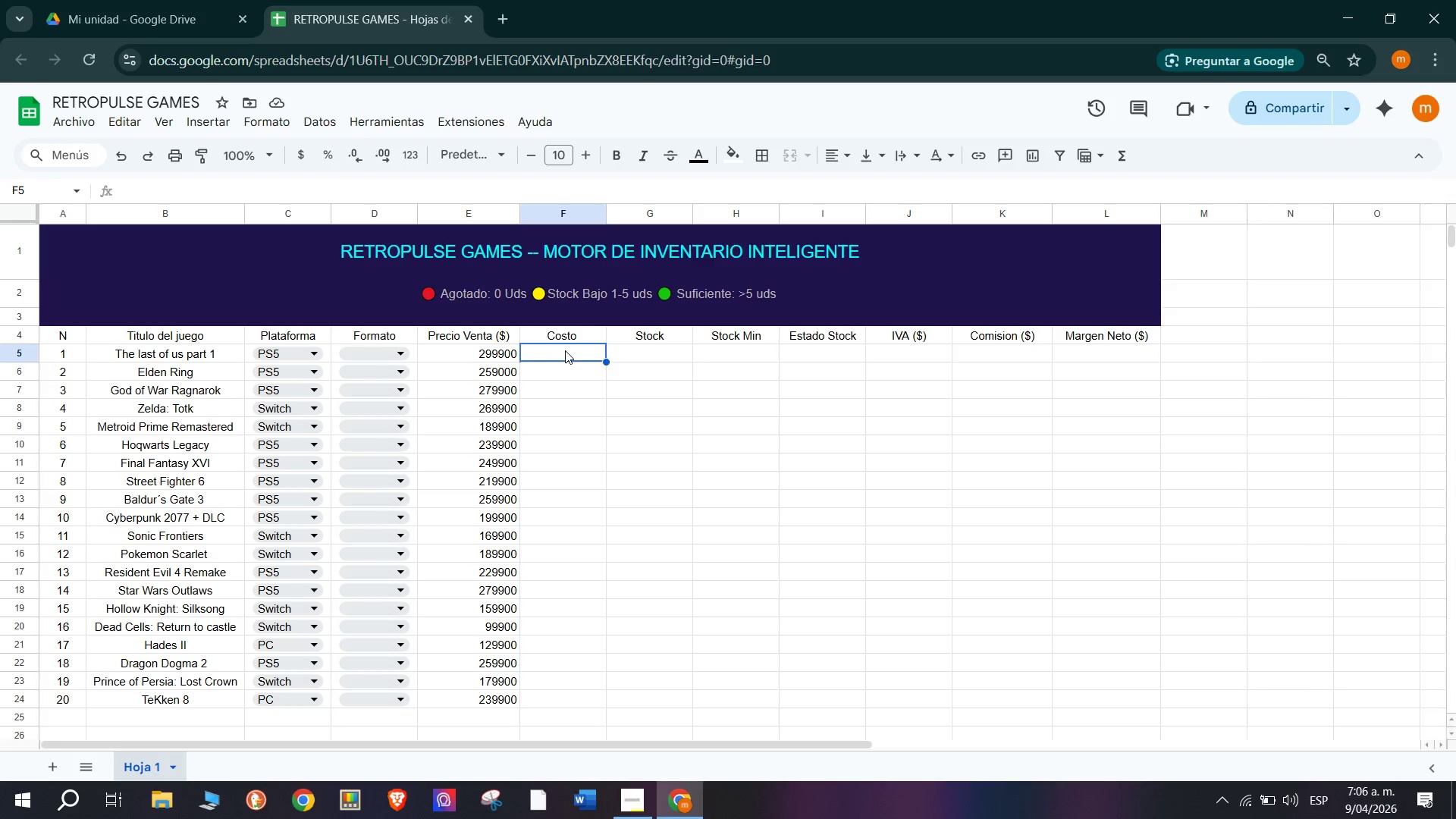 
left_click([473, 353])
 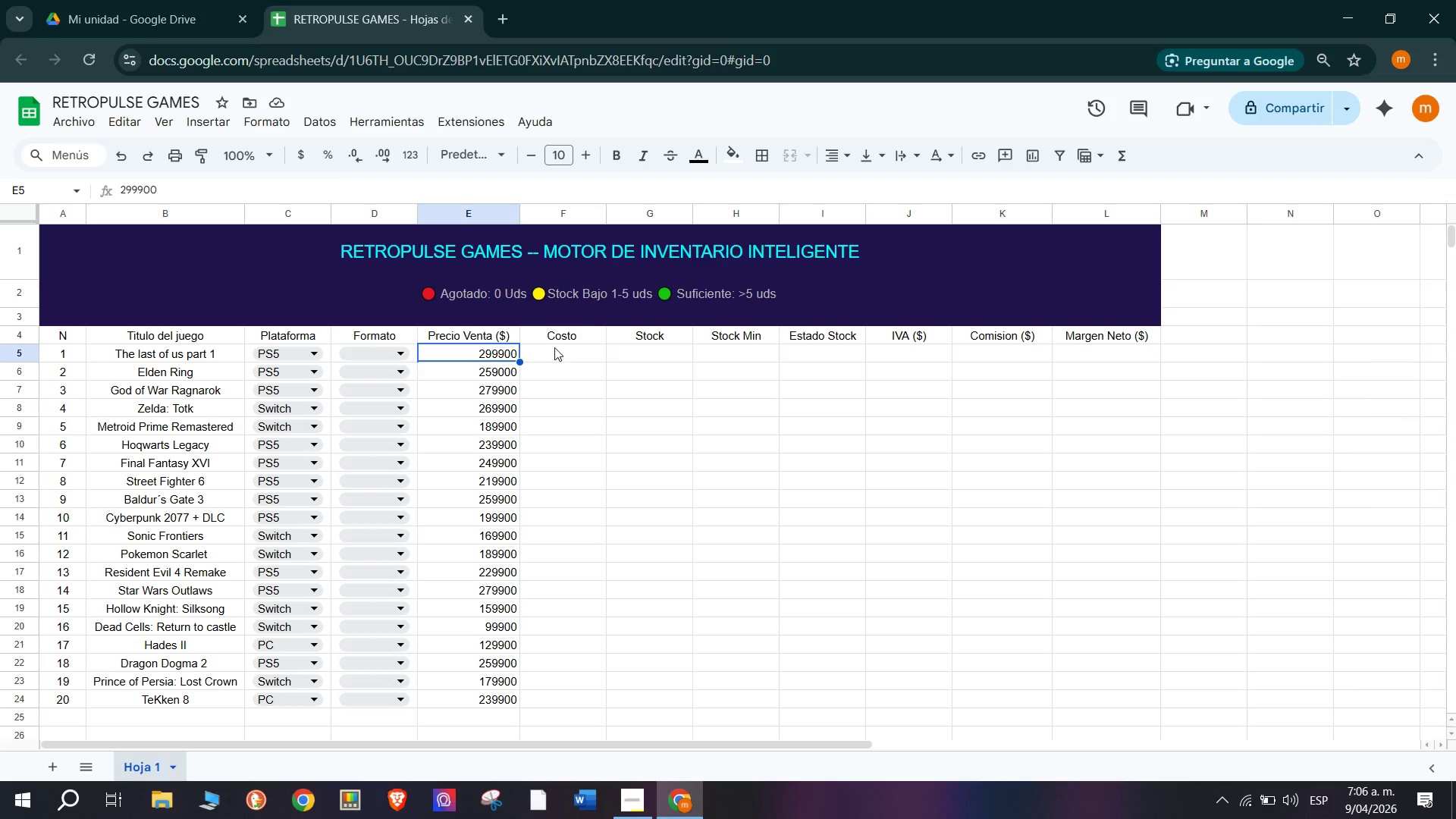 
left_click([566, 355])
 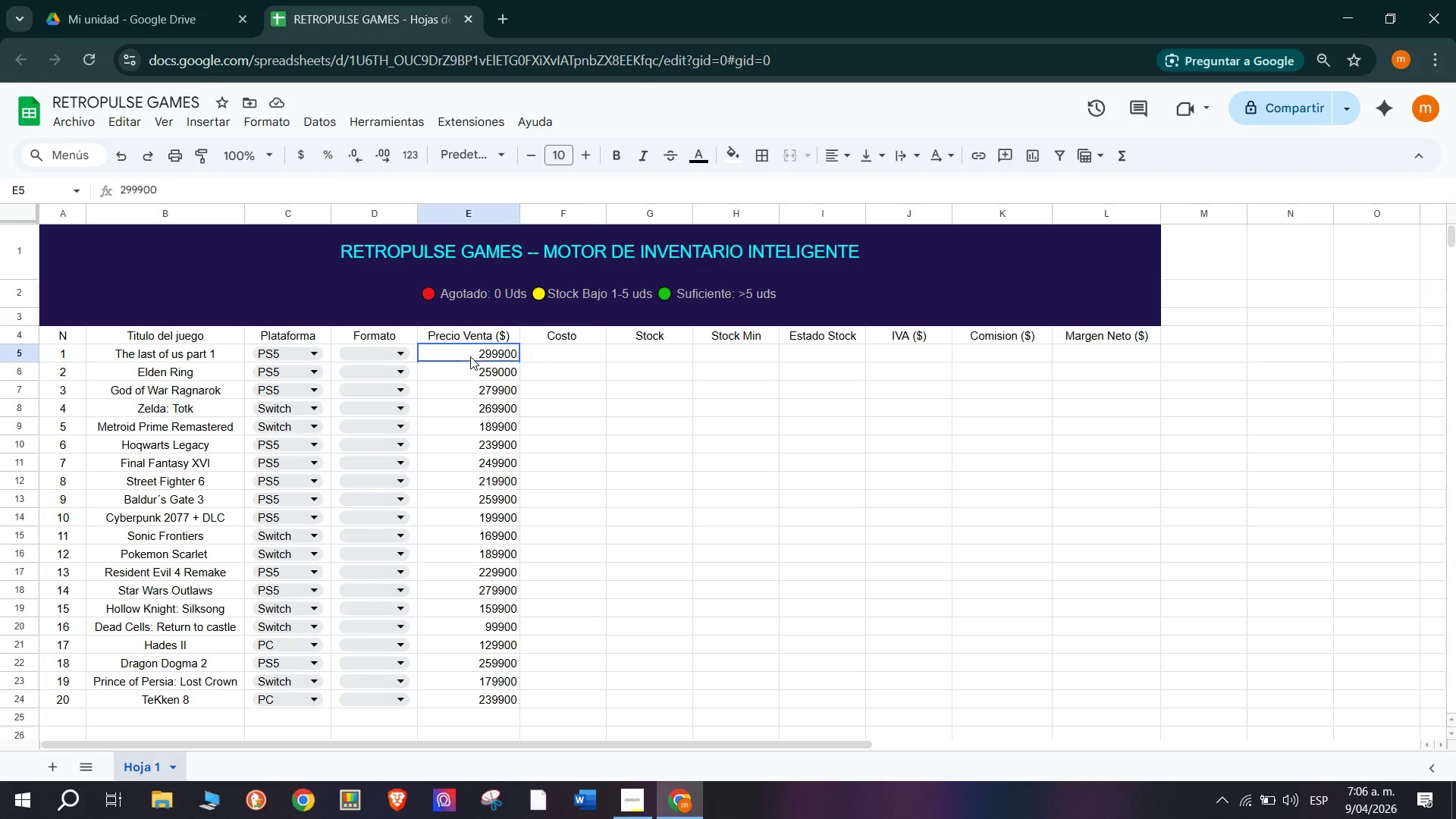 
double_click([594, 369])
 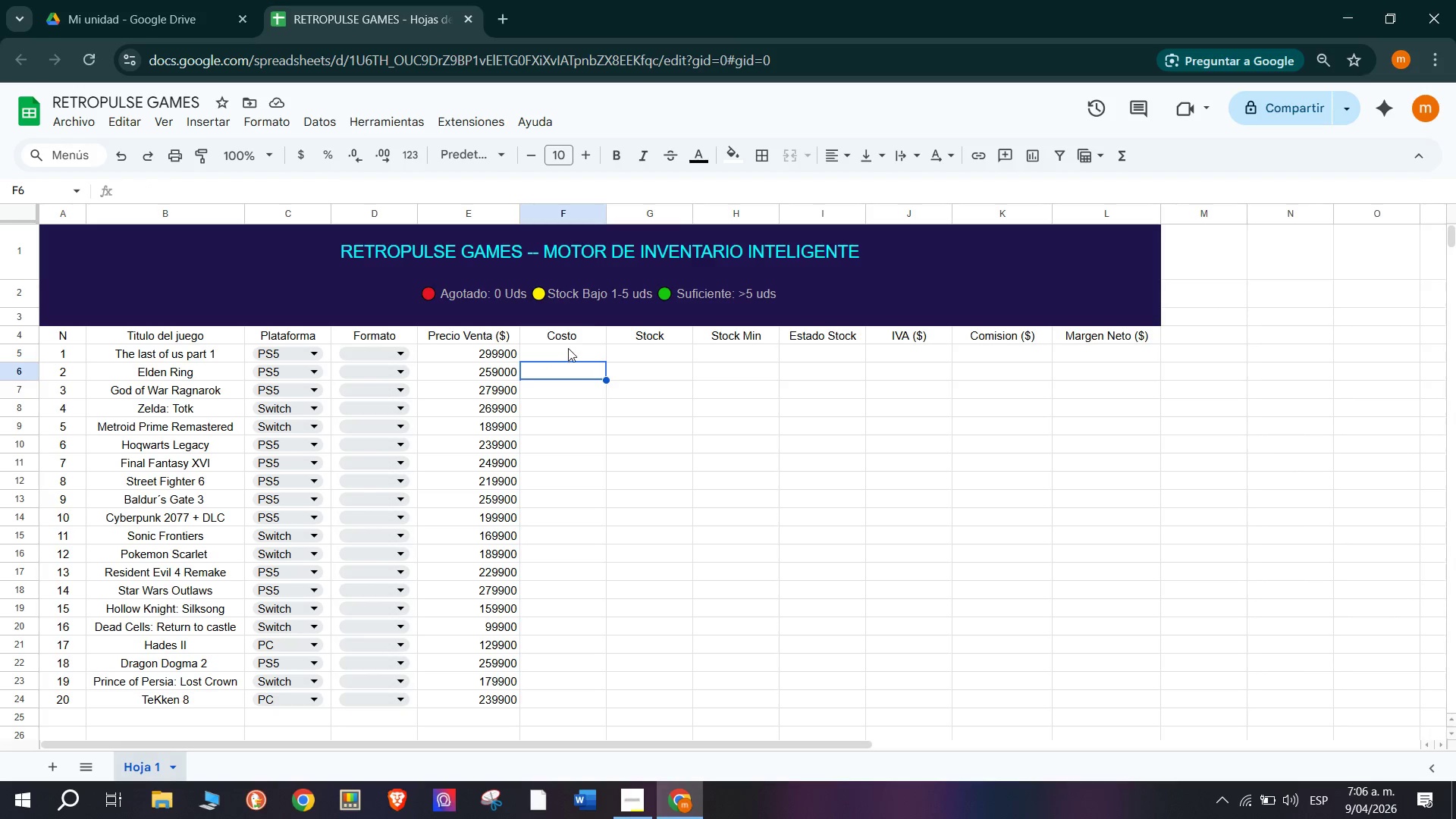 
triple_click([568, 347])
 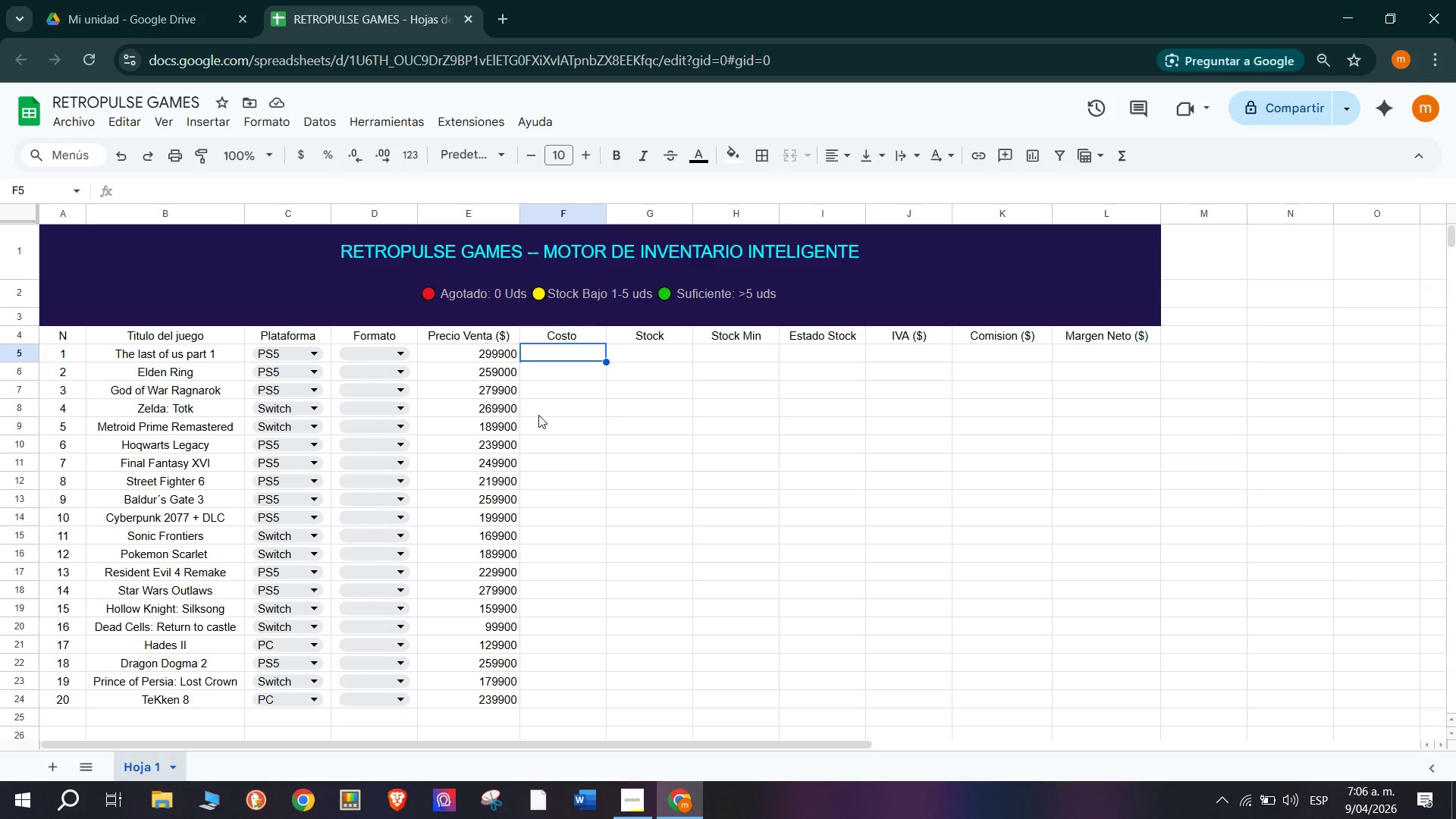 
wait(27.31)
 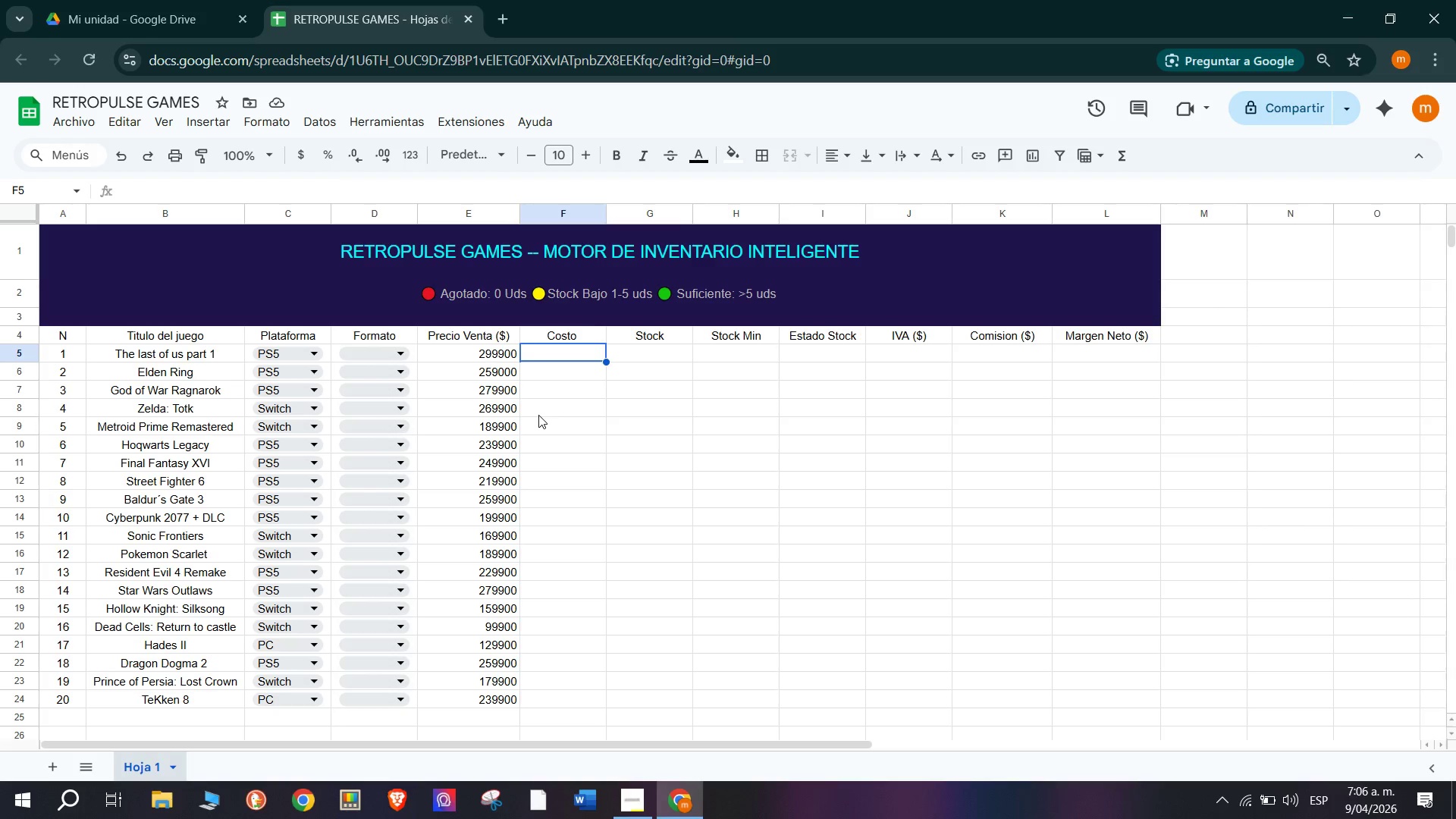 
type(180000)
 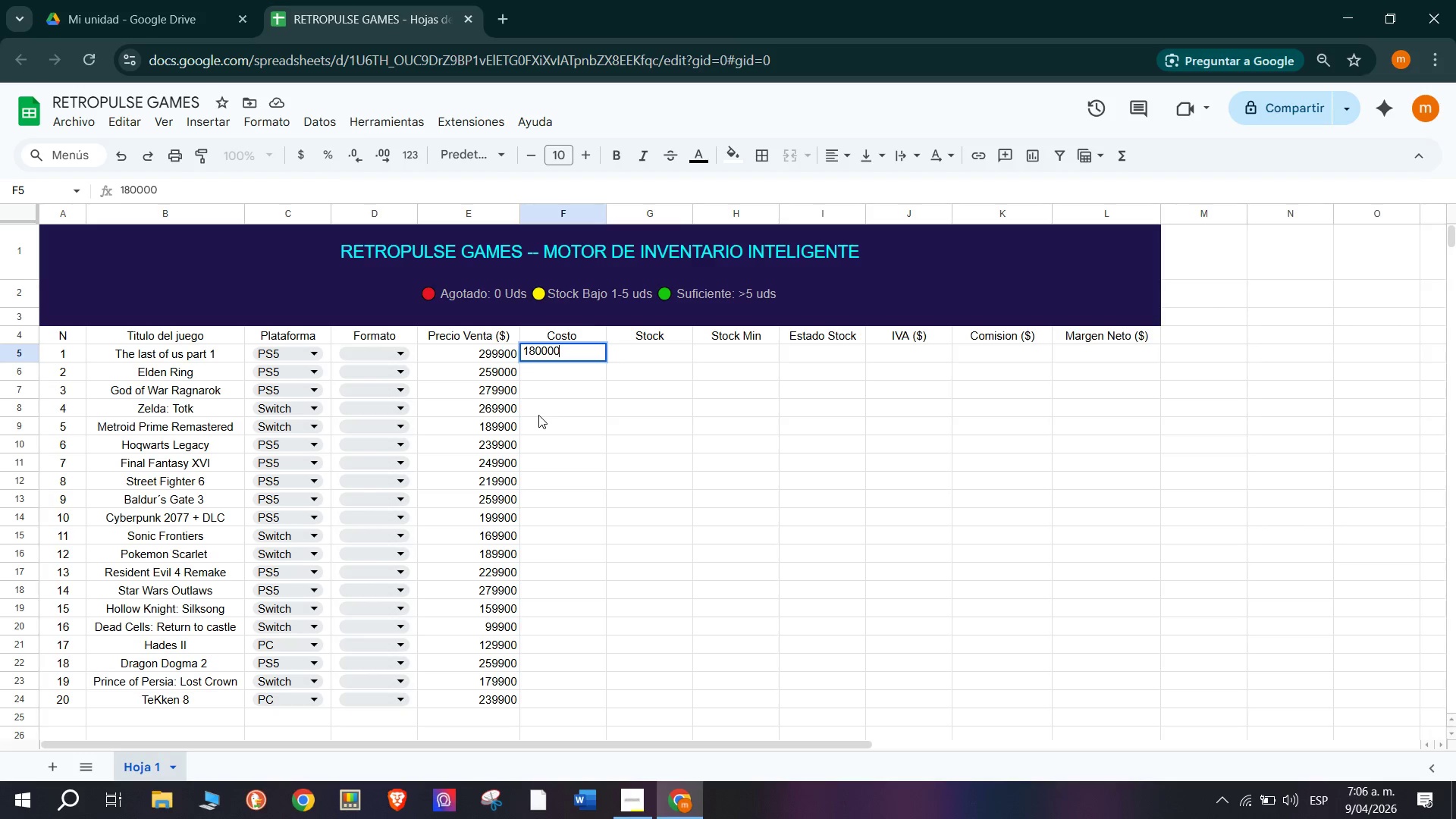 
key(Enter)
 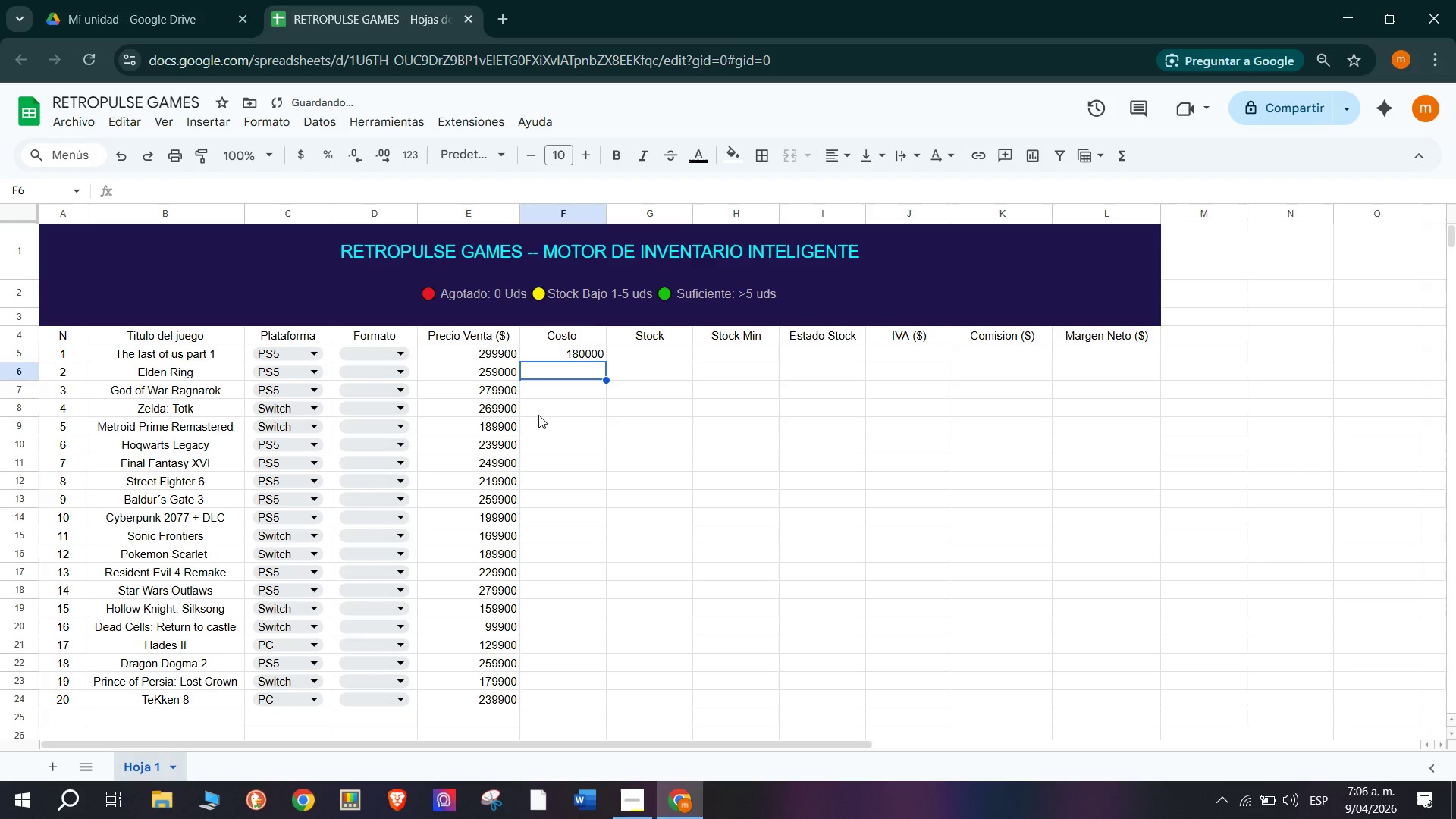 
key(1)
 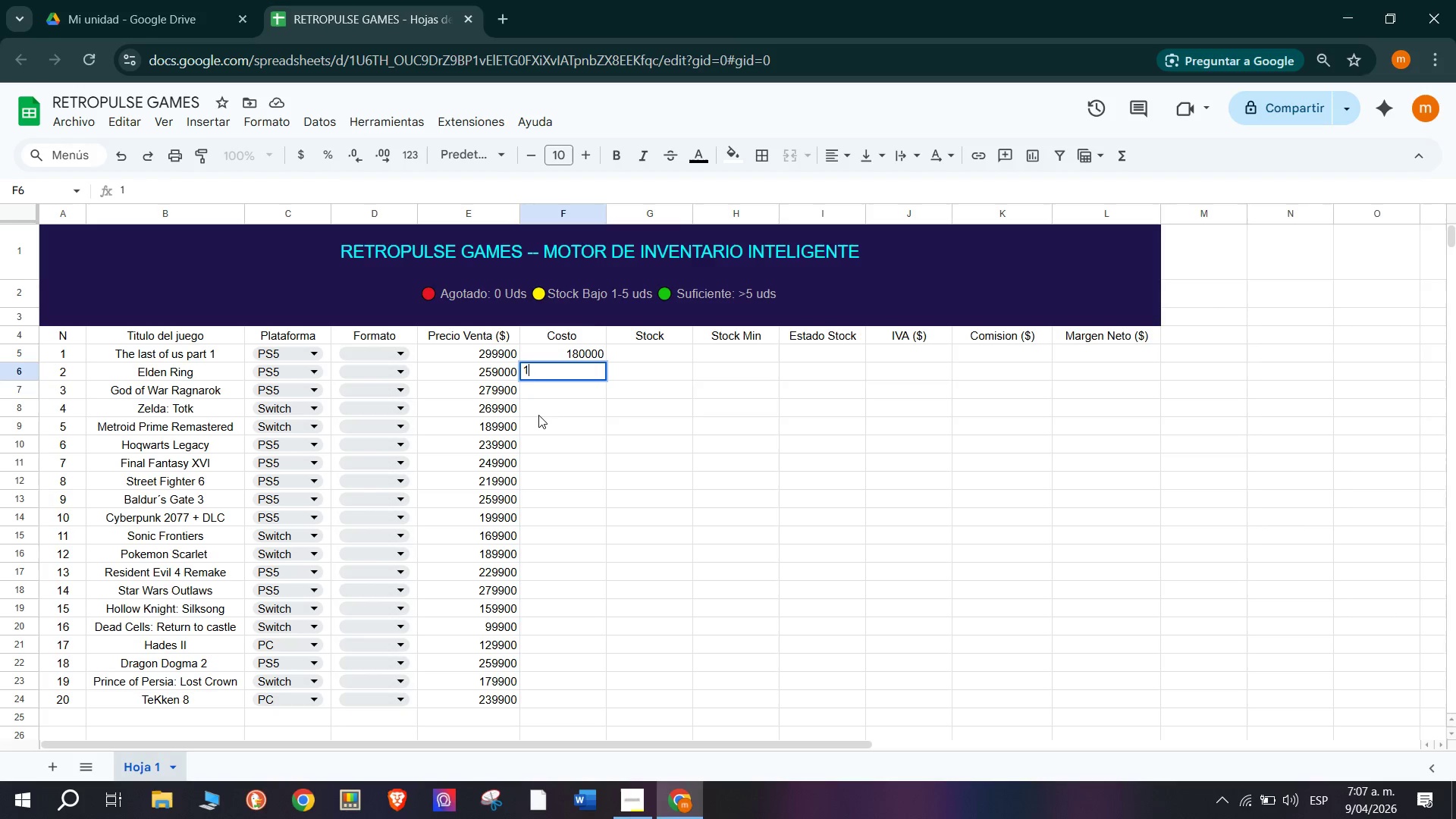 
wait(6.24)
 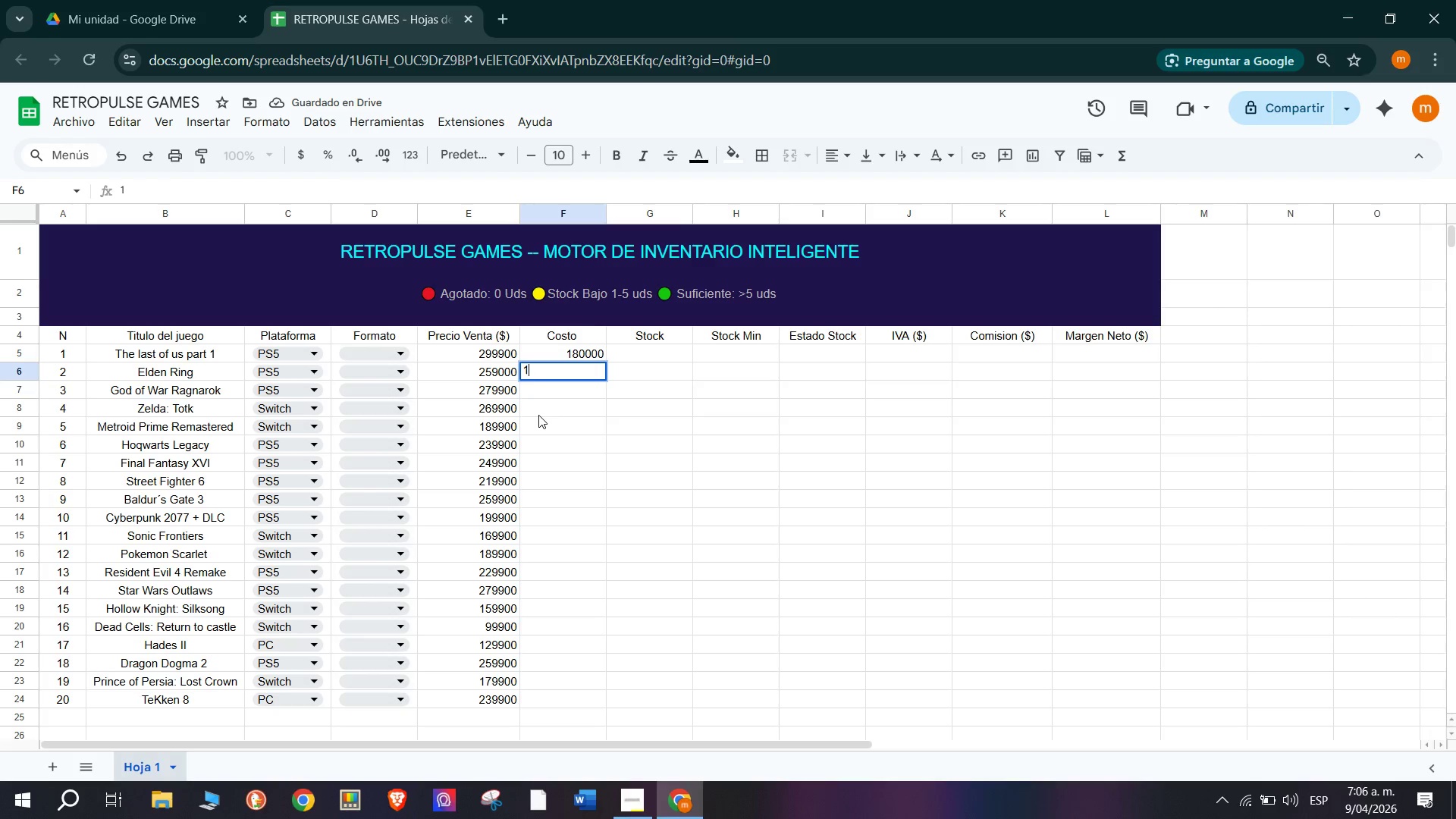 
type(55000)
 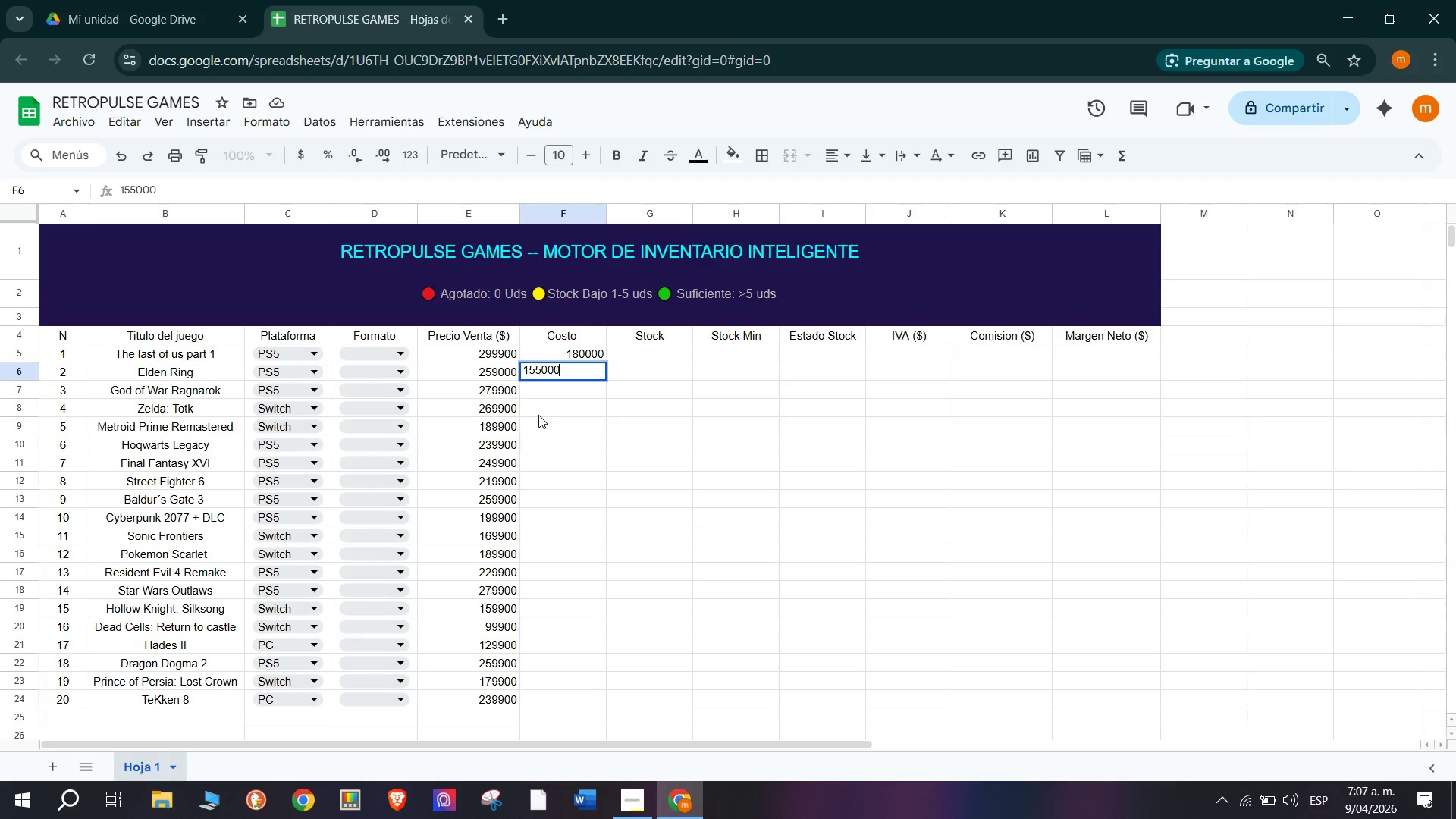 
key(Enter)
 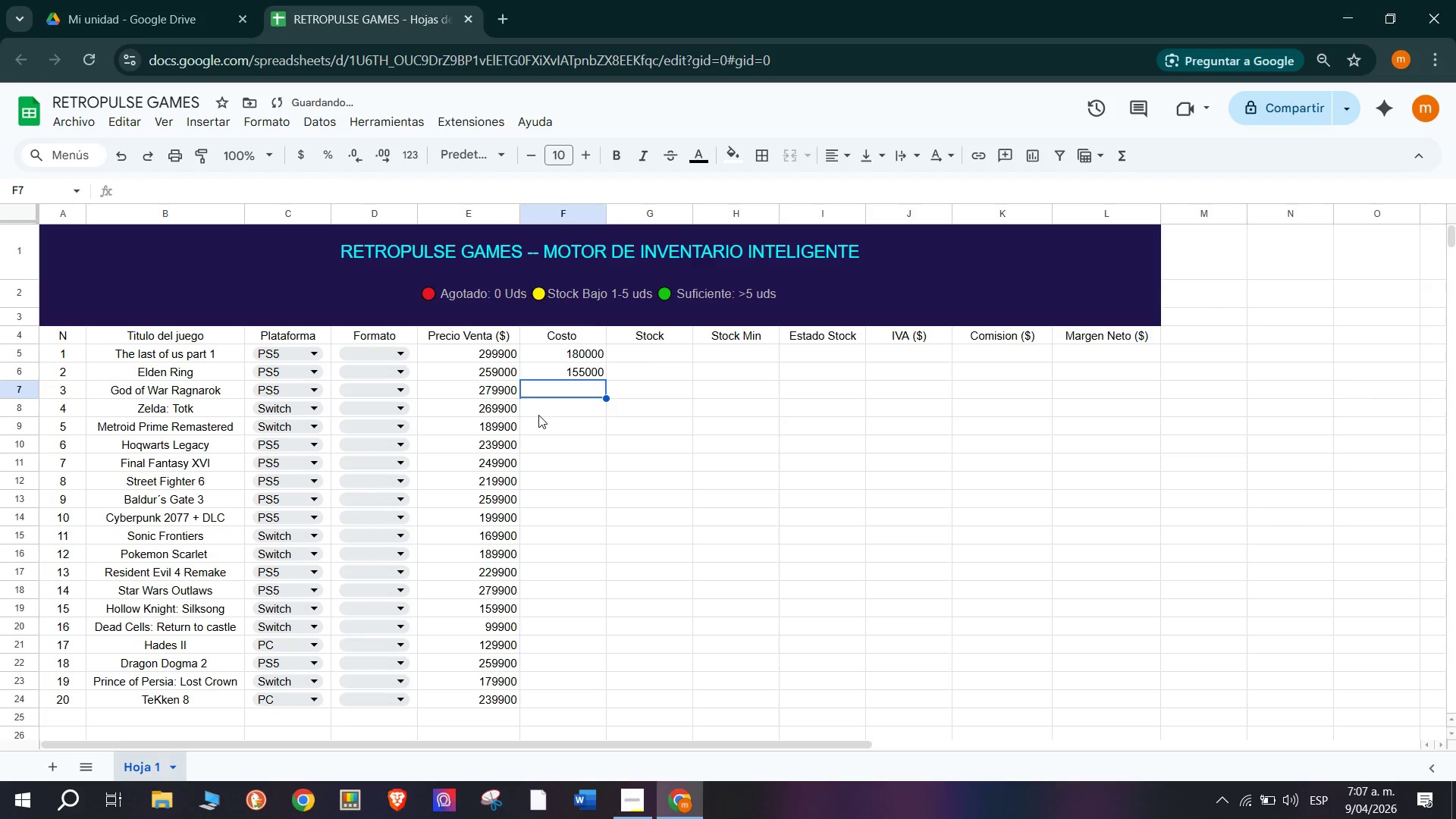 
type(165000)
 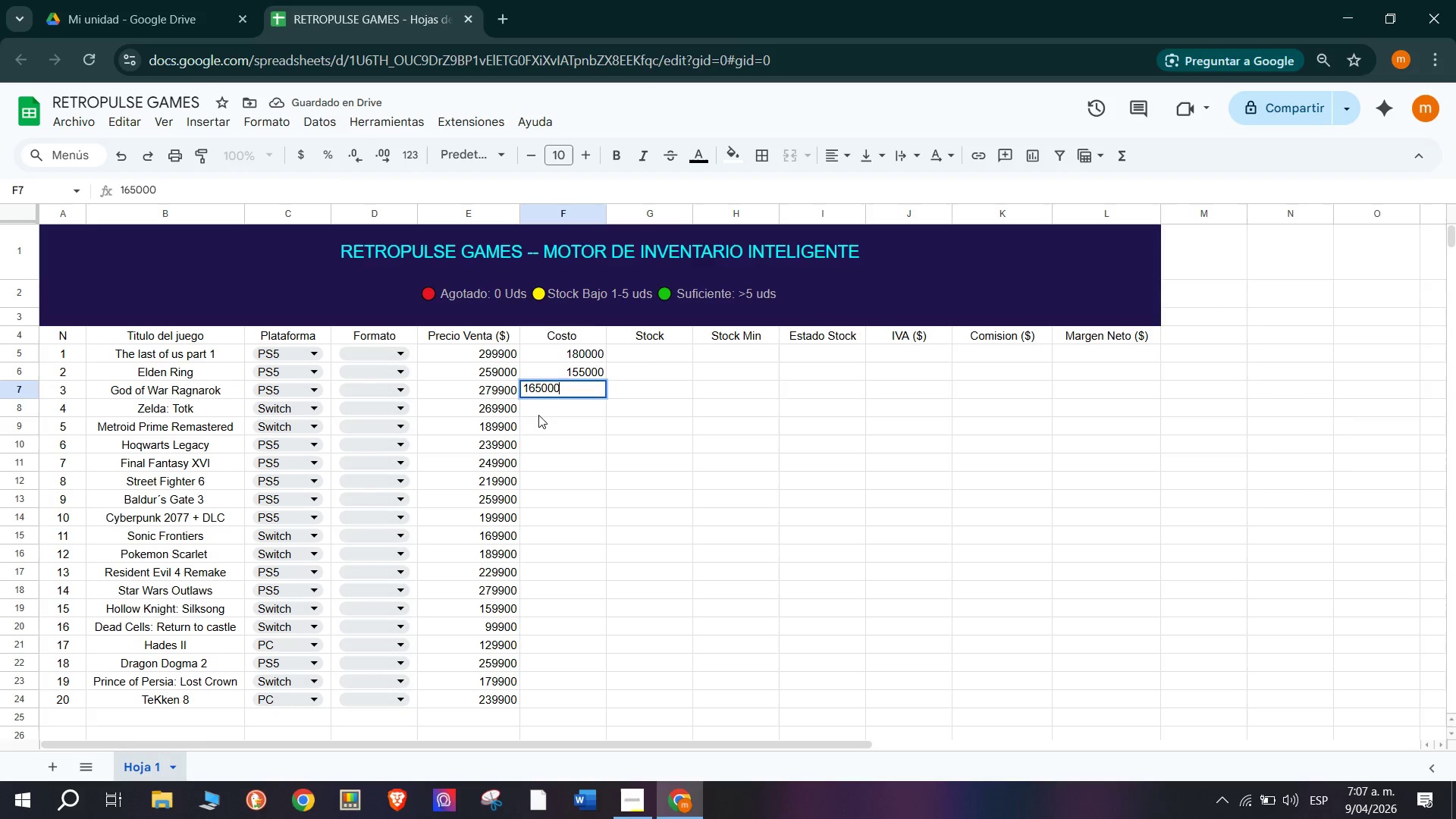 
key(Enter)
 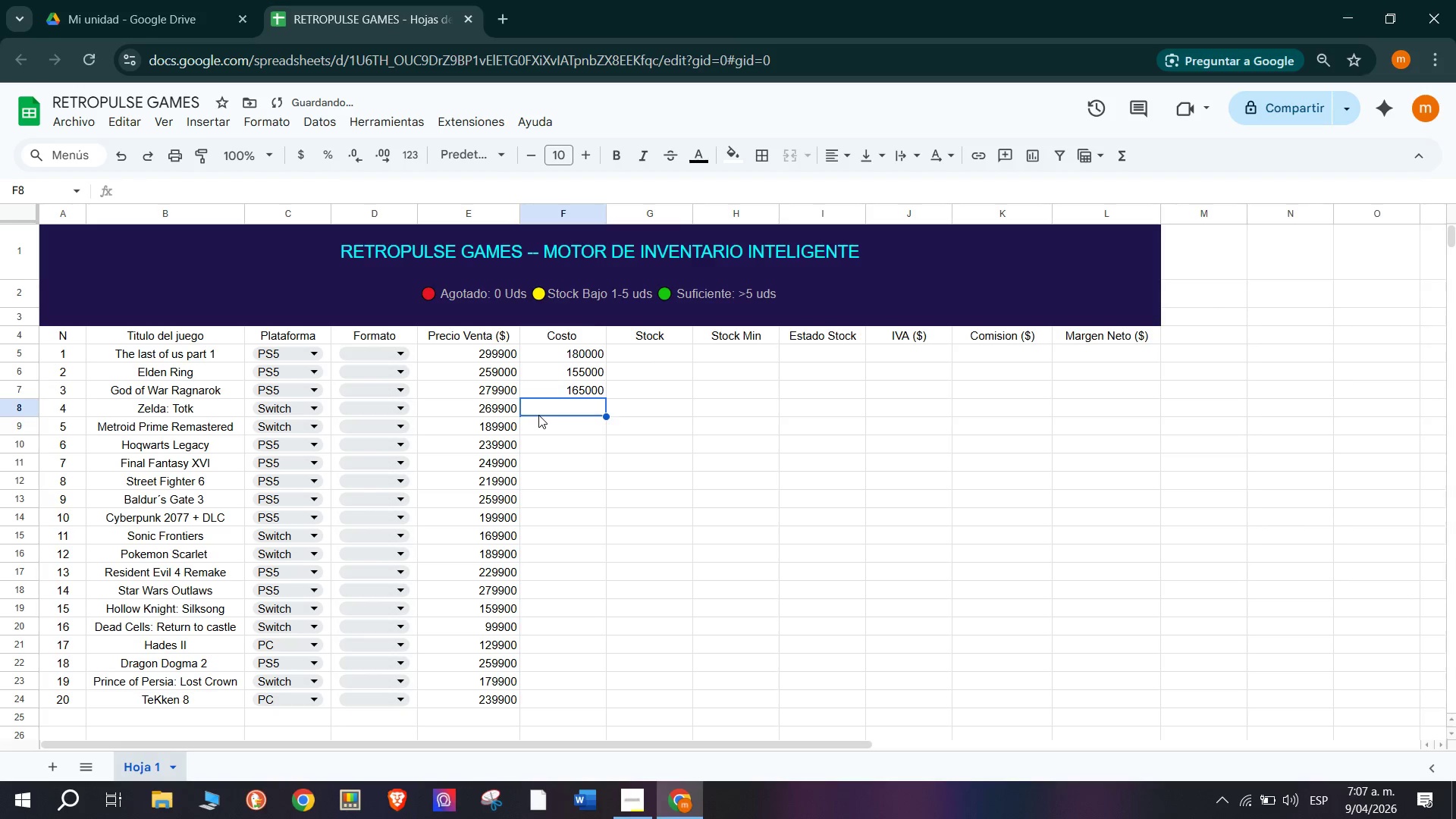 
type(165000)
 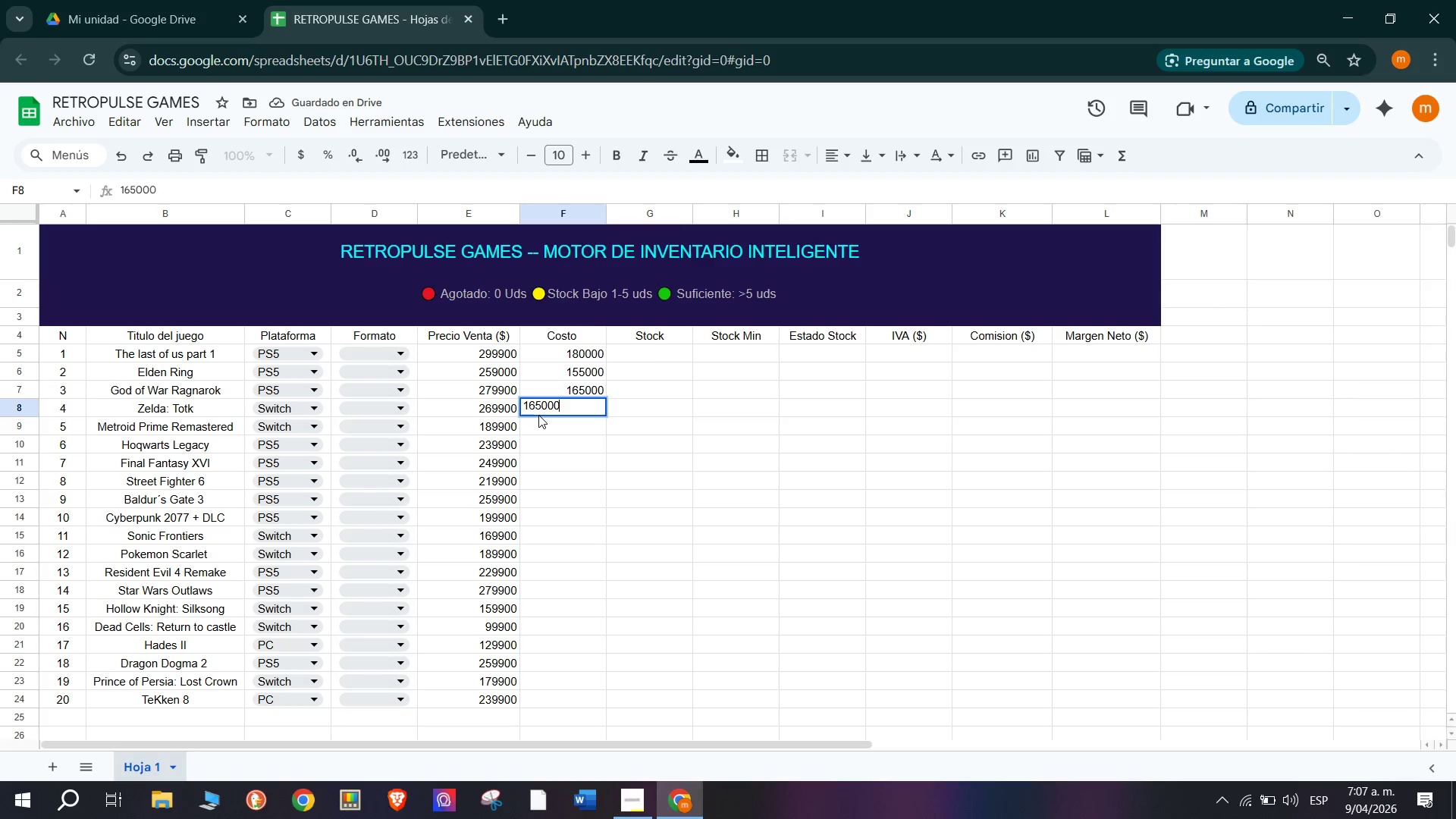 
key(Enter)
 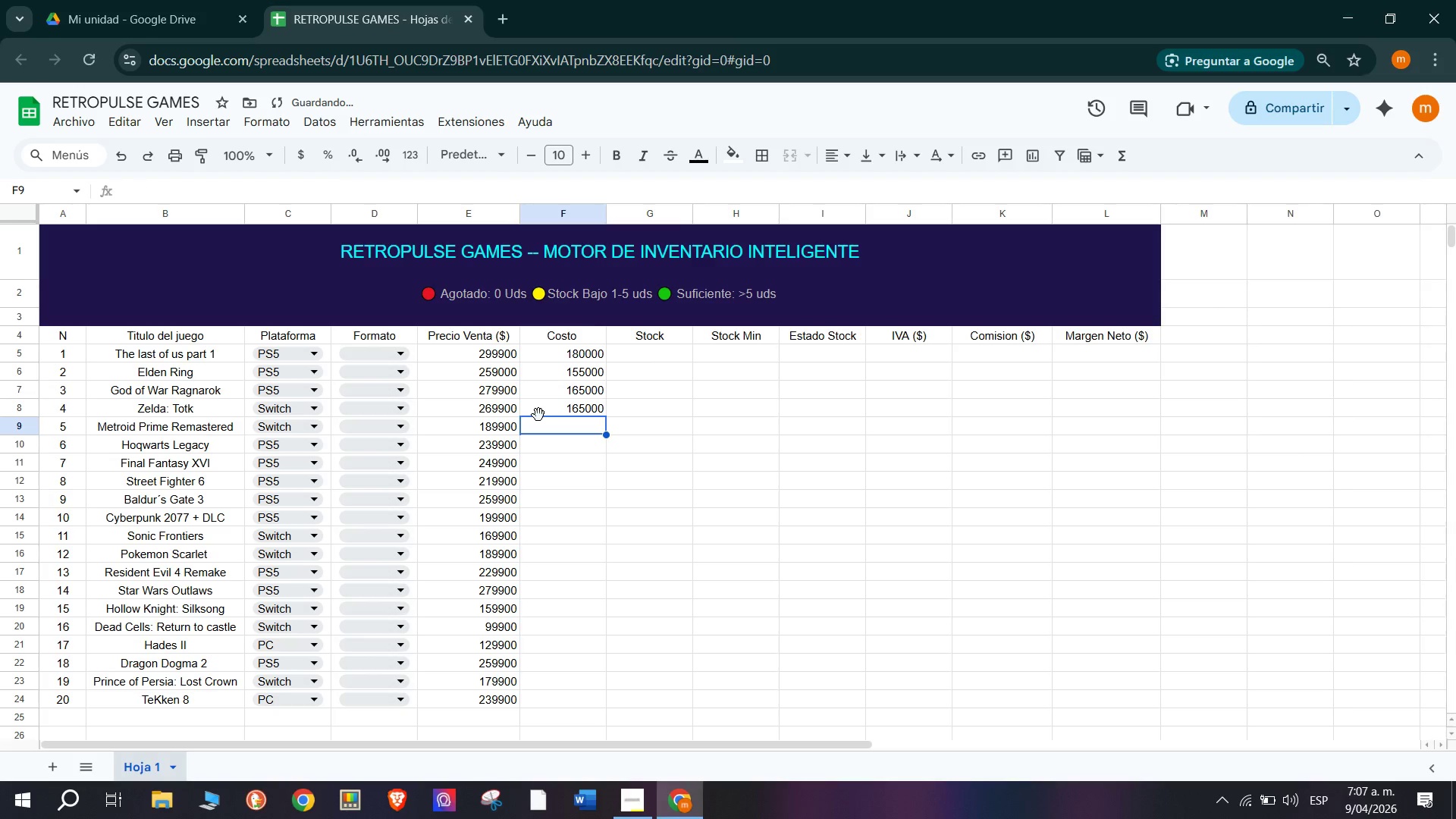 
type(160000)
 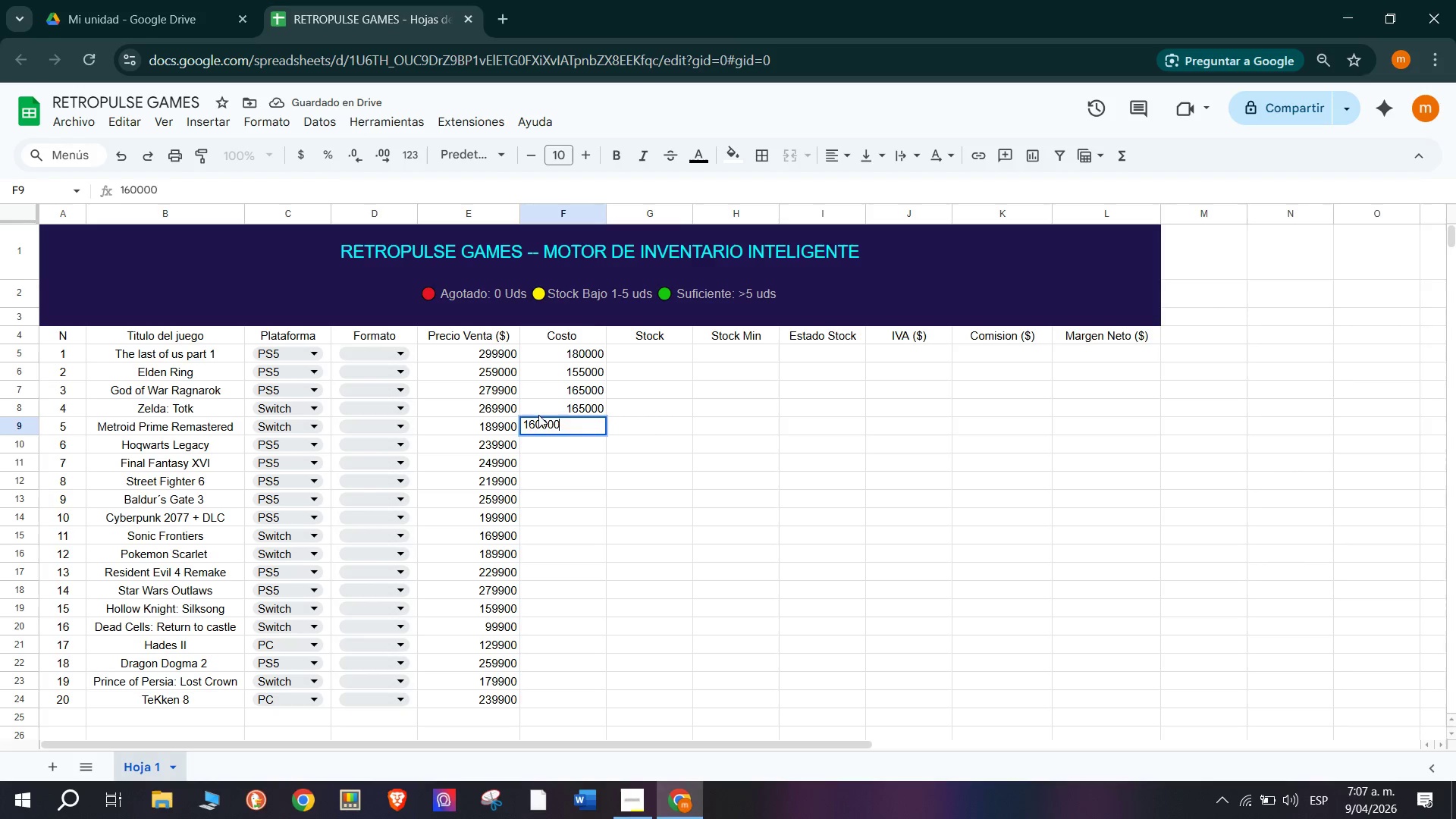 
key(Enter)
 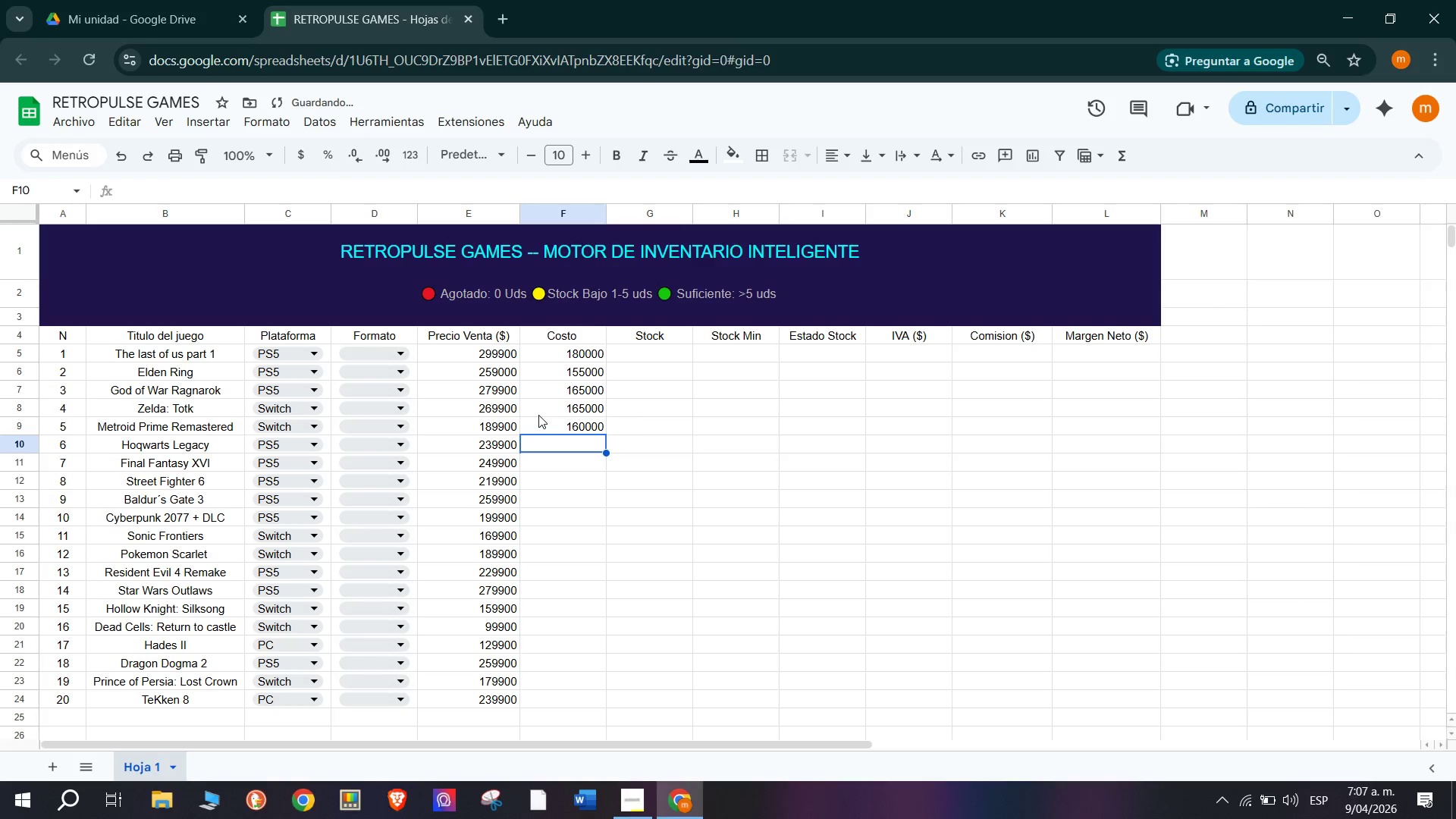 
type(110000)
 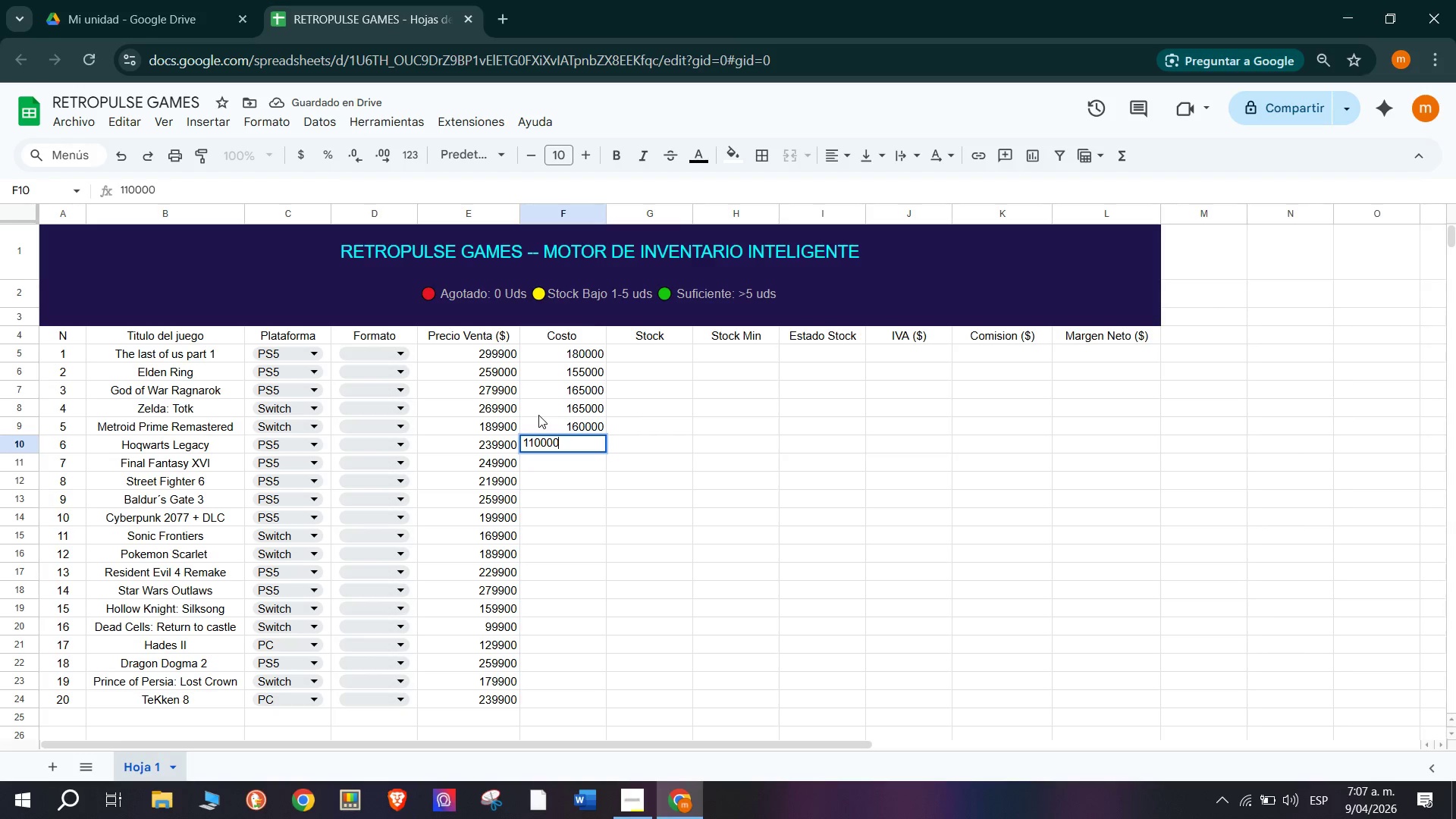 
key(Enter)
 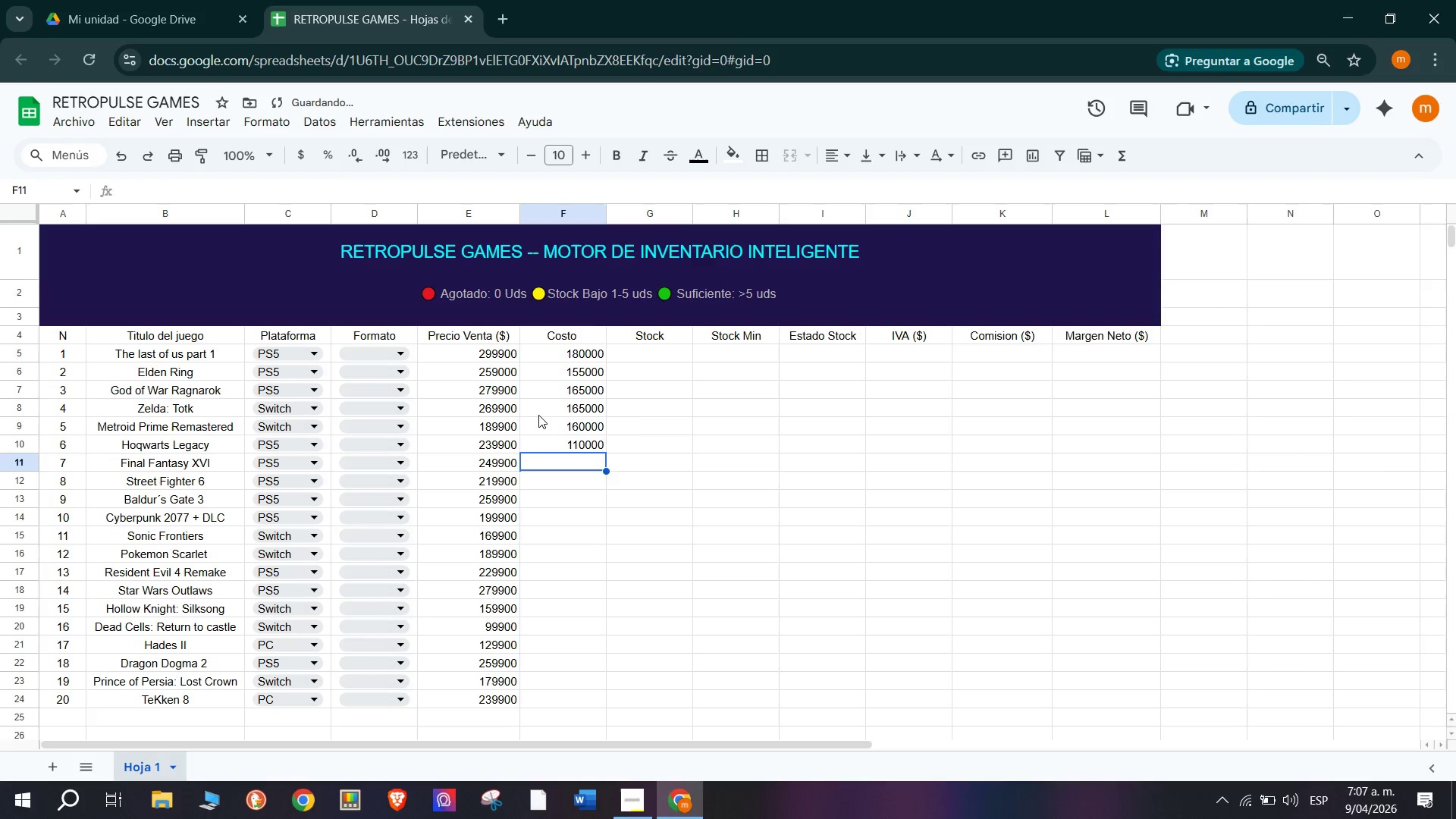 
type(140000)
 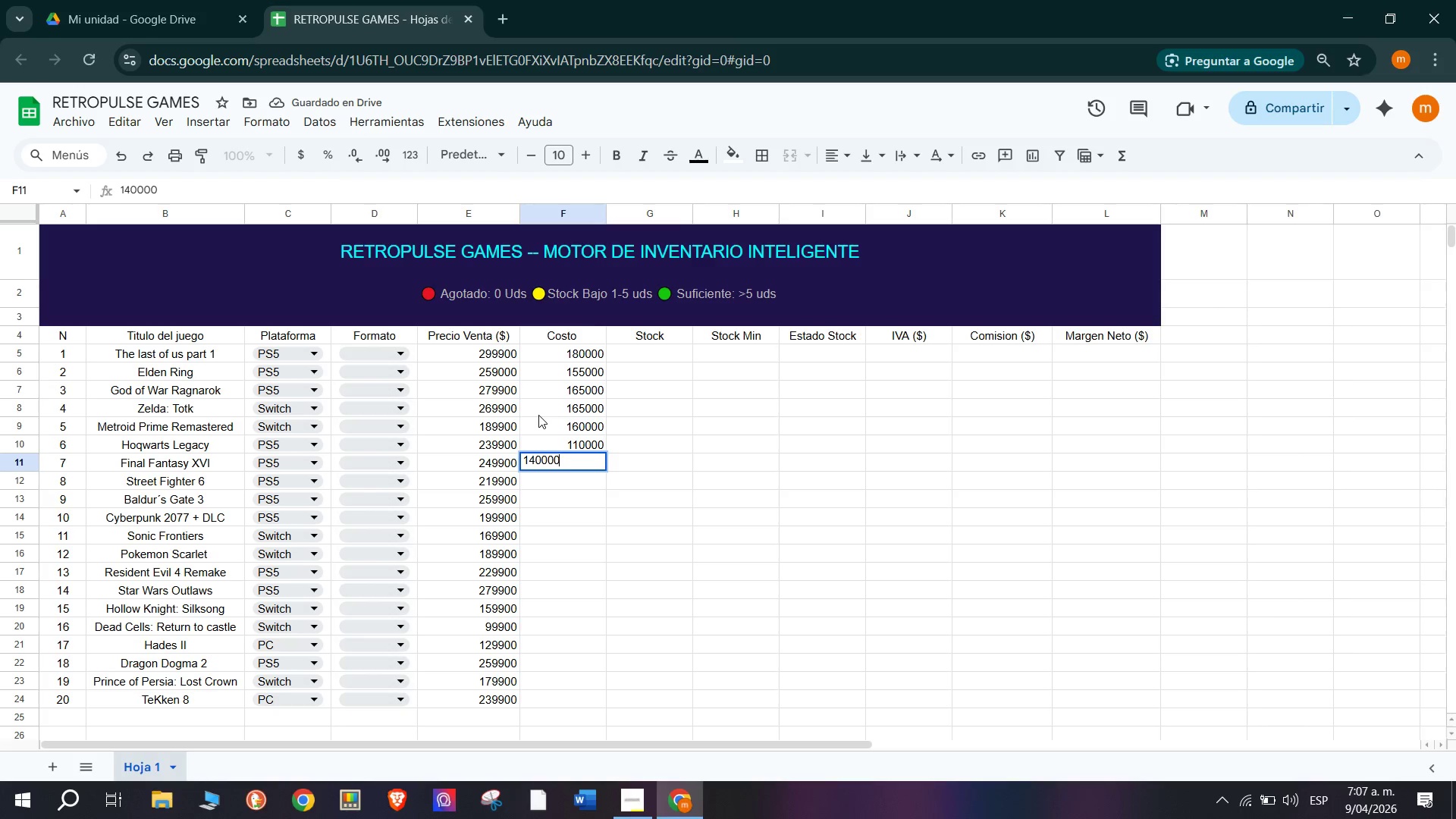 
key(Enter)
 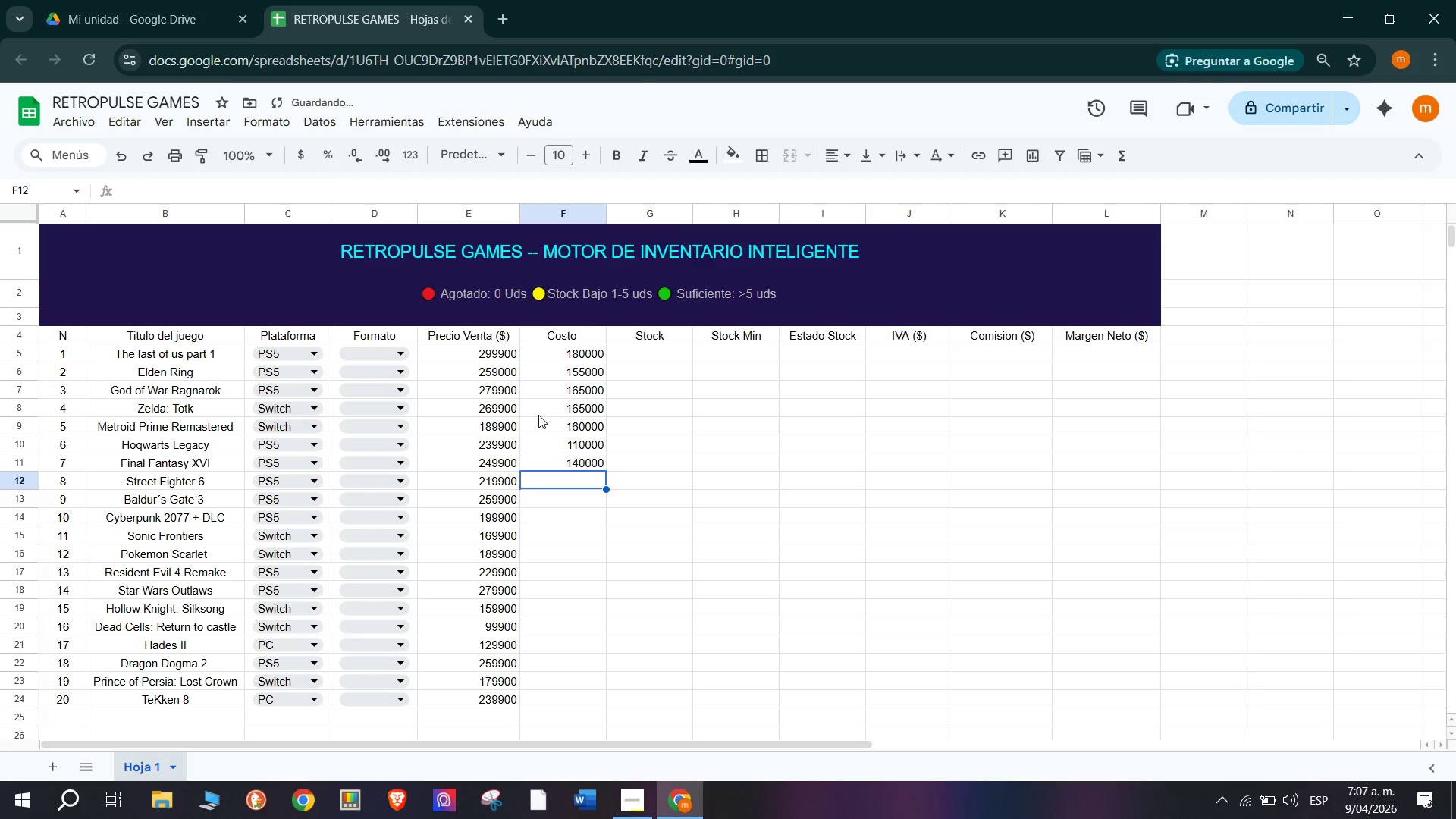 
type(148000)
 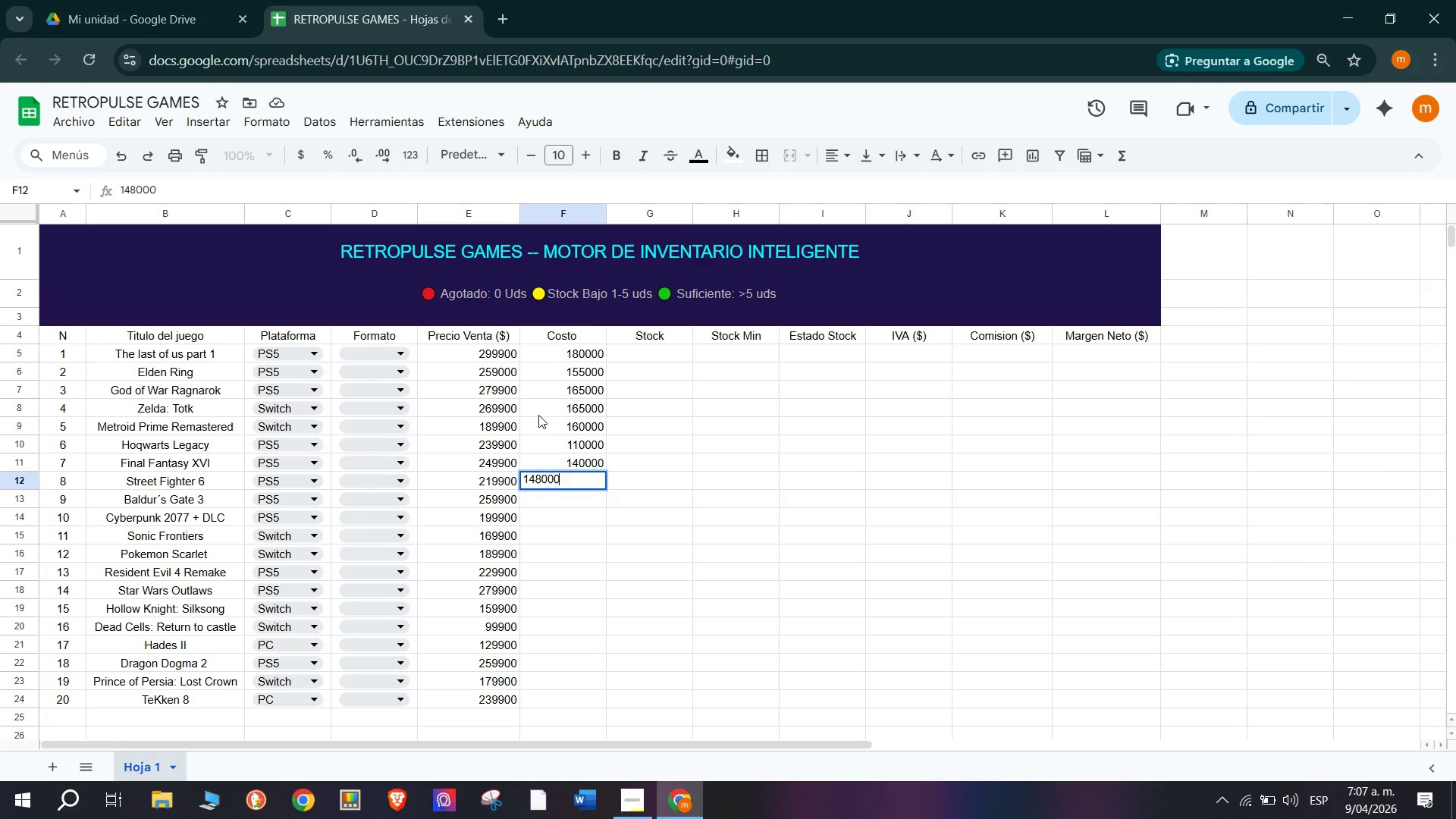 
key(Enter)
 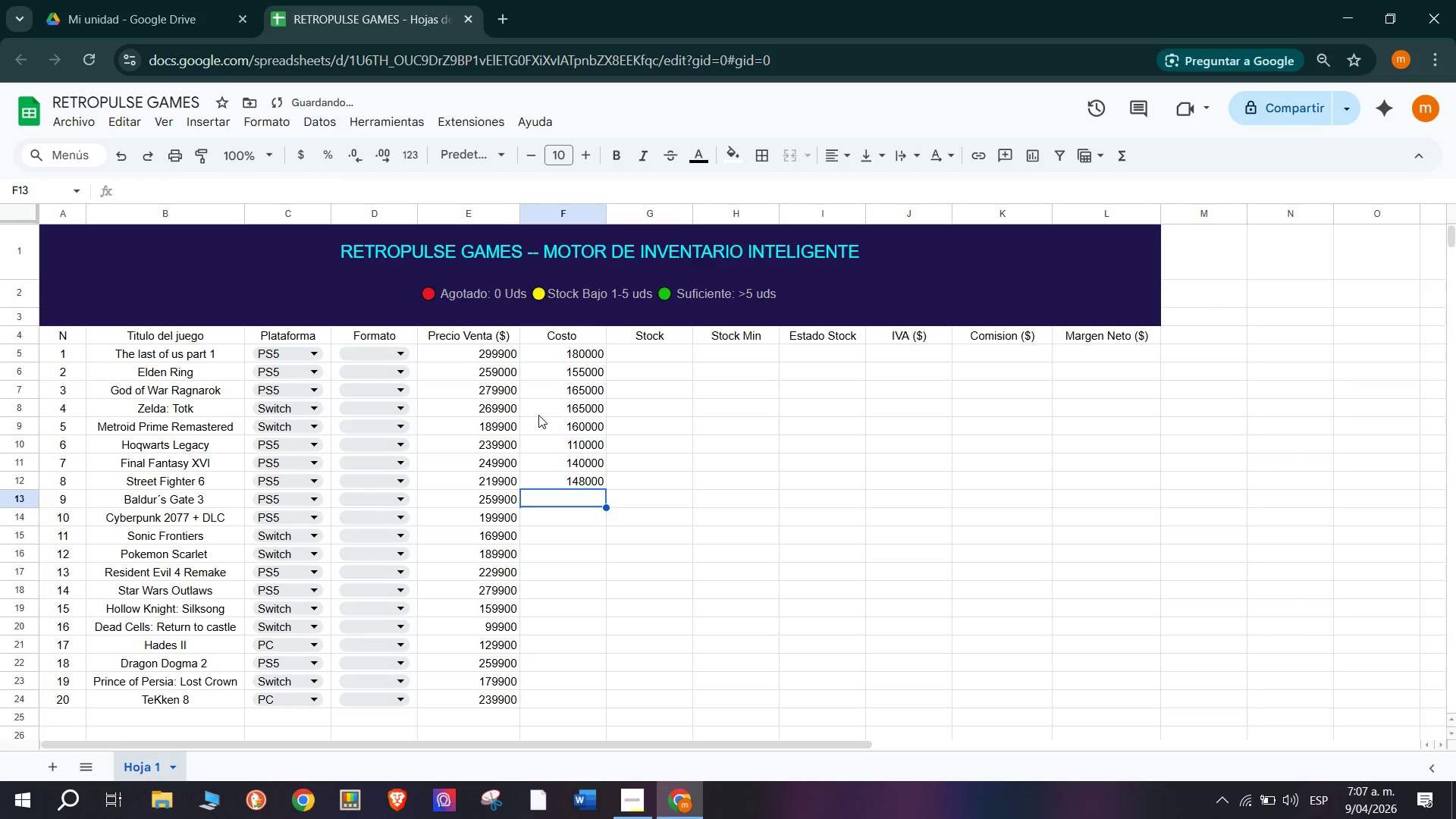 
type(12)
 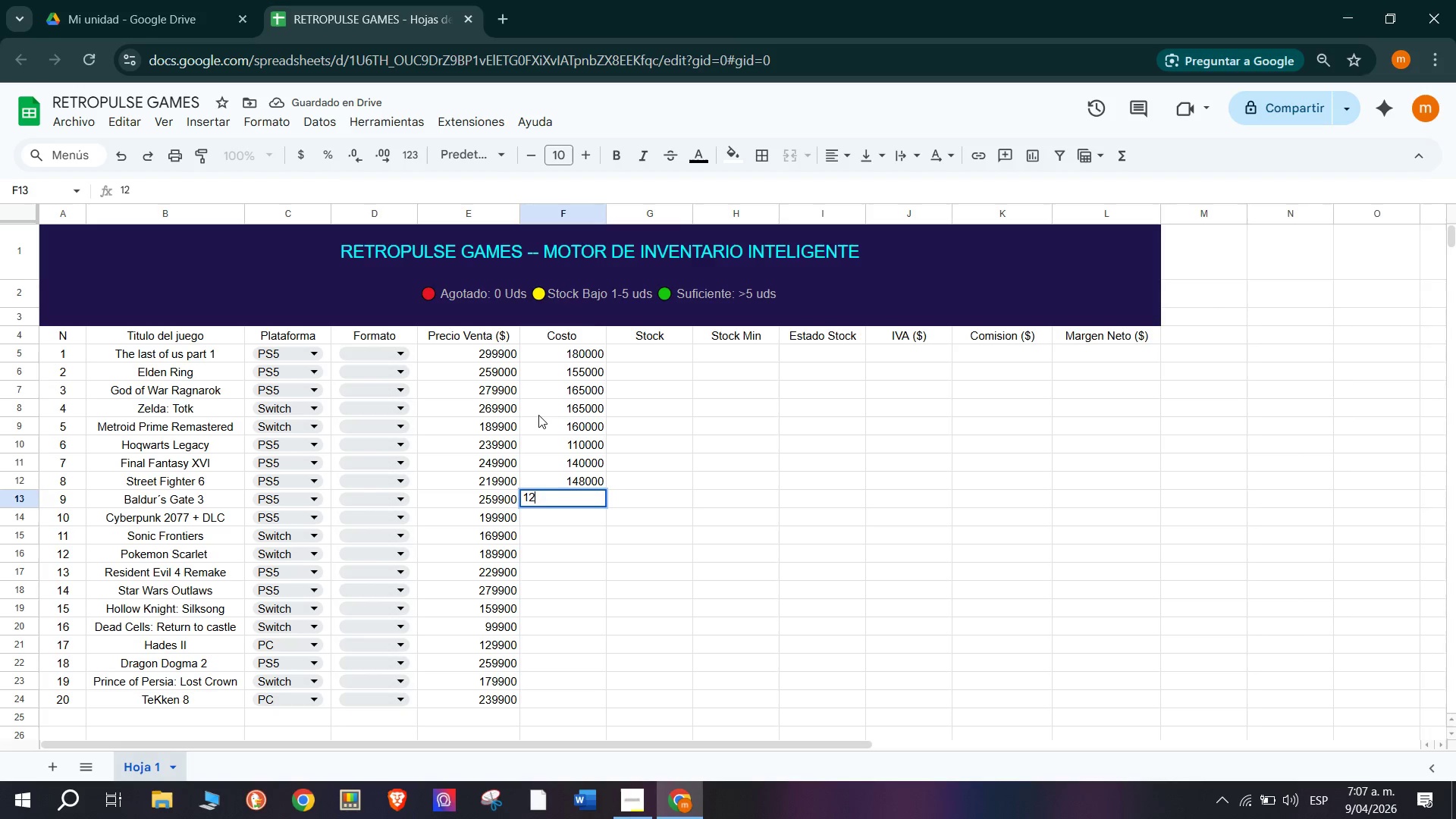 
type(9000)
 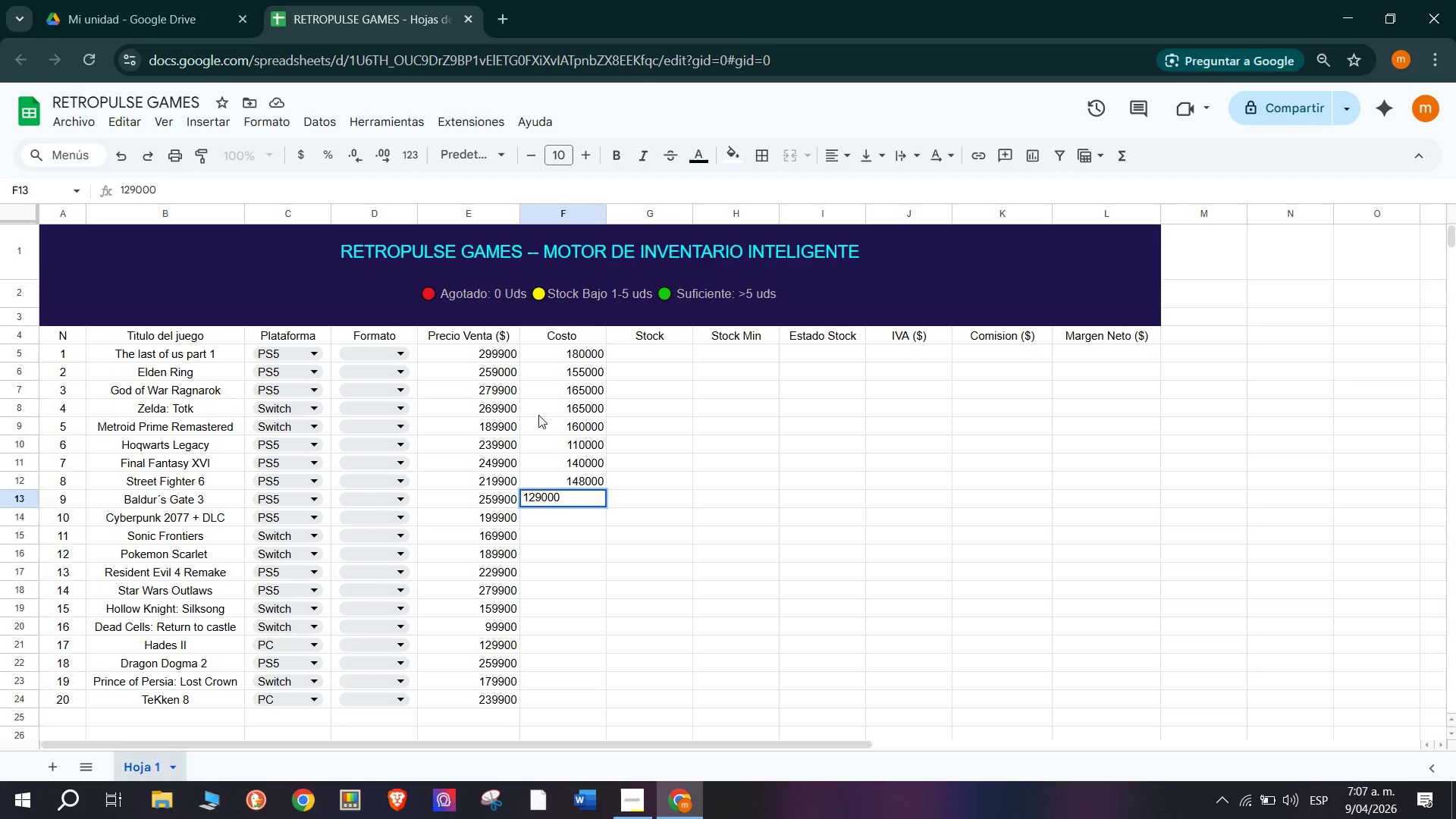 
key(Enter)
 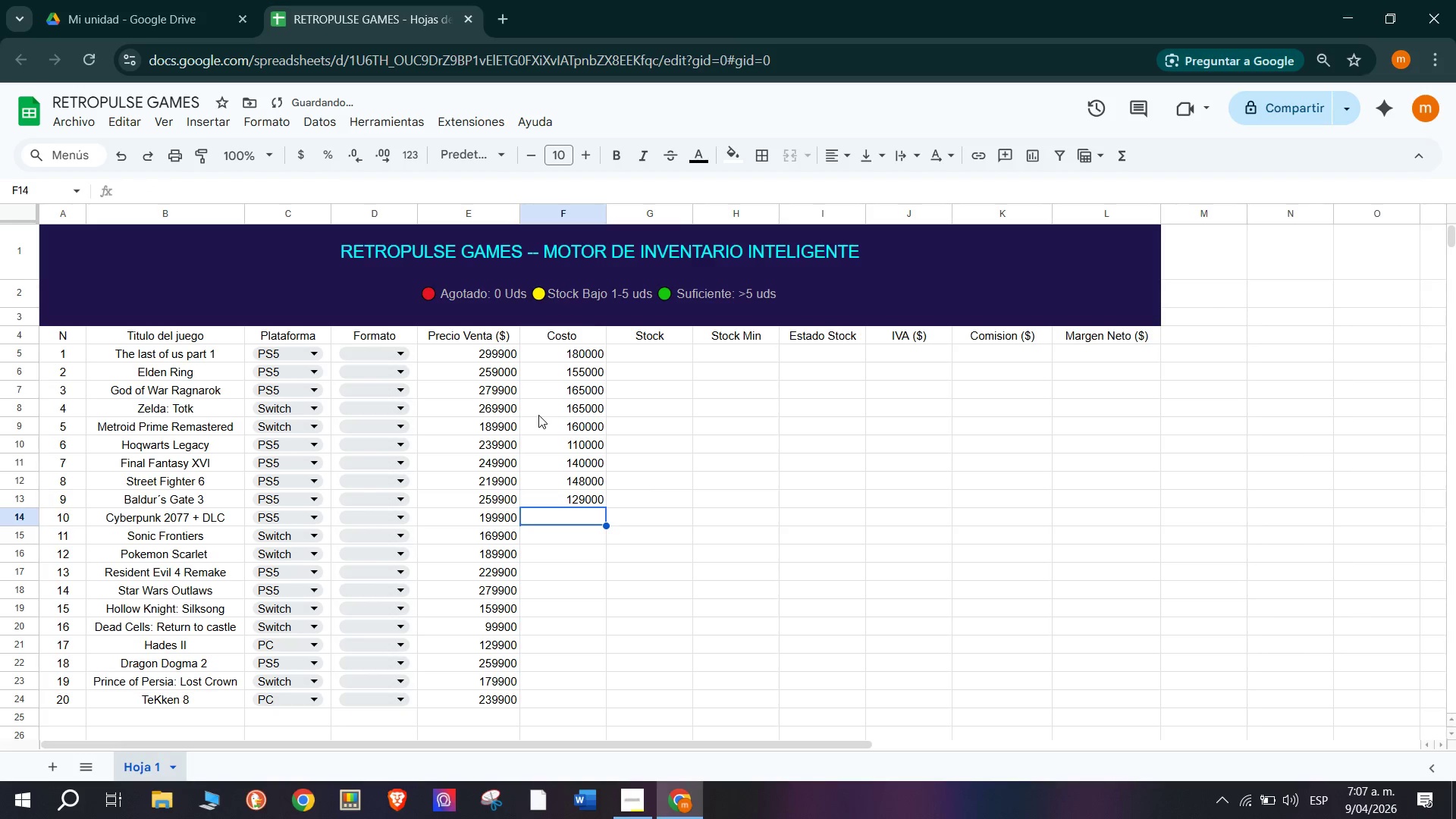 
type(155000)
 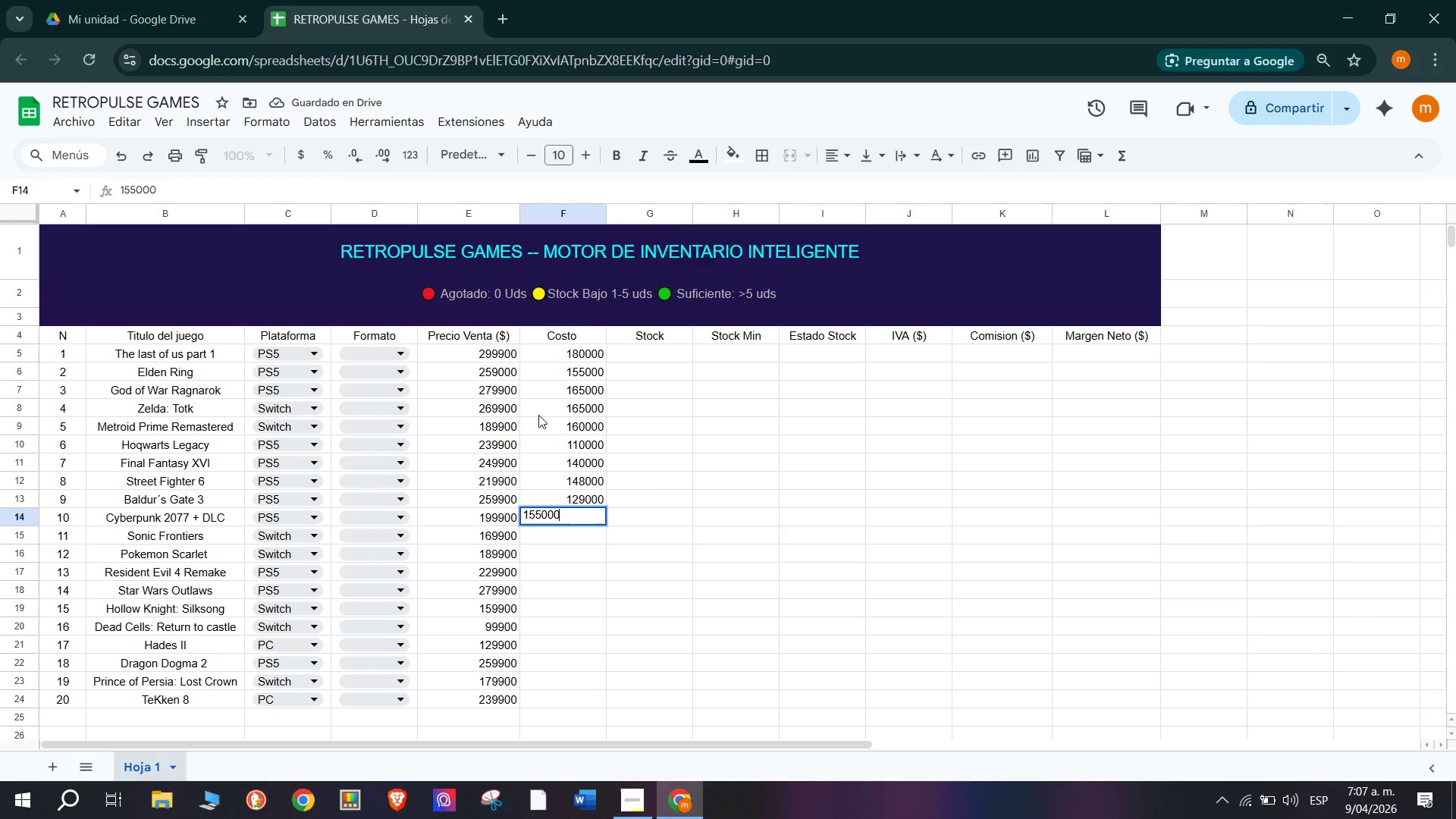 
key(Enter)
 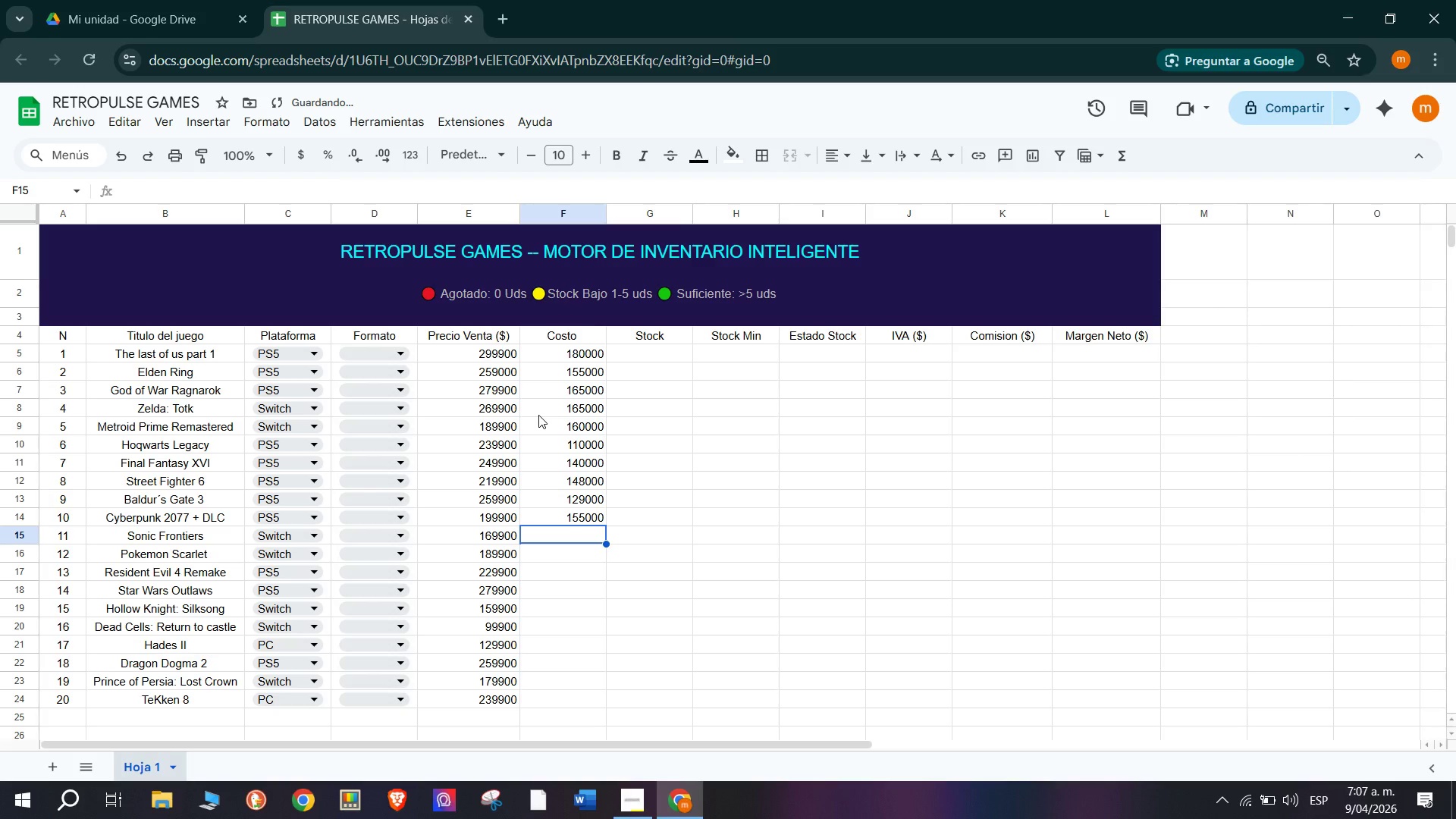 
type(115000)
 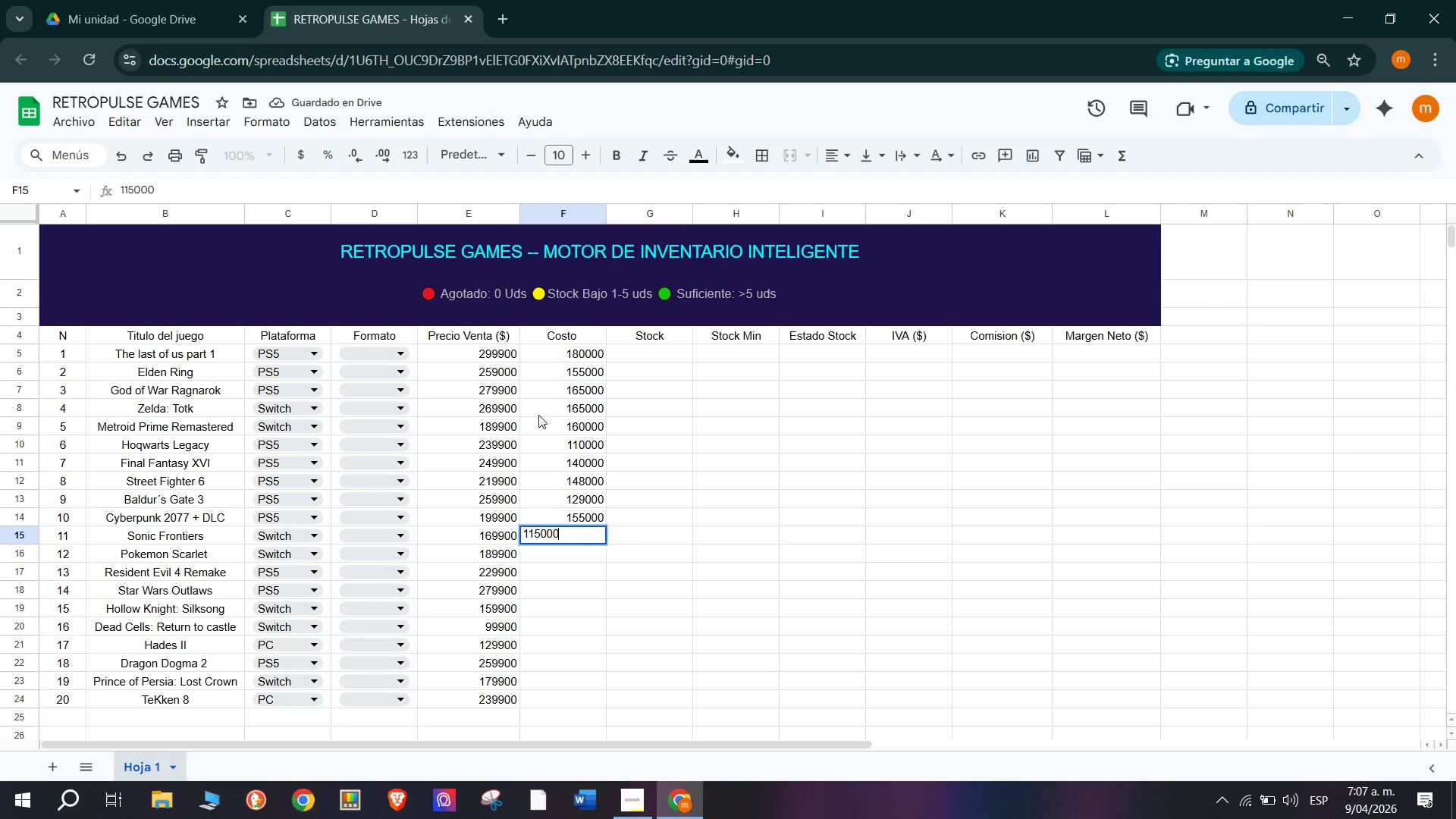 
key(Enter)
 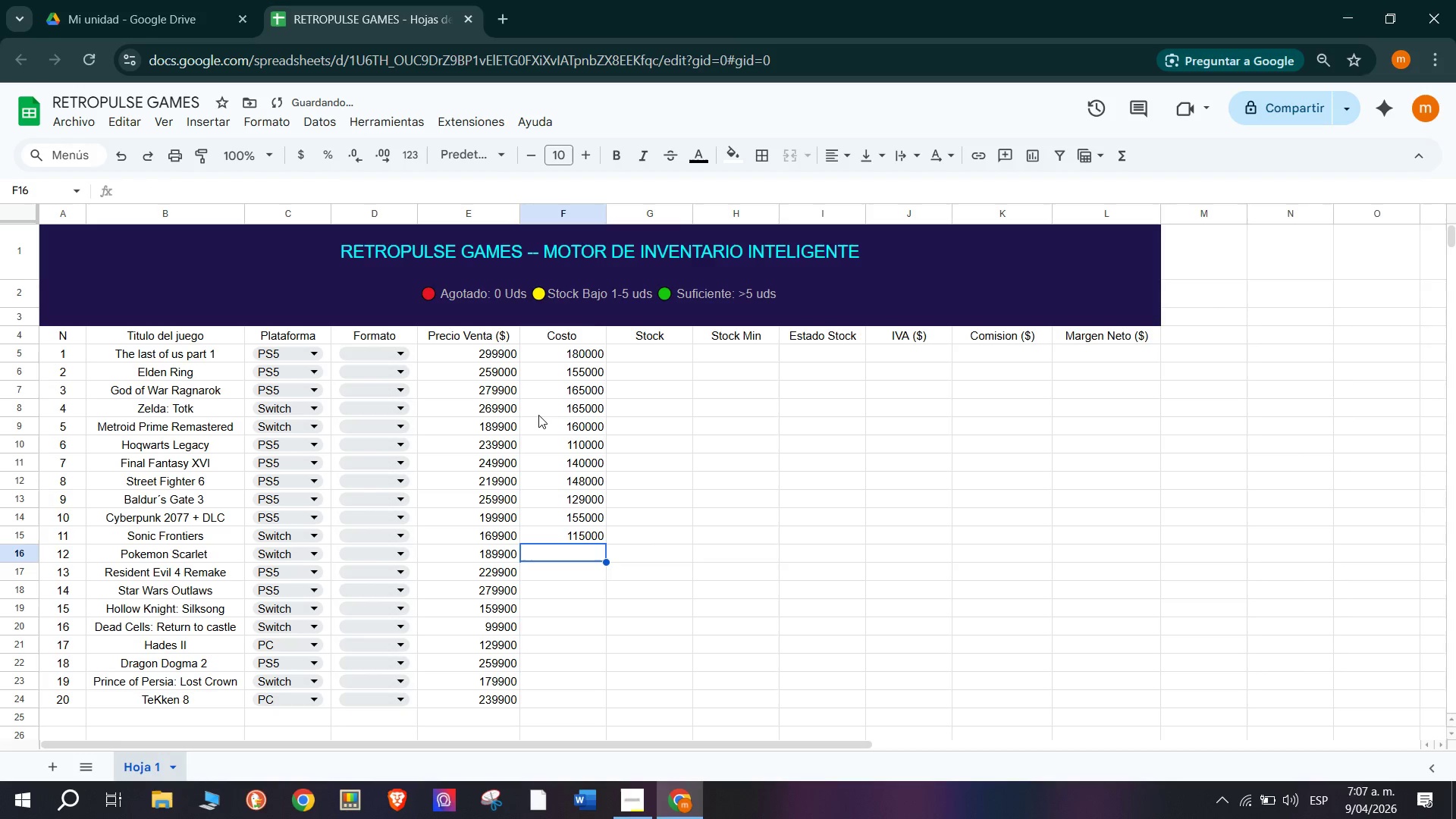 
type(95000)
 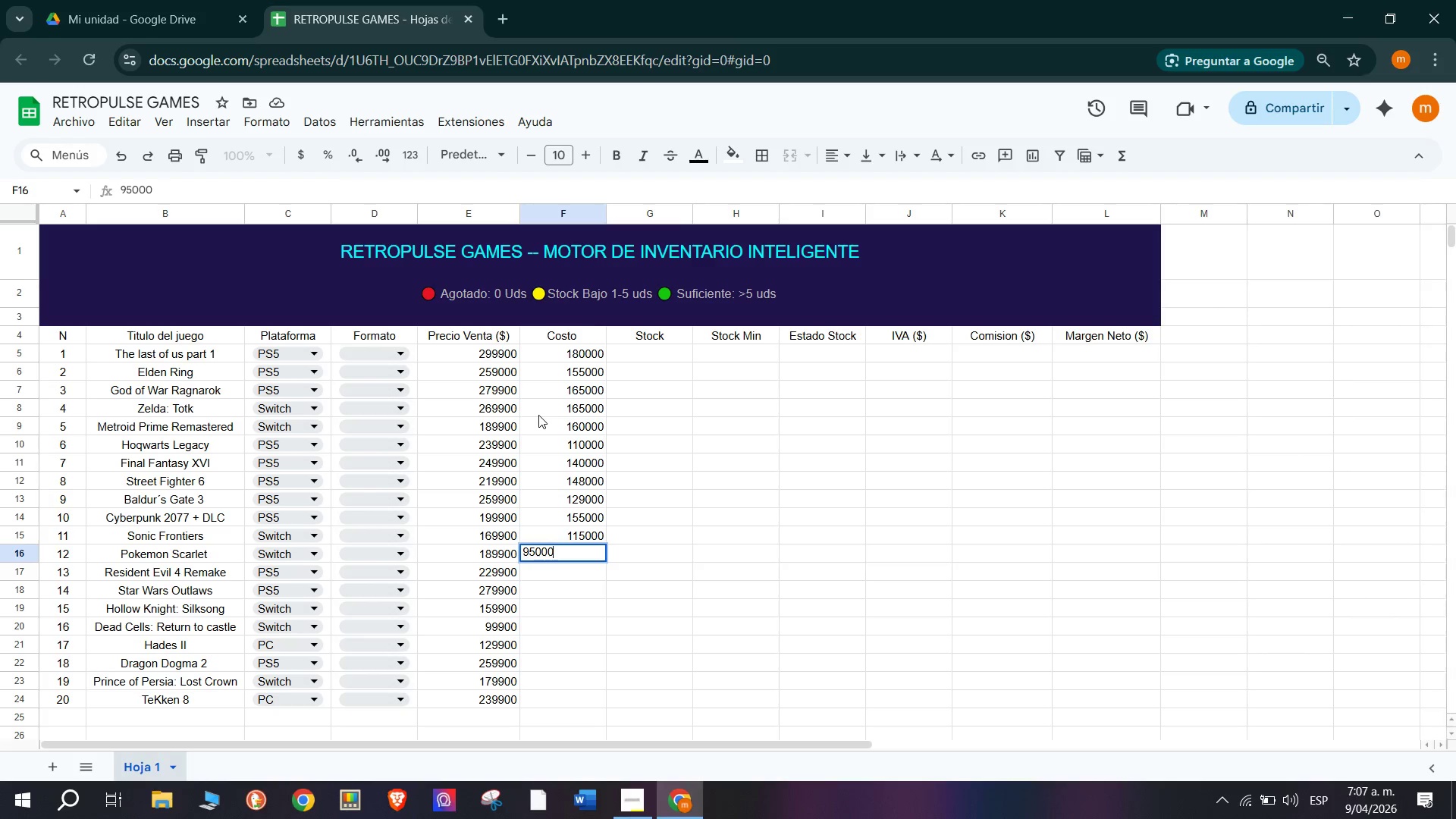 
key(Enter)
 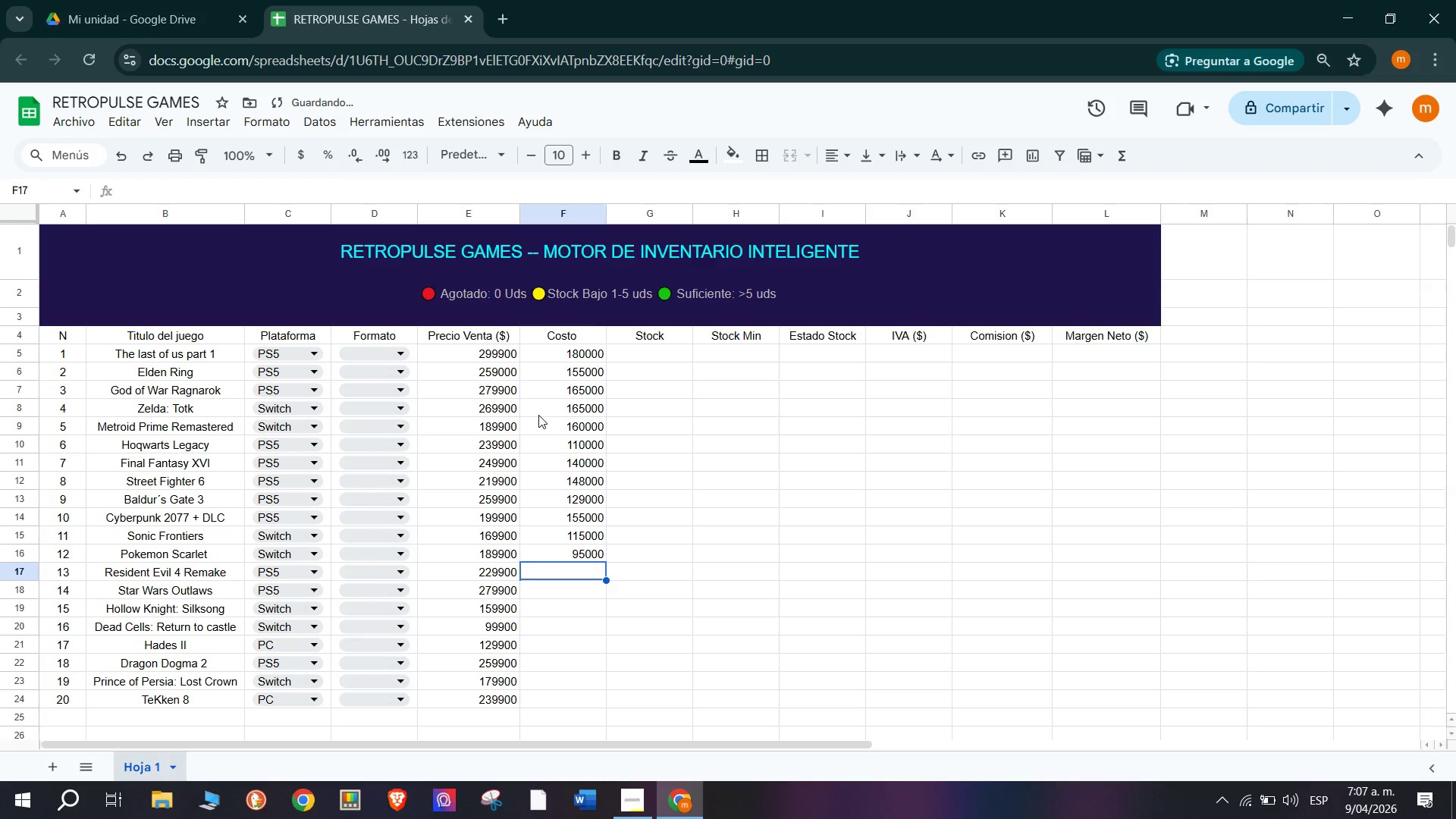 
type(110000)
 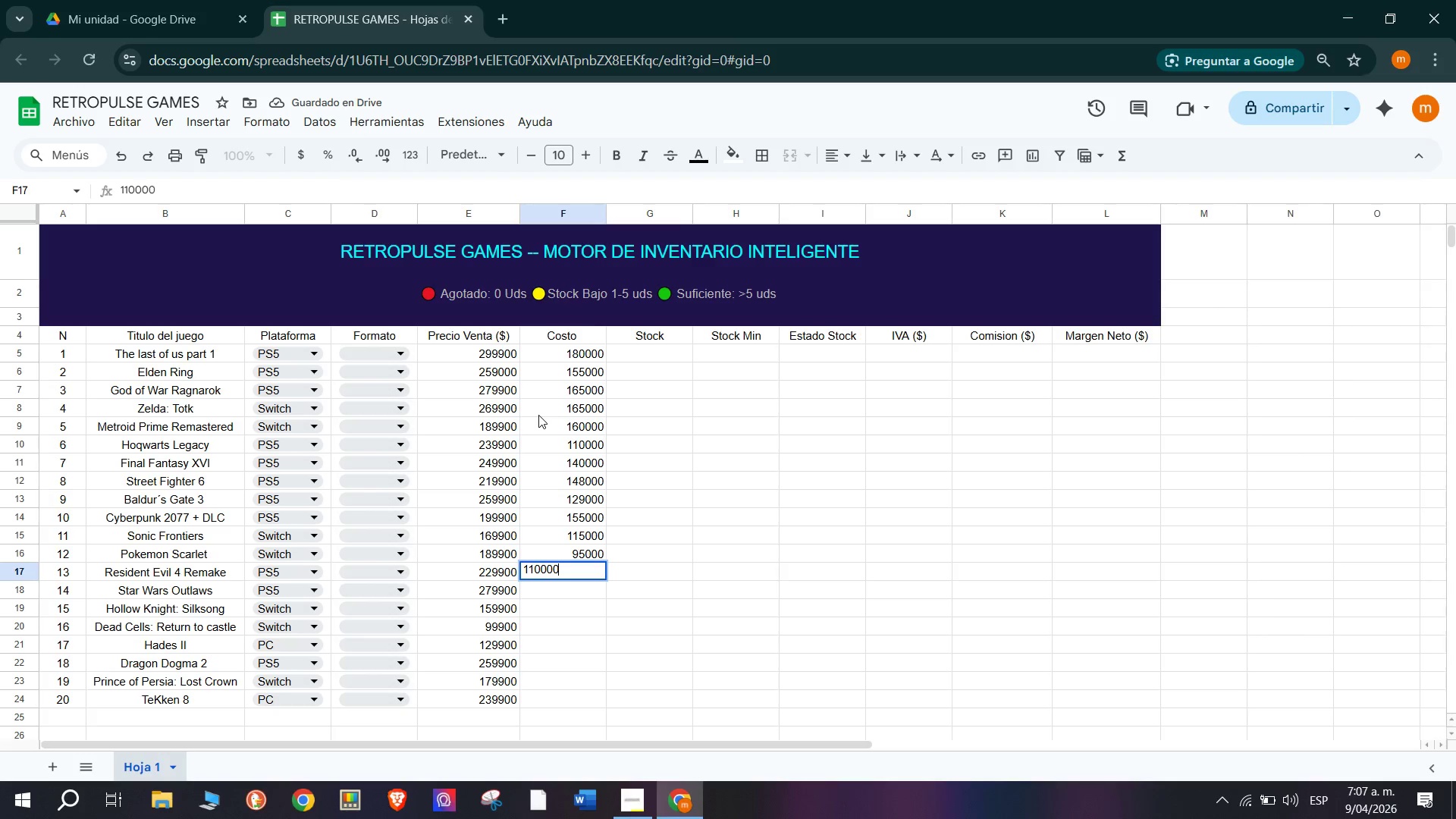 
key(Enter)
 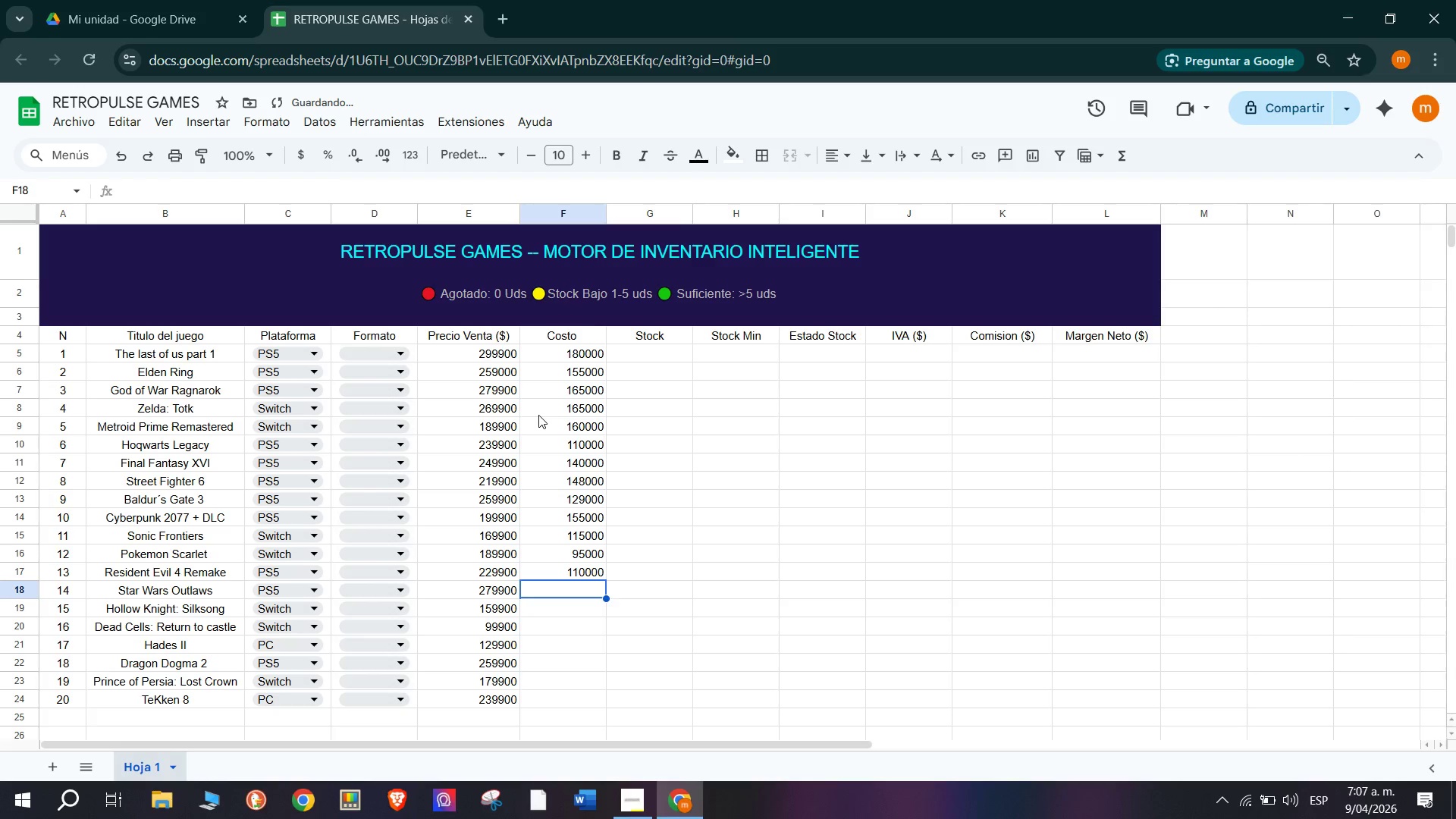 
type(135000)
 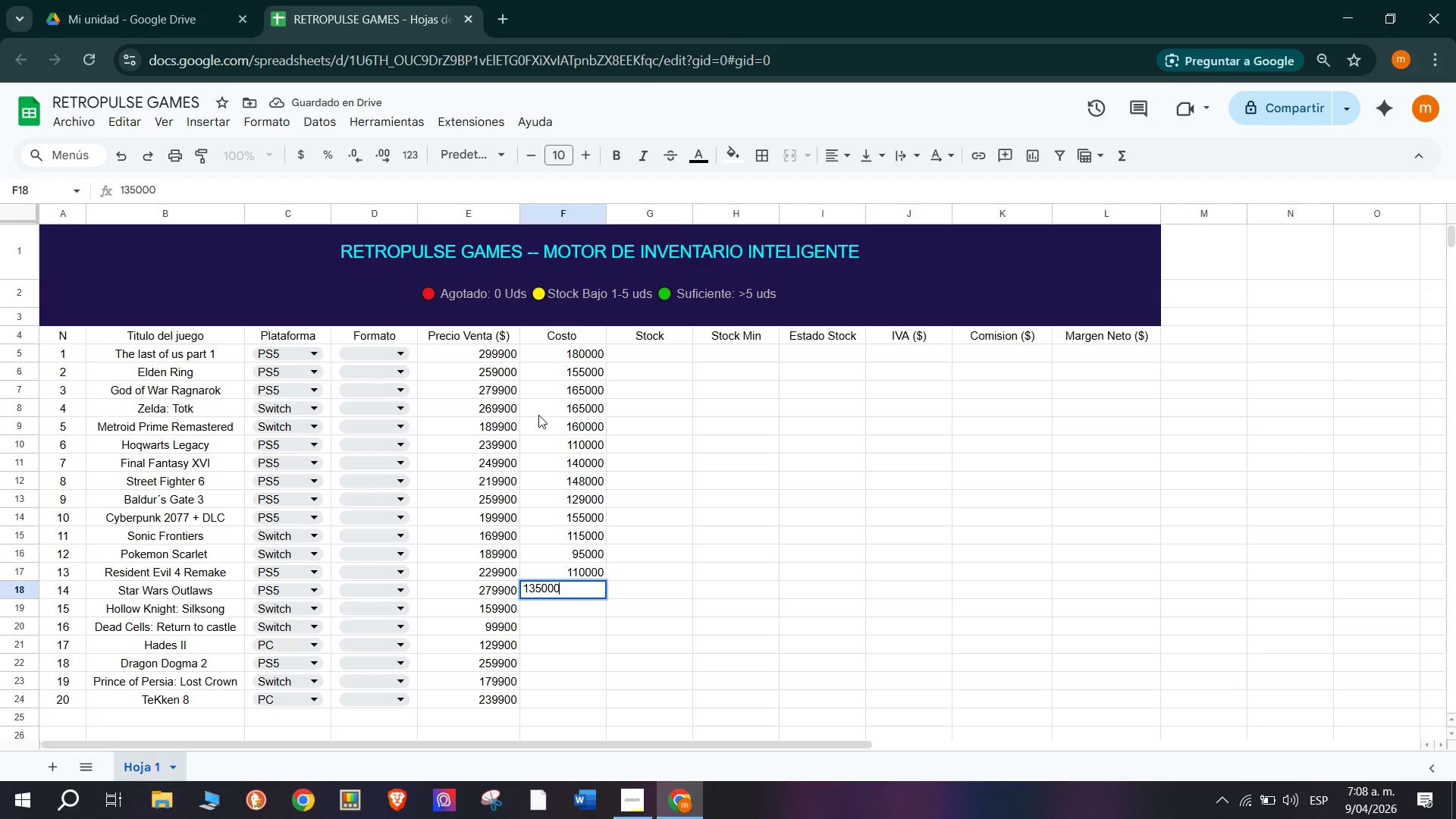 
key(Enter)
 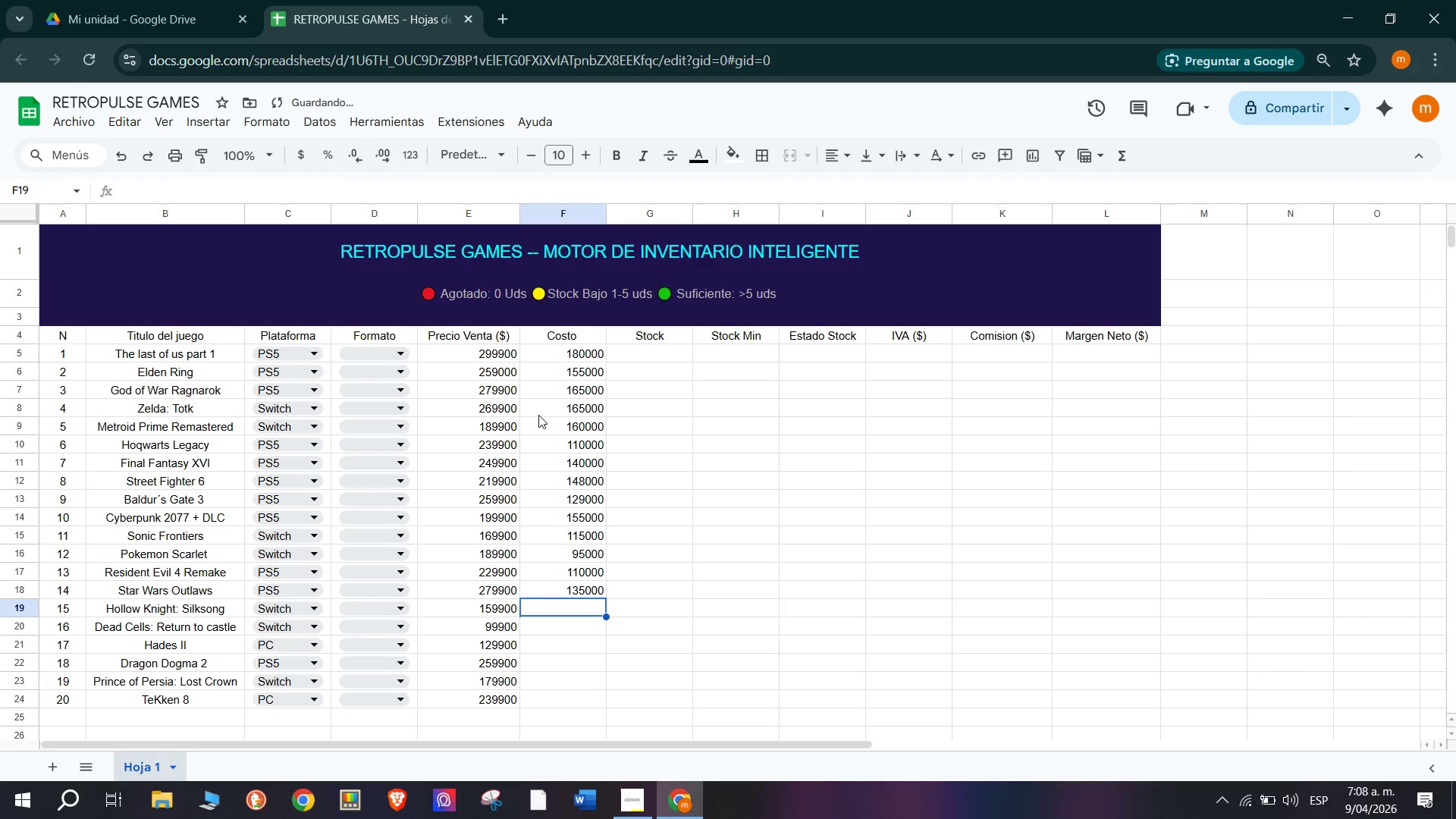 
type(168000)
 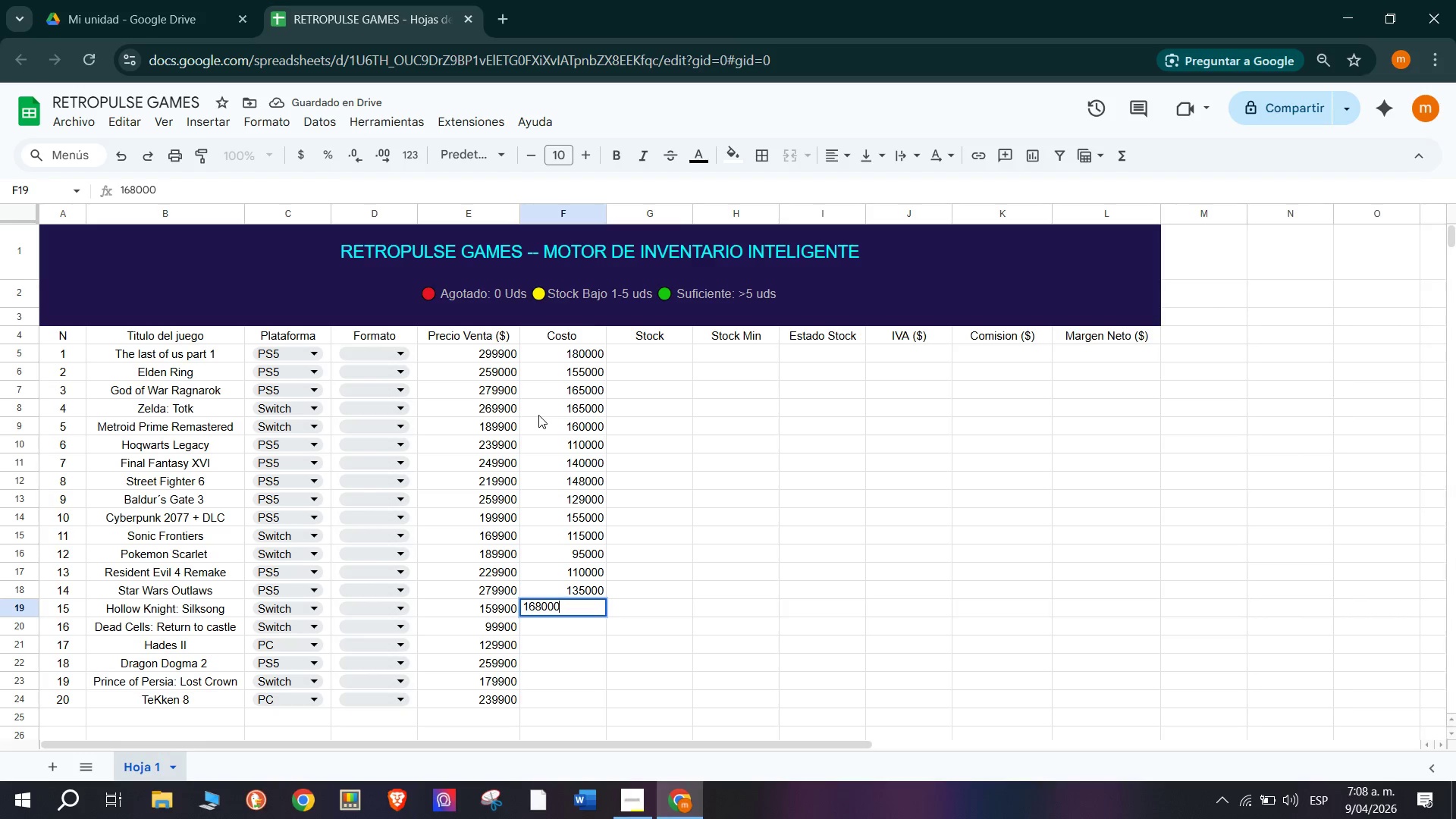 
key(Enter)
 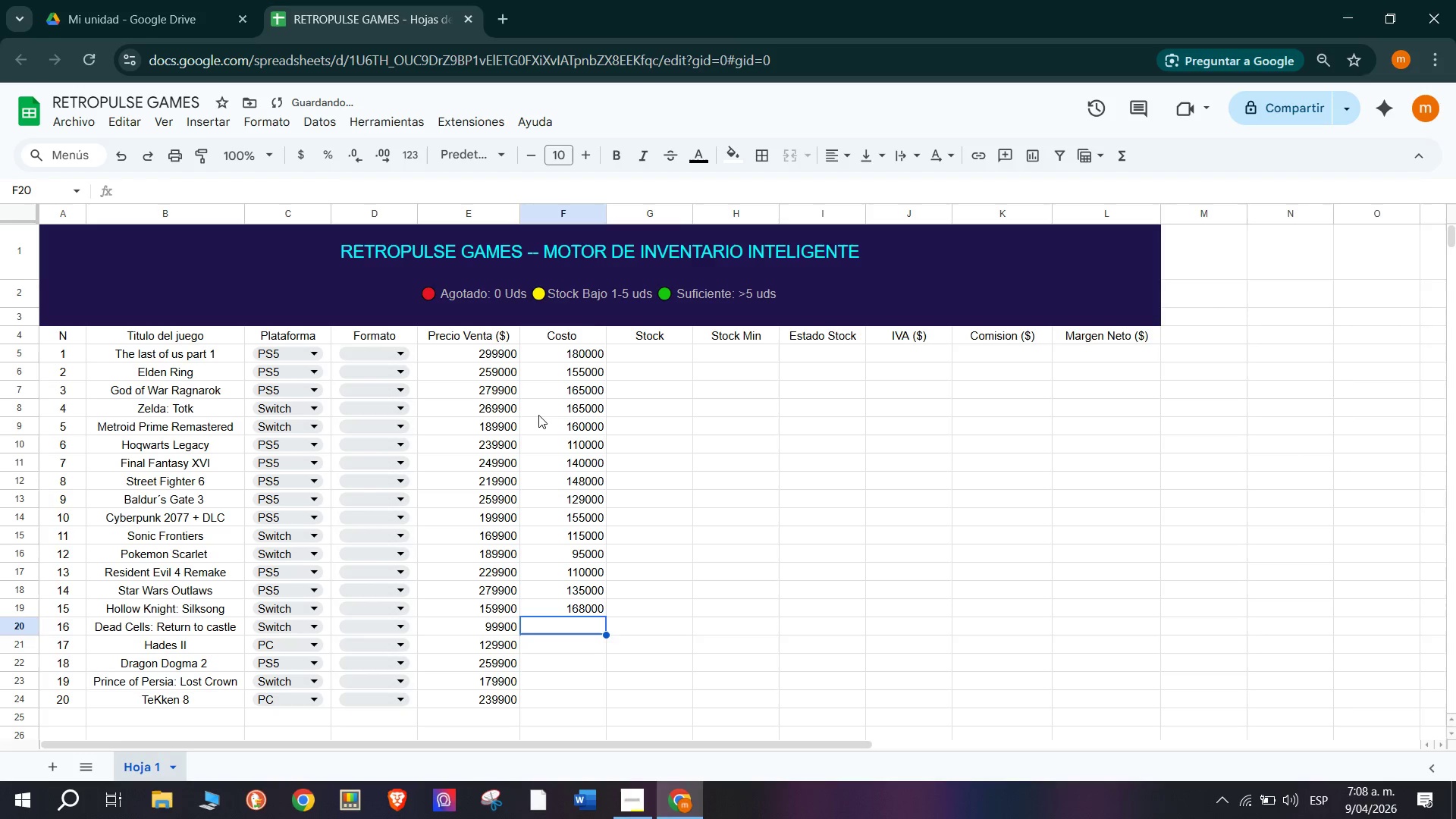 
type(80000)
 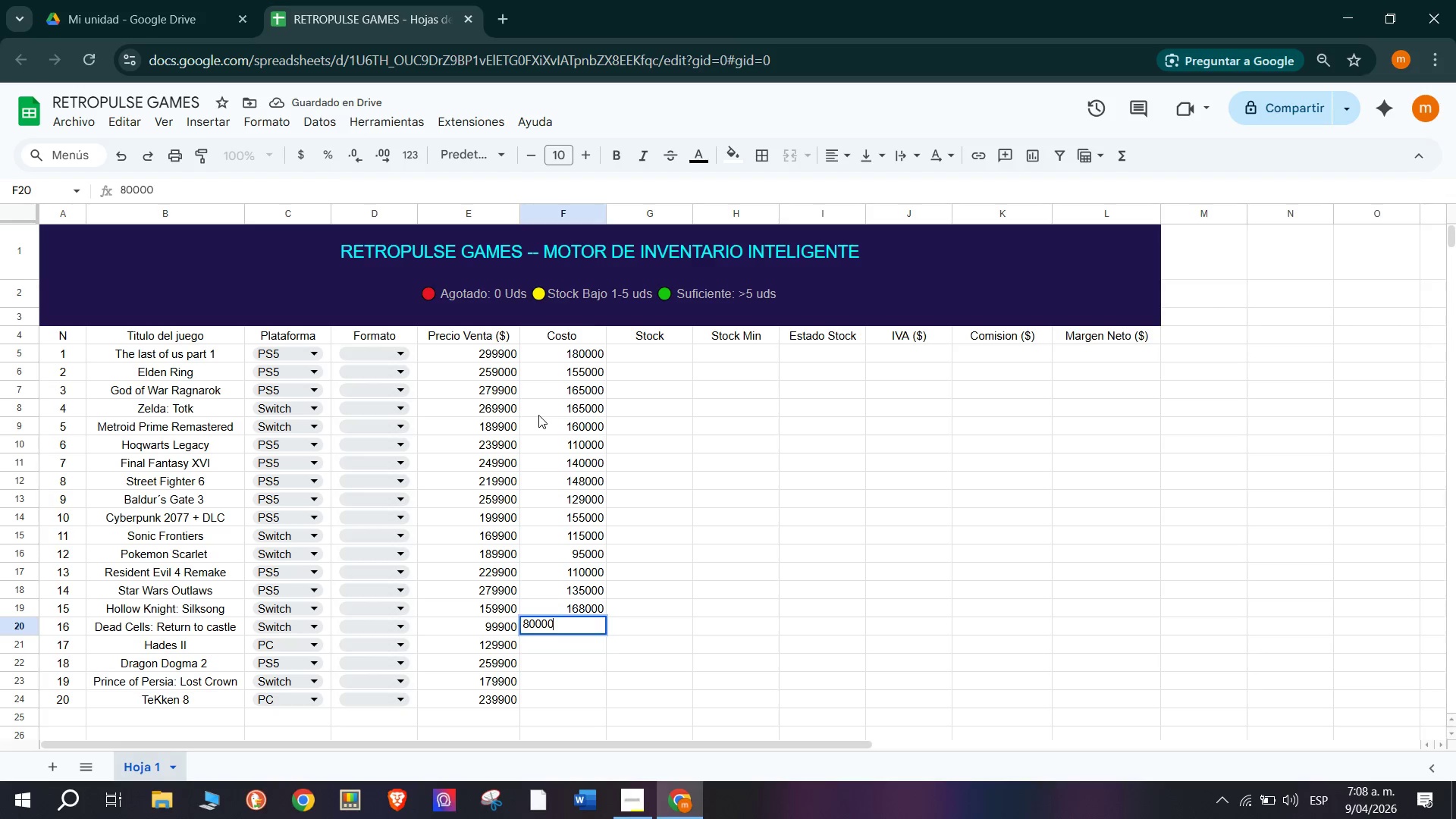 
key(Enter)
 